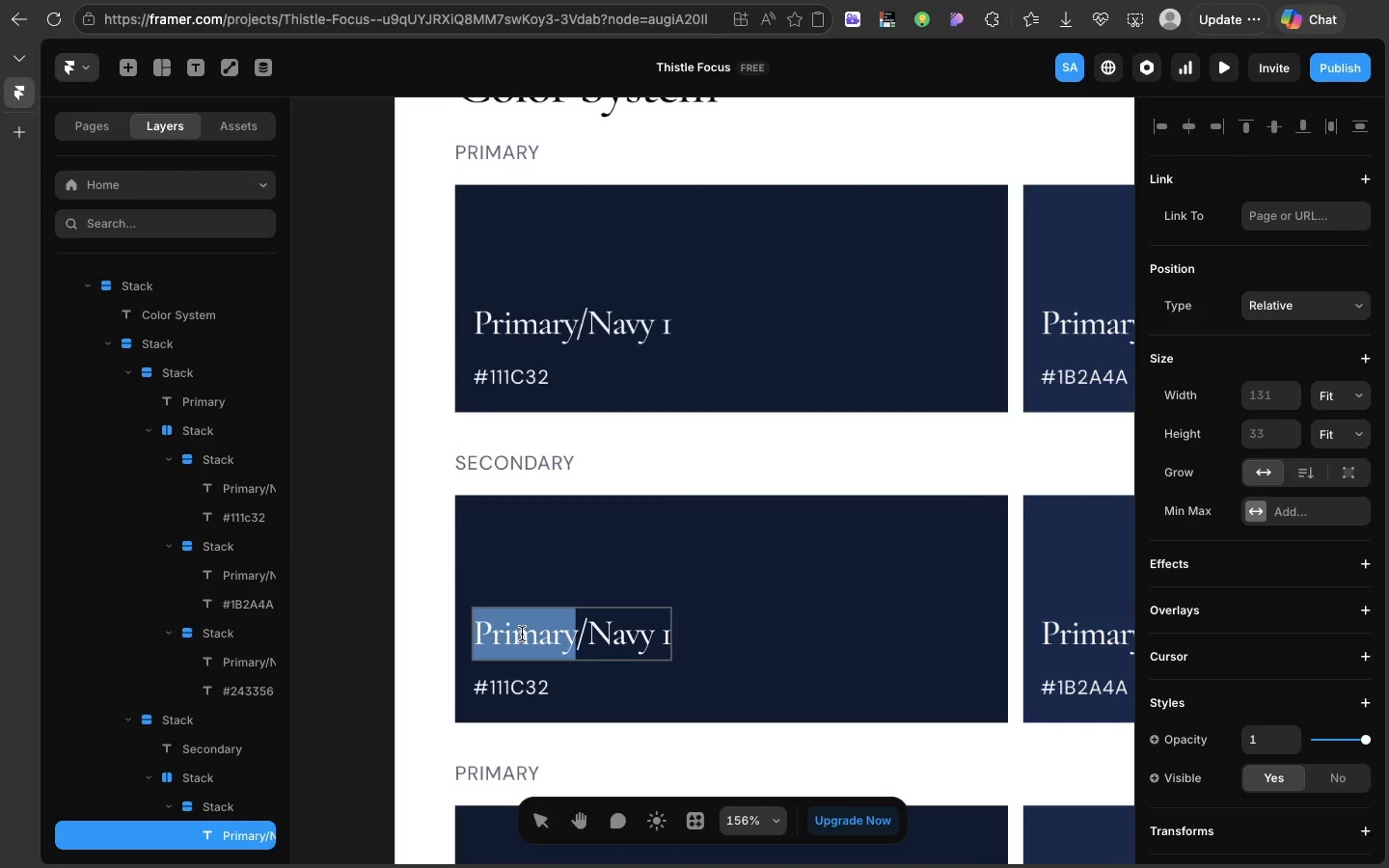 
key(CapsLock)
 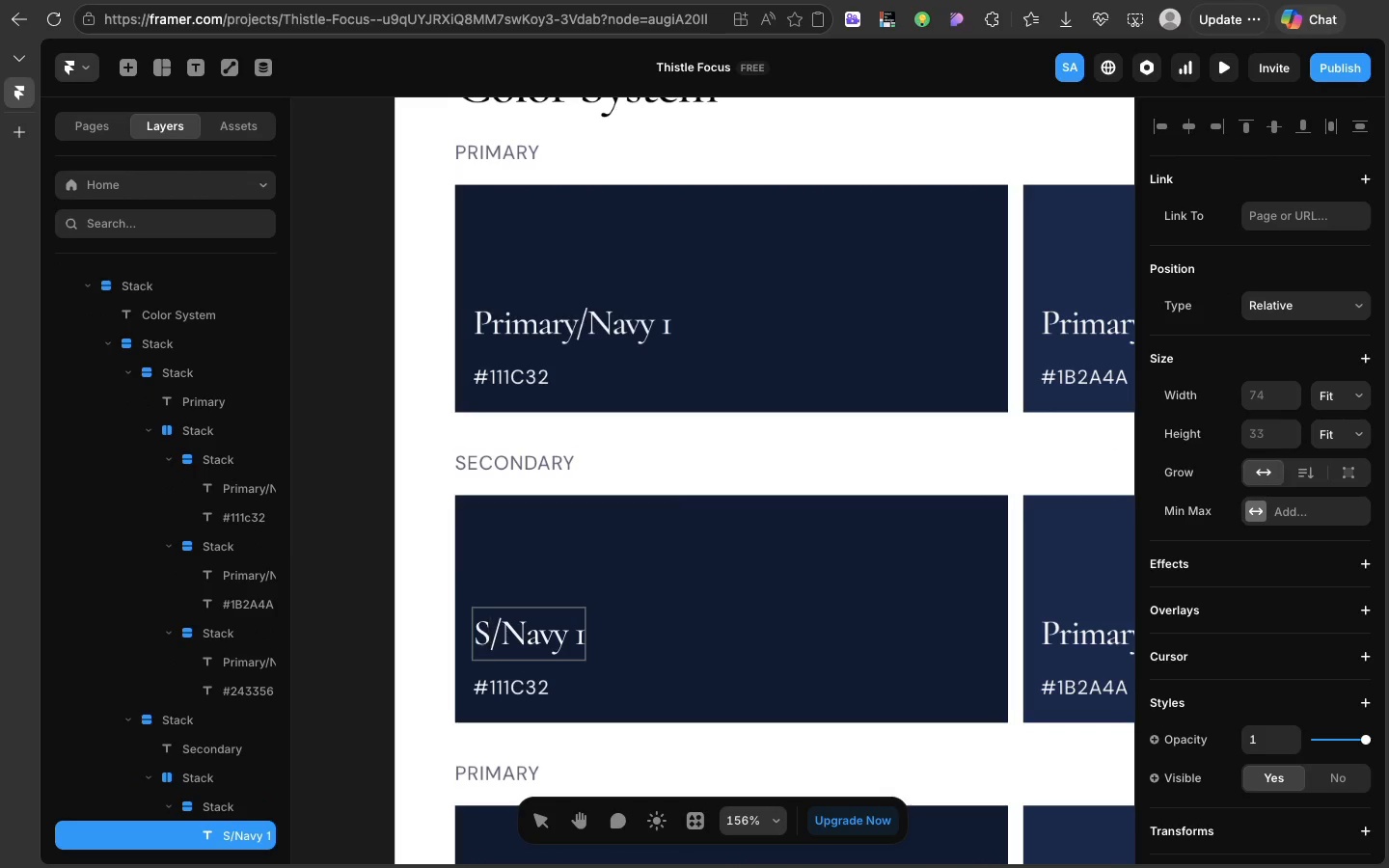 
hold_key(key=S, duration=0.34)
 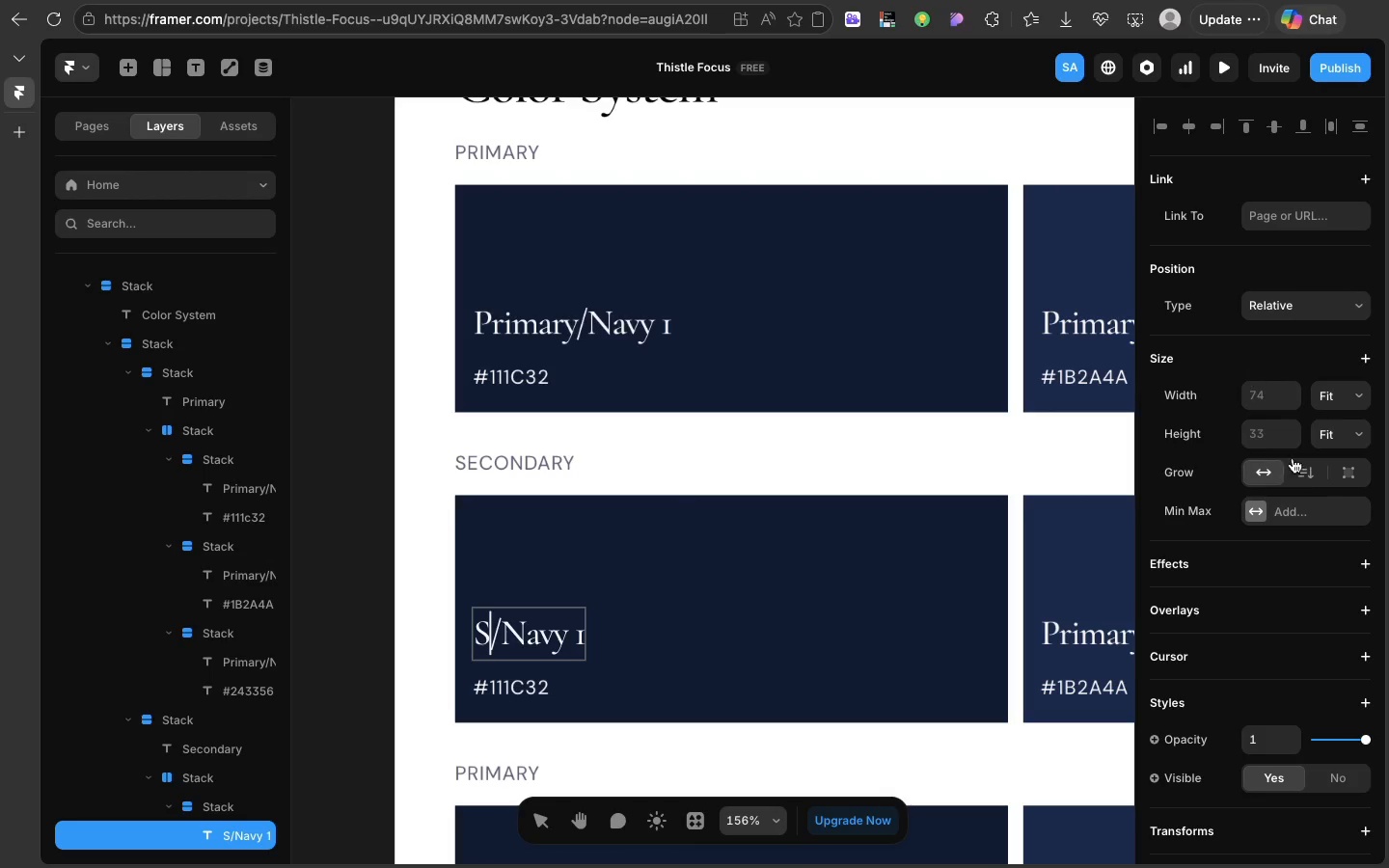 
key(CapsLock)
 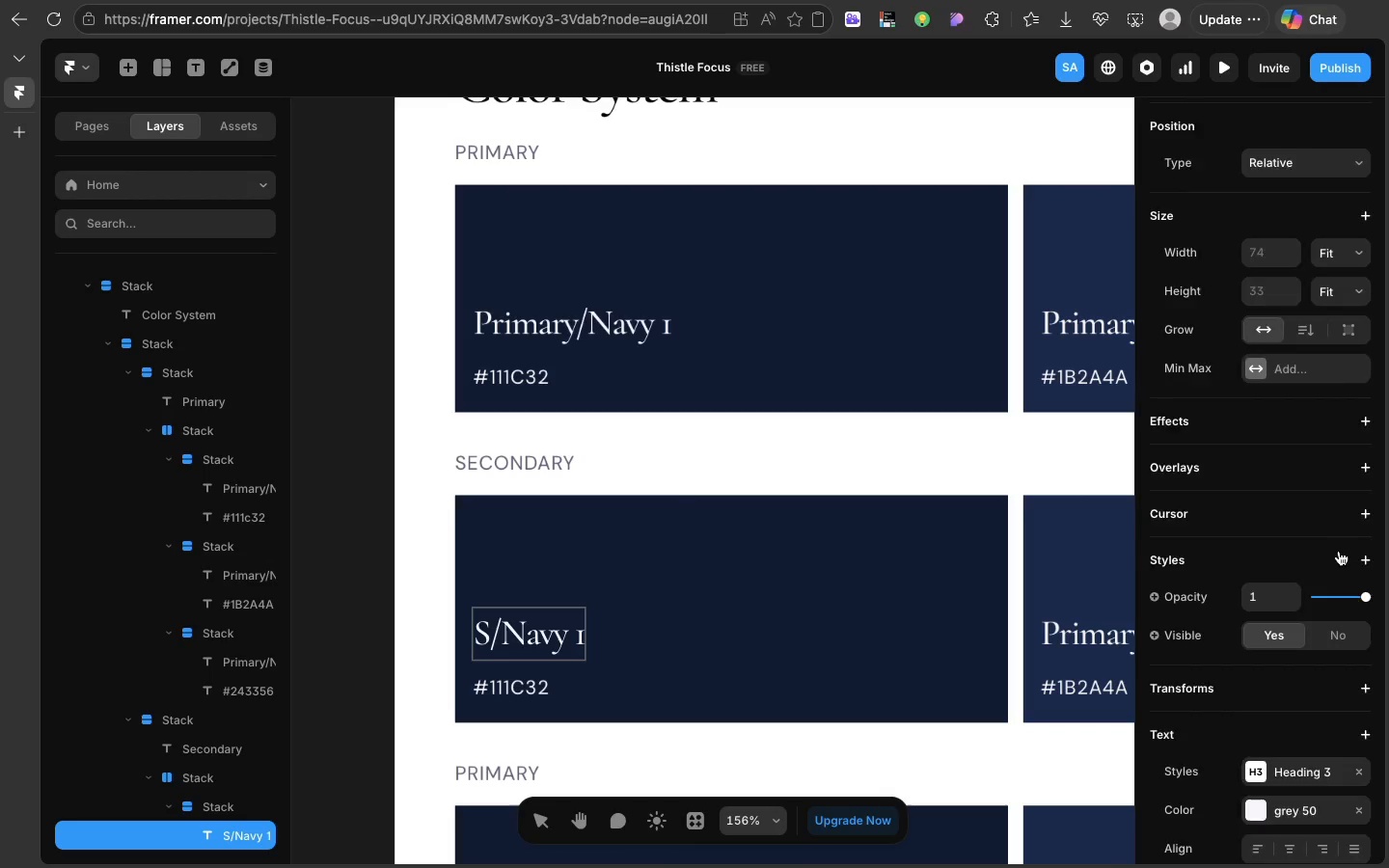 
scroll: coordinate [1339, 558], scroll_direction: down, amount: 53.0
 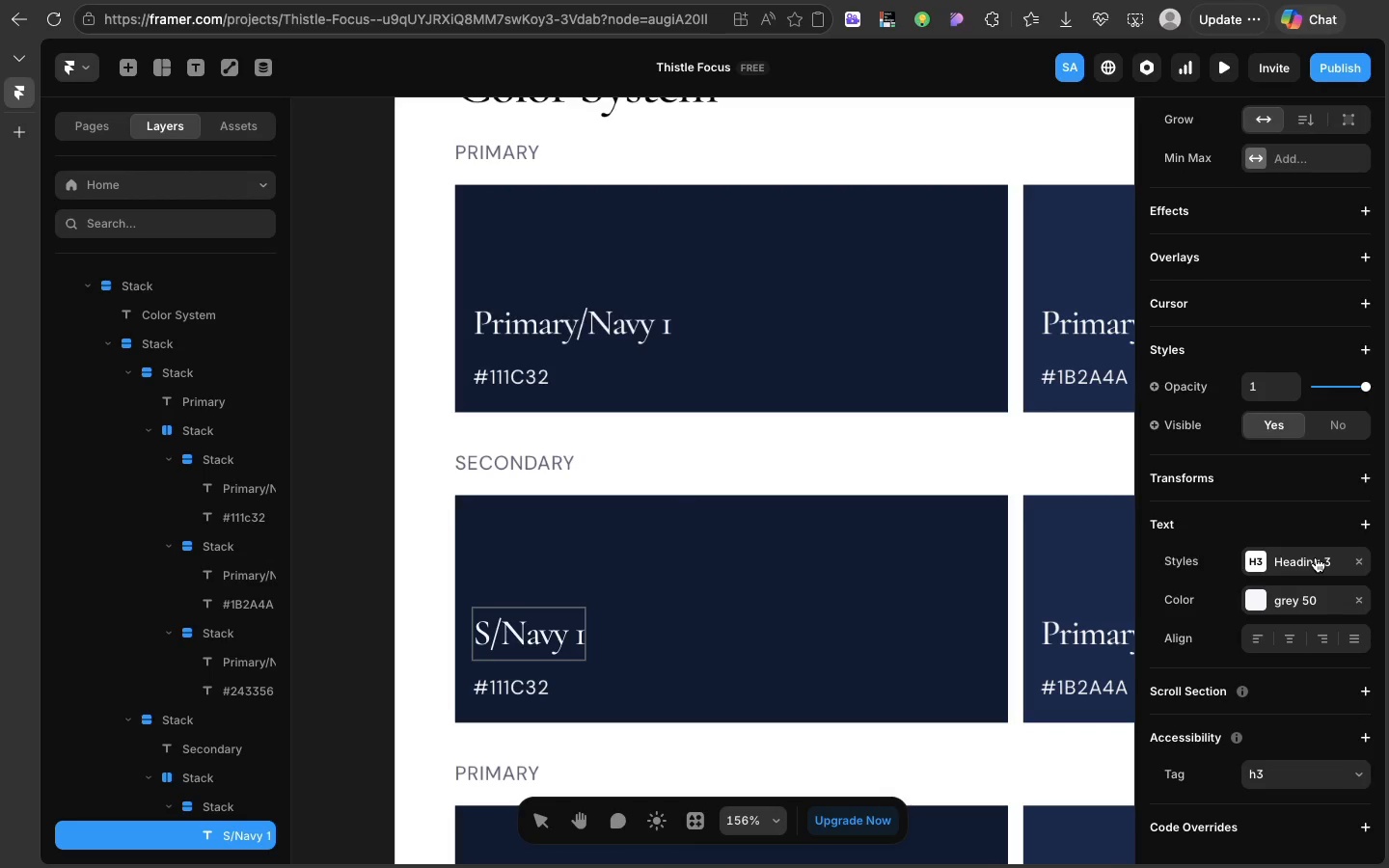 
type(econ)
 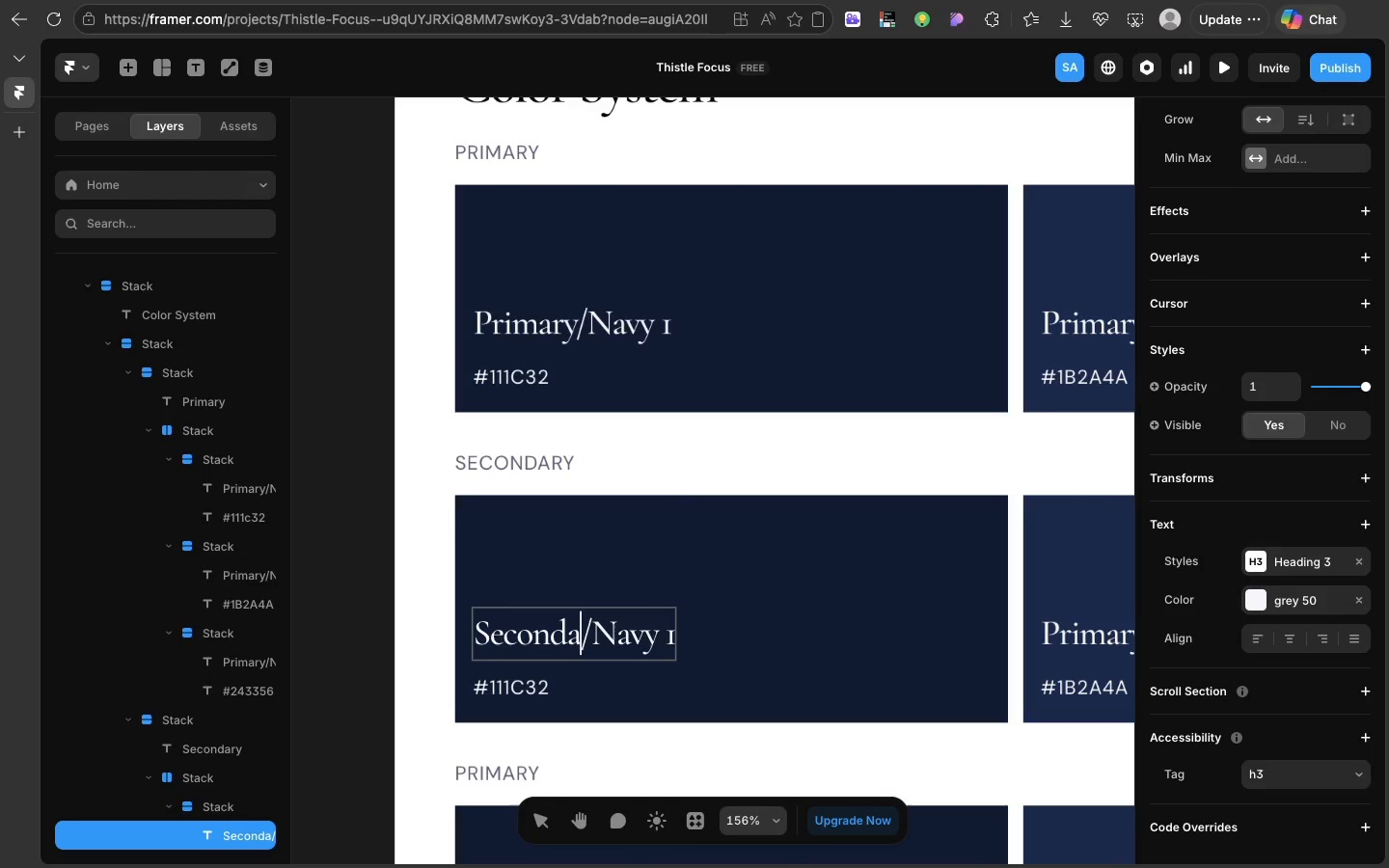 
type(dary)
 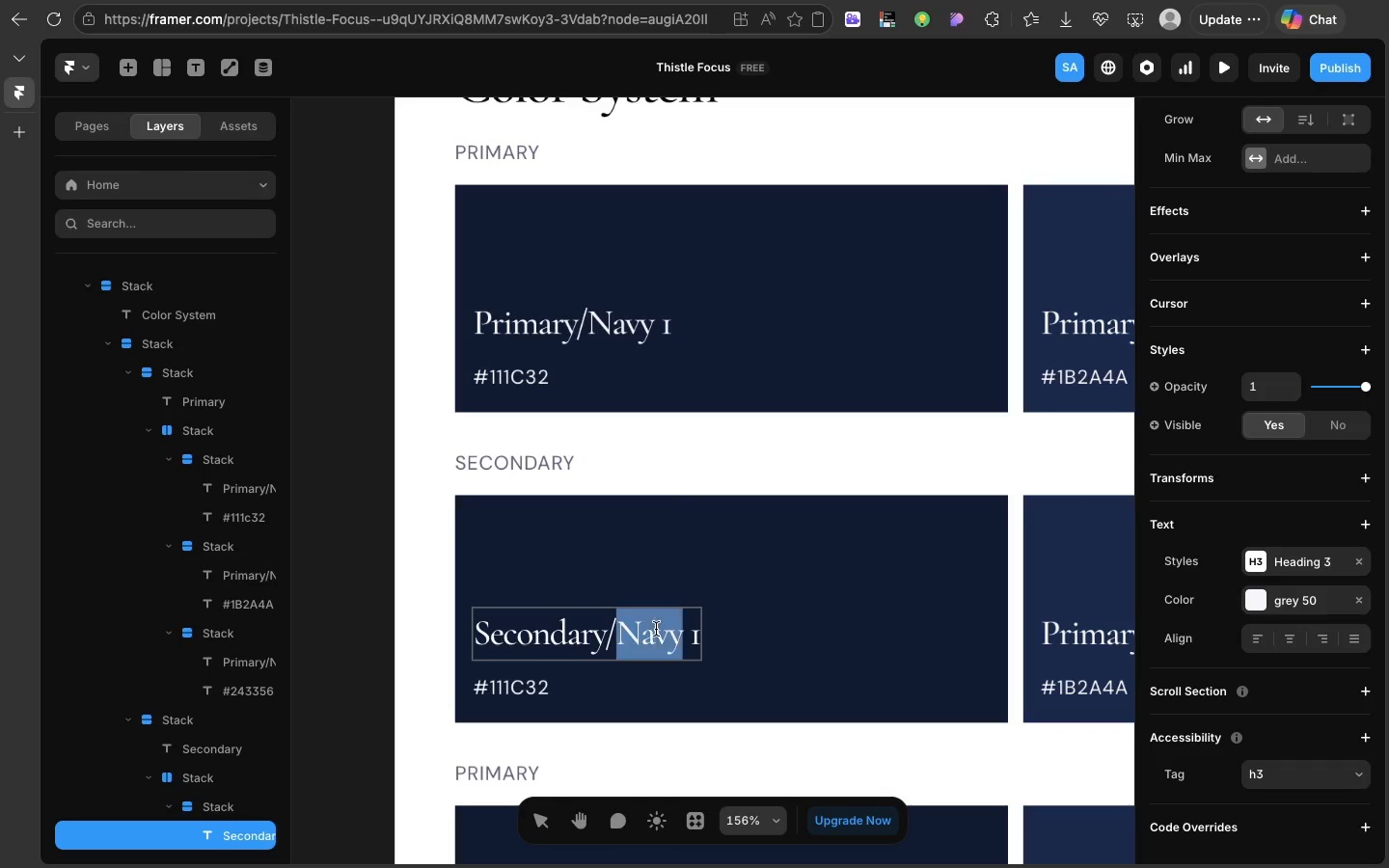 
double_click([656, 629])
 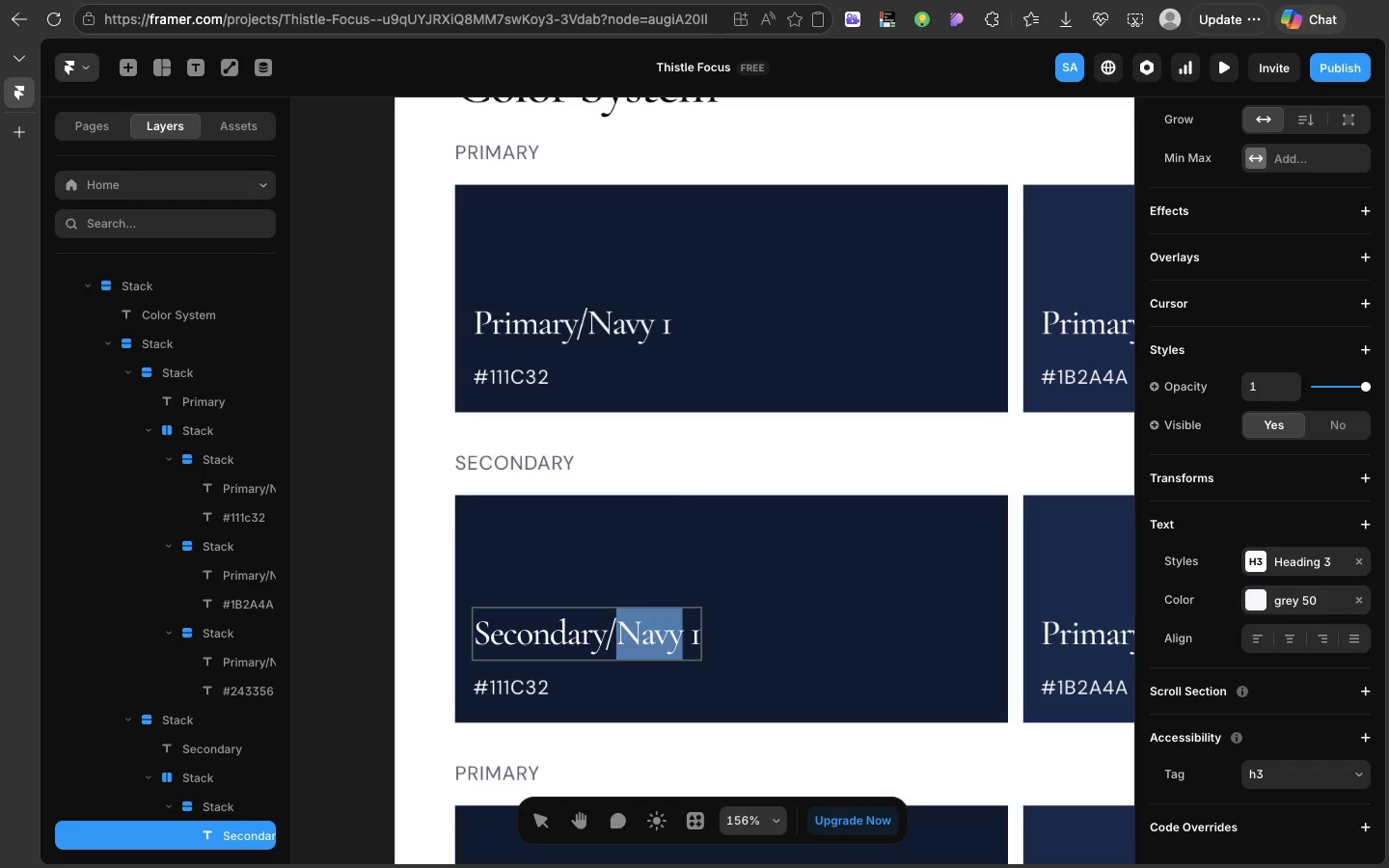 
type(Lavebser)
key(Backspace)
key(Backspace)
key(Backspace)
key(Backspace)
 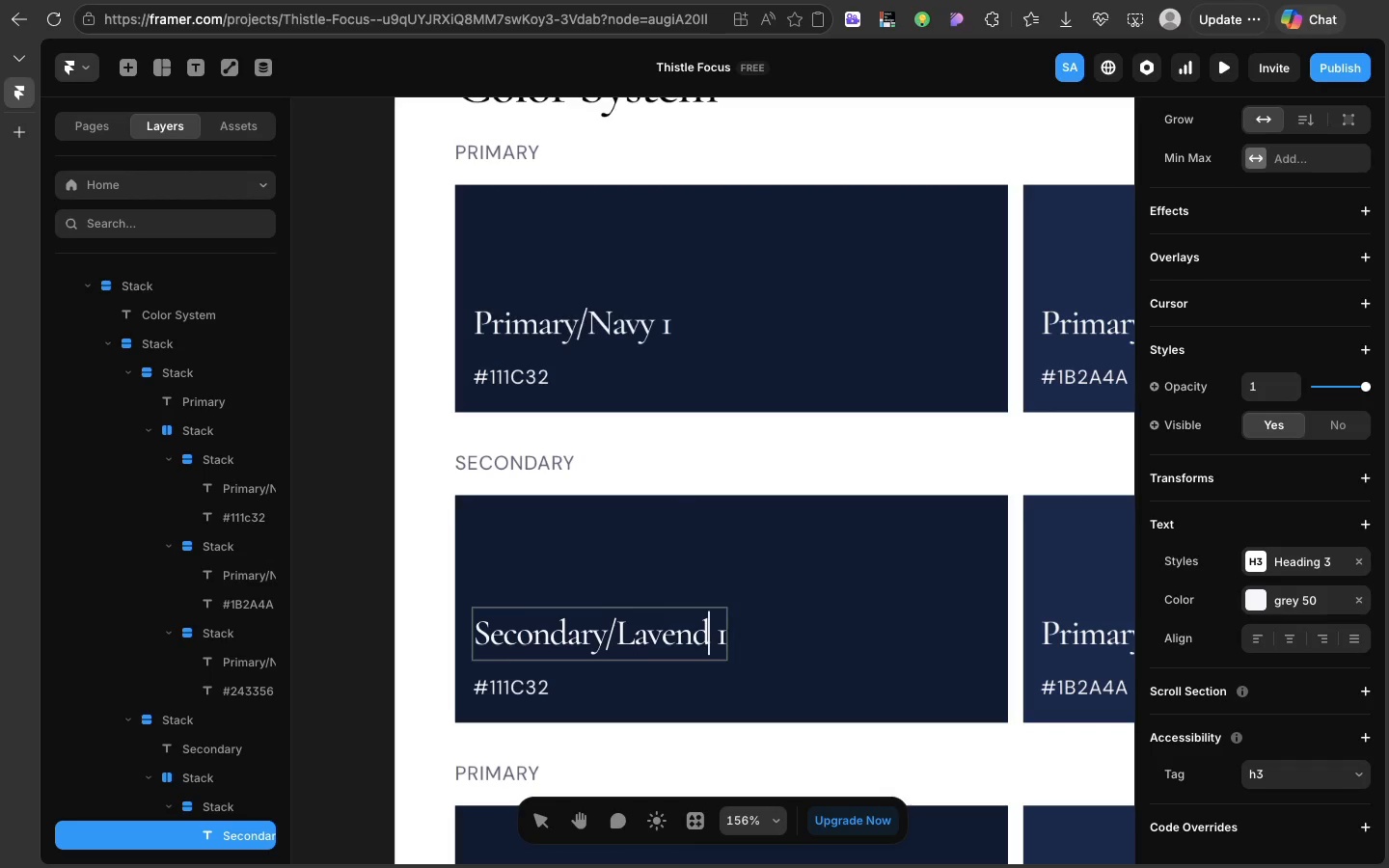 
type(nder)
 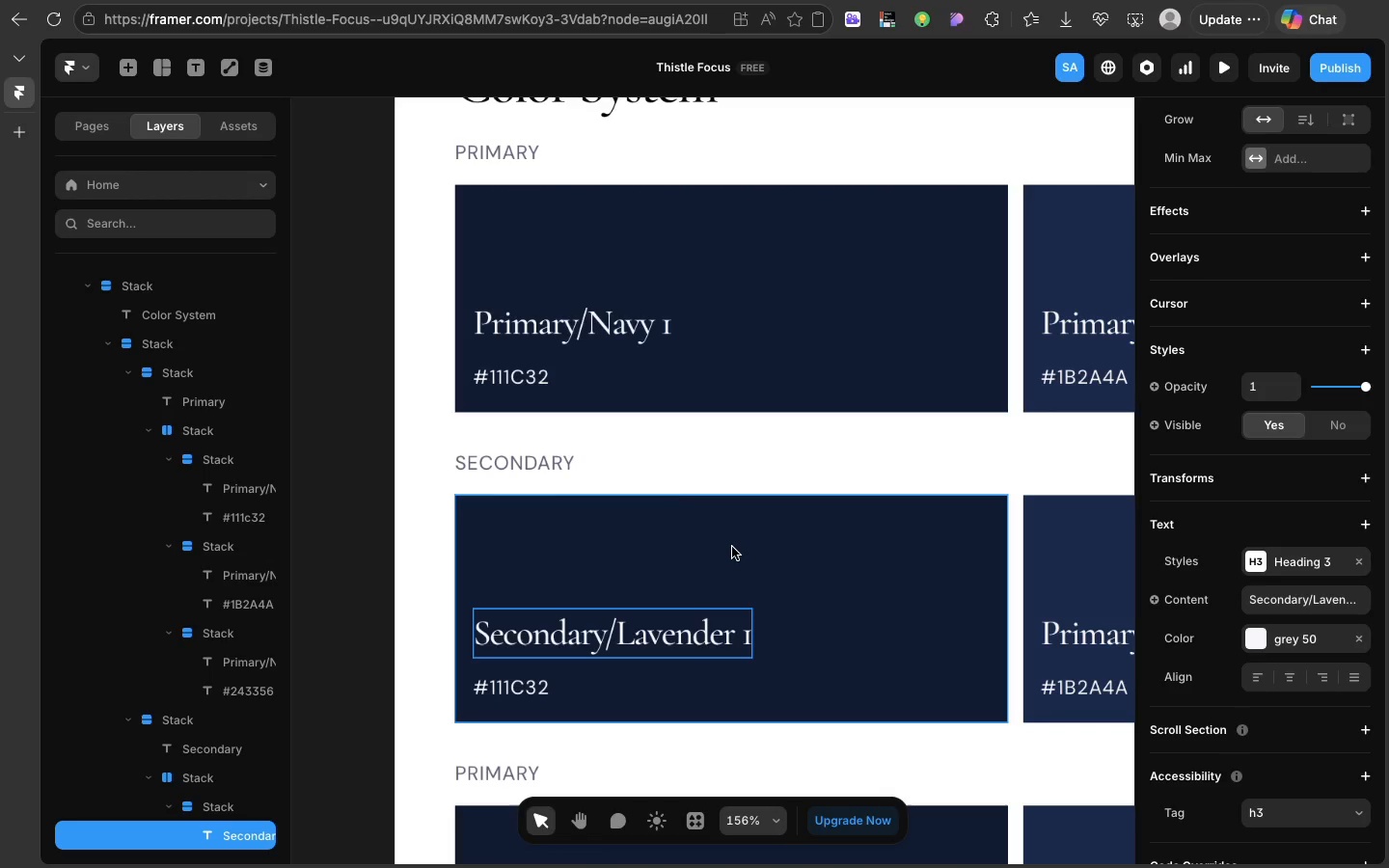 
left_click([732, 547])
 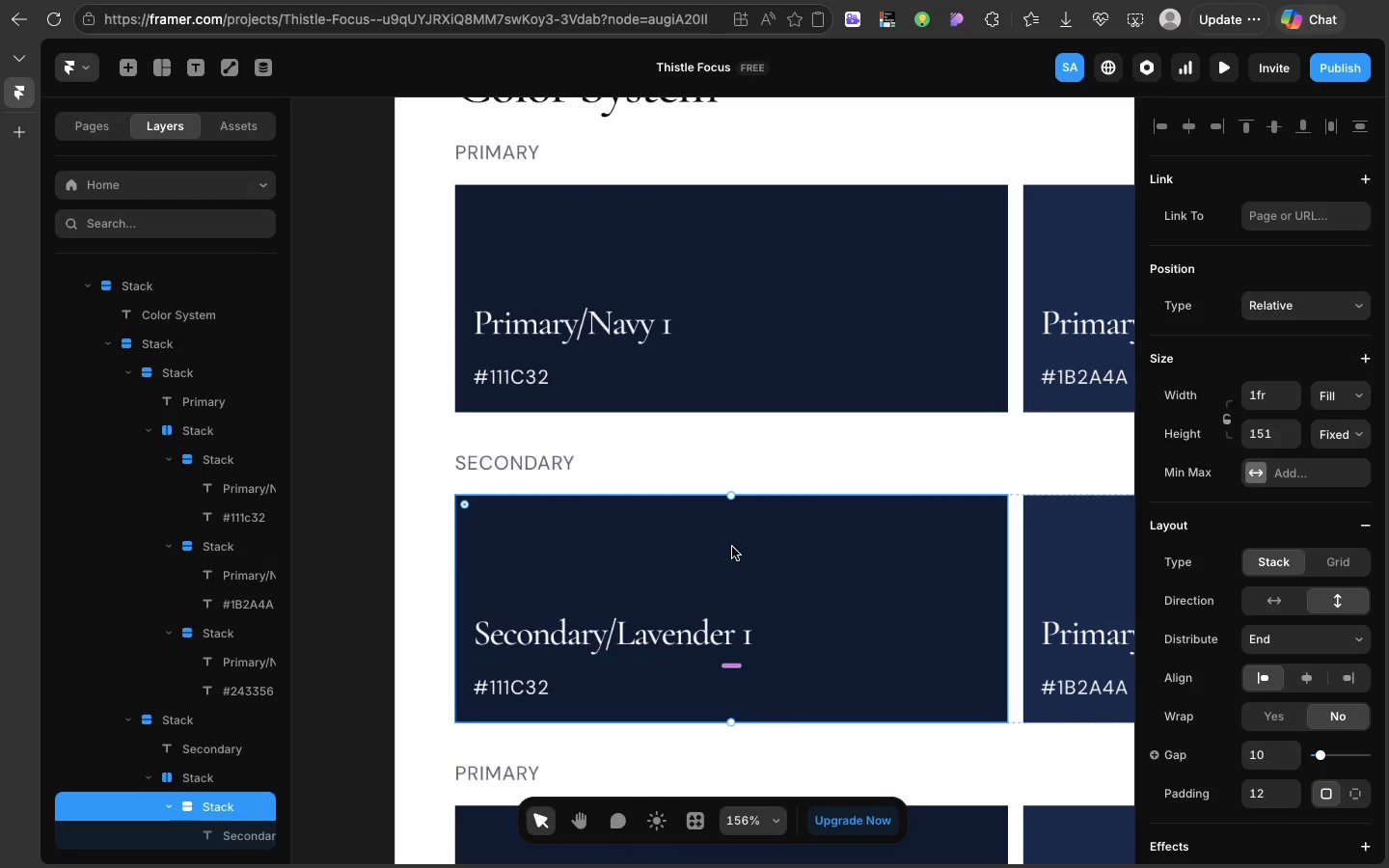 
left_click([732, 547])
 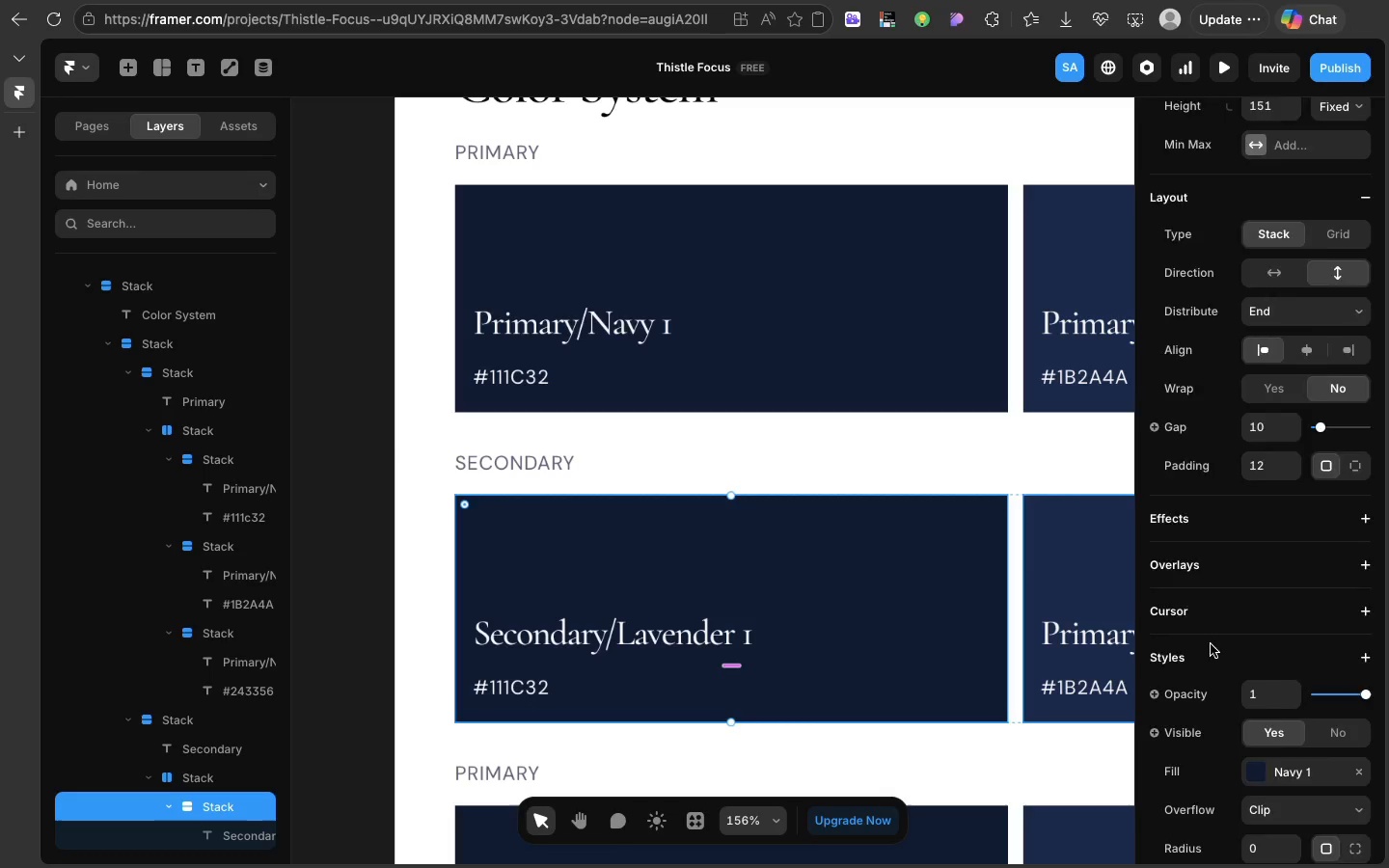 
scroll: coordinate [1211, 644], scroll_direction: down, amount: 38.0
 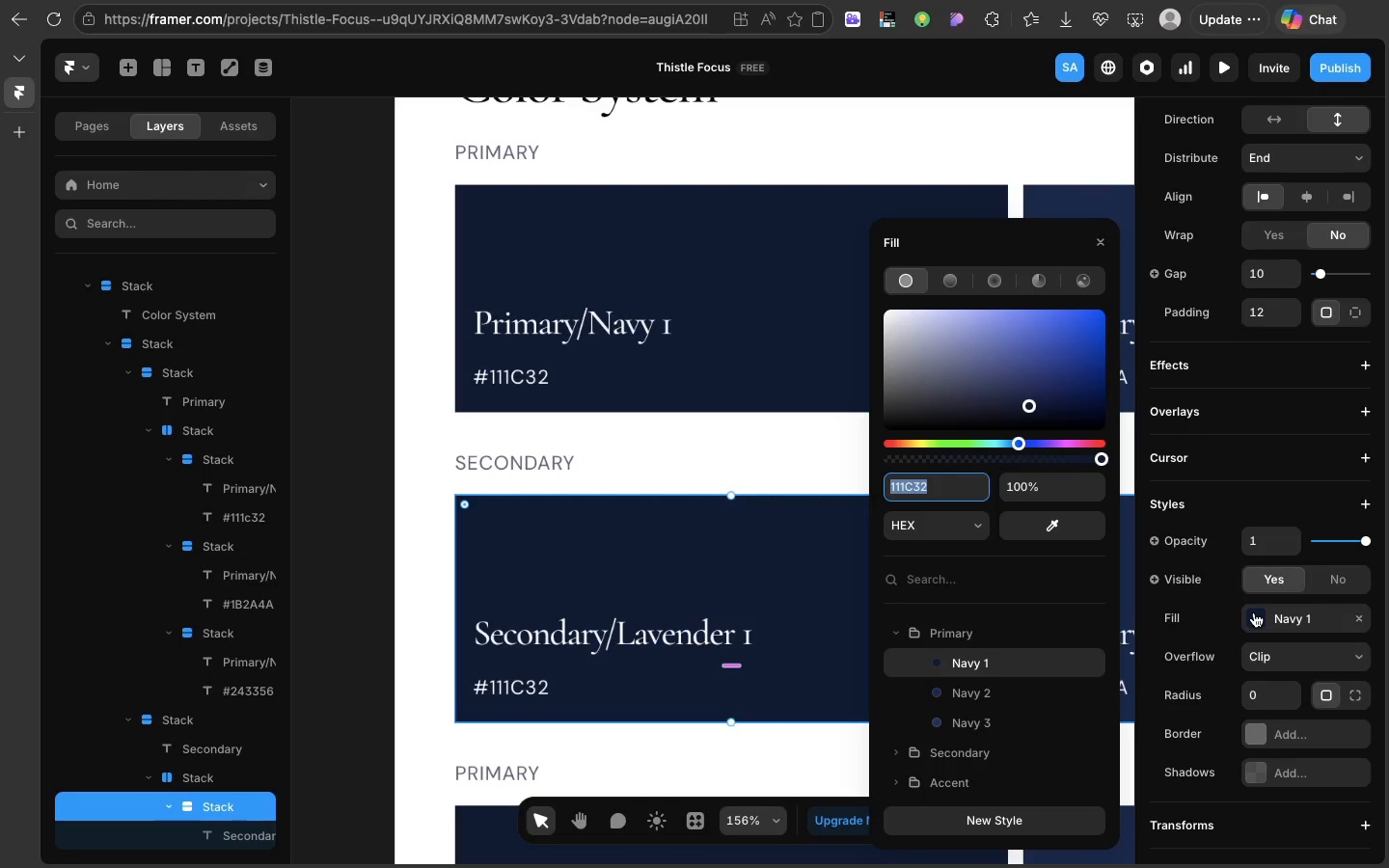 
left_click([1254, 612])
 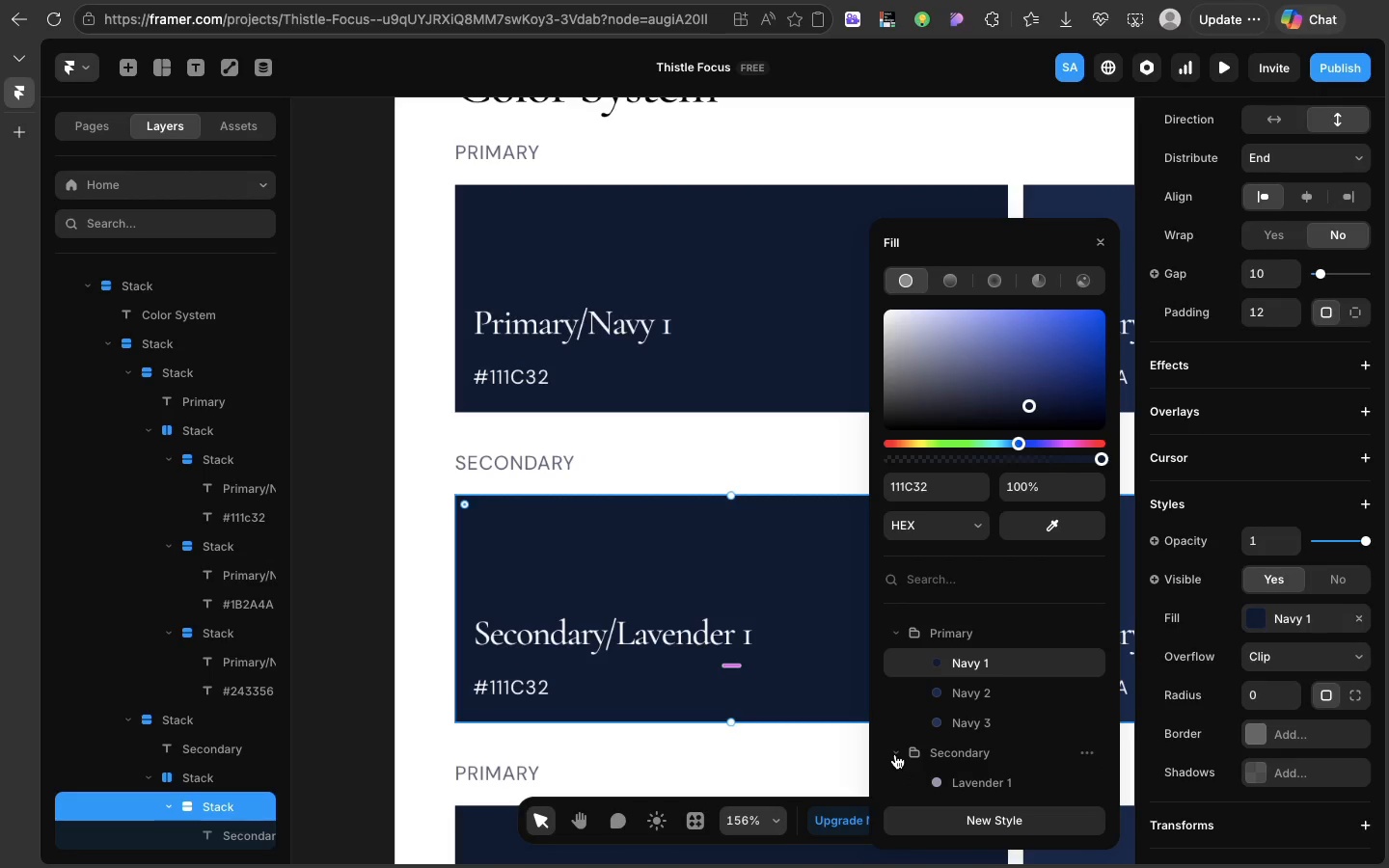 
left_click([895, 754])
 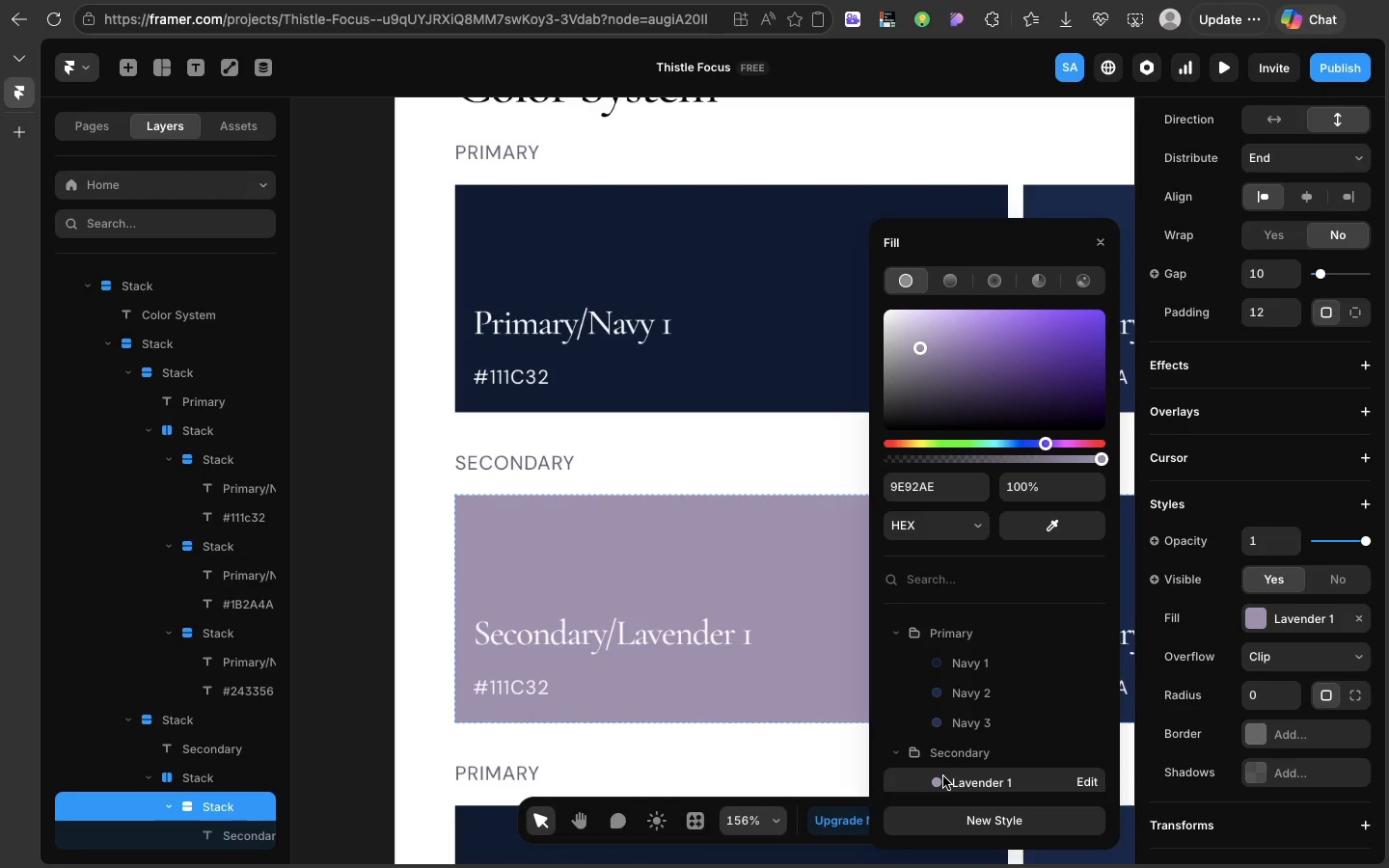 
left_click([943, 776])
 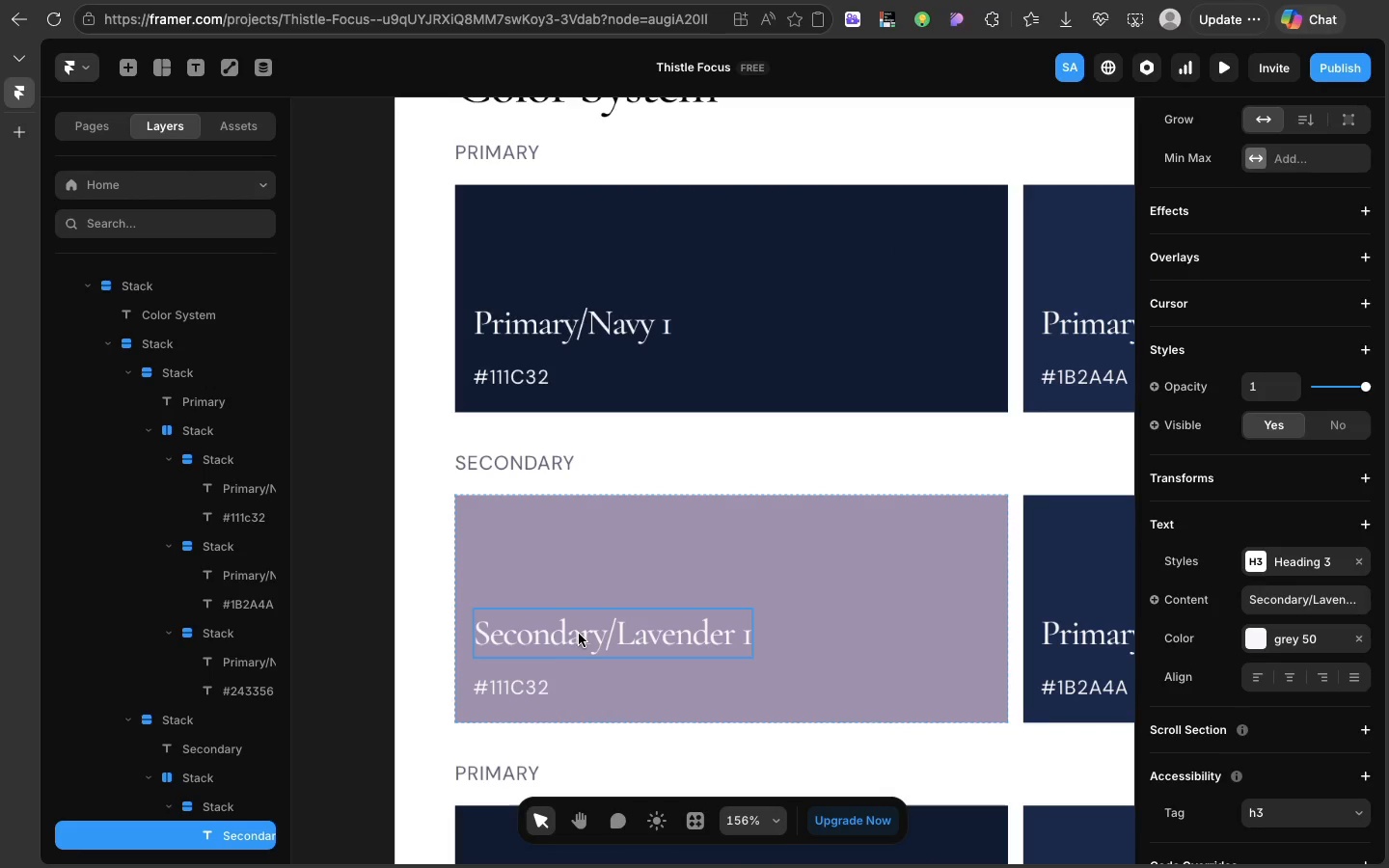 
left_click([579, 634])
 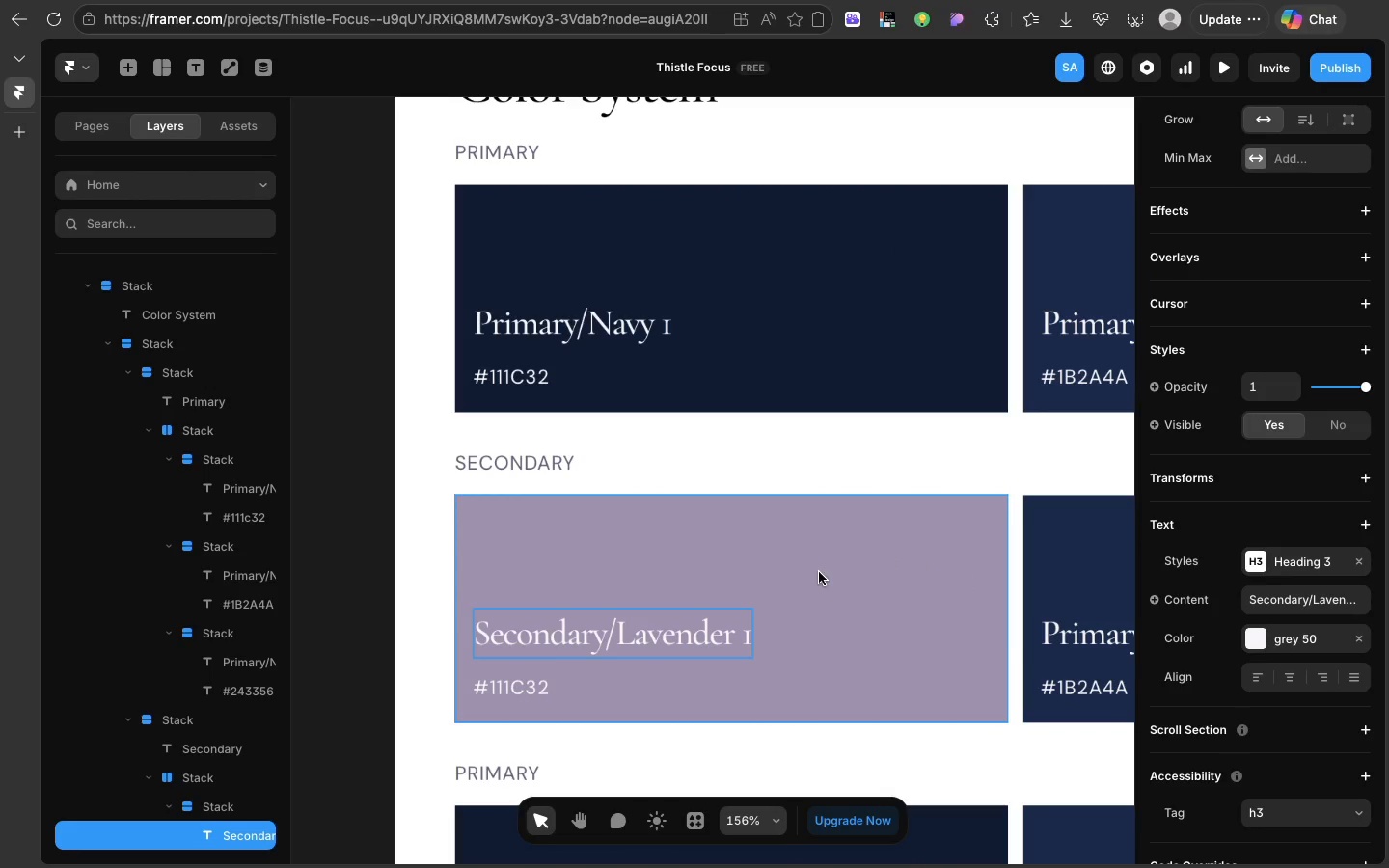 
scroll: coordinate [819, 572], scroll_direction: down, amount: 3.0
 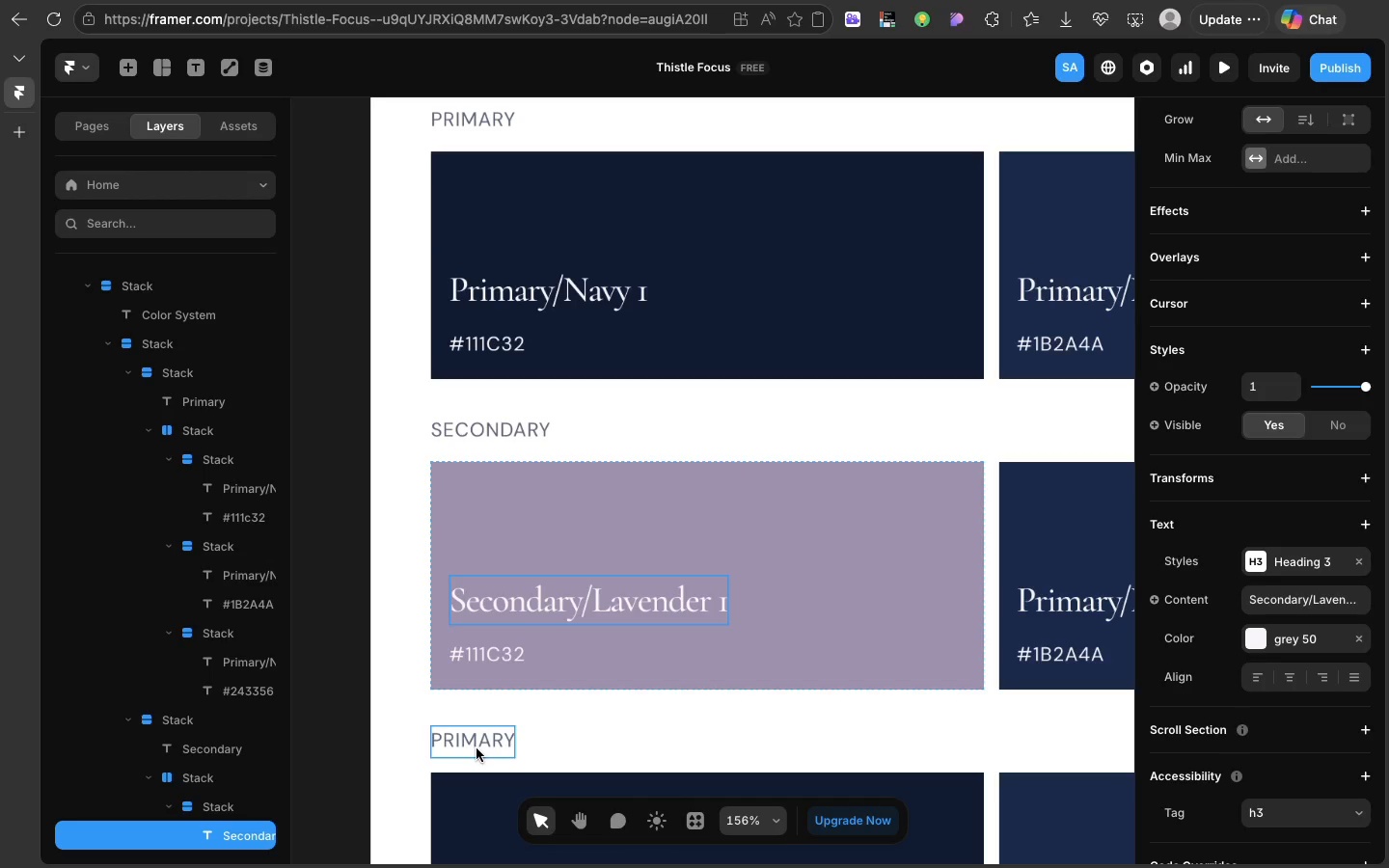 
wait(116.94)
 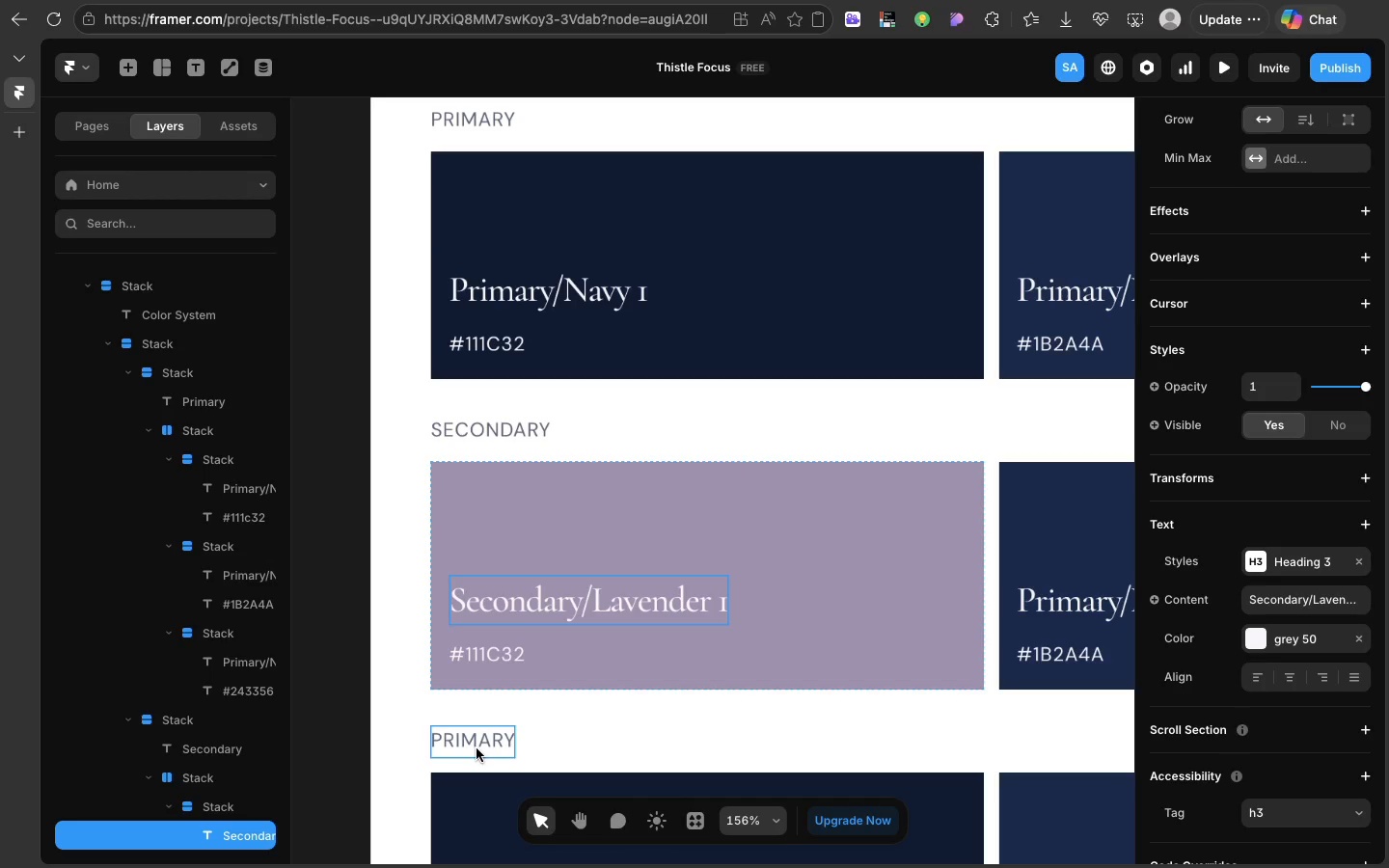 
scroll: coordinate [477, 748], scroll_direction: down, amount: 10.0
 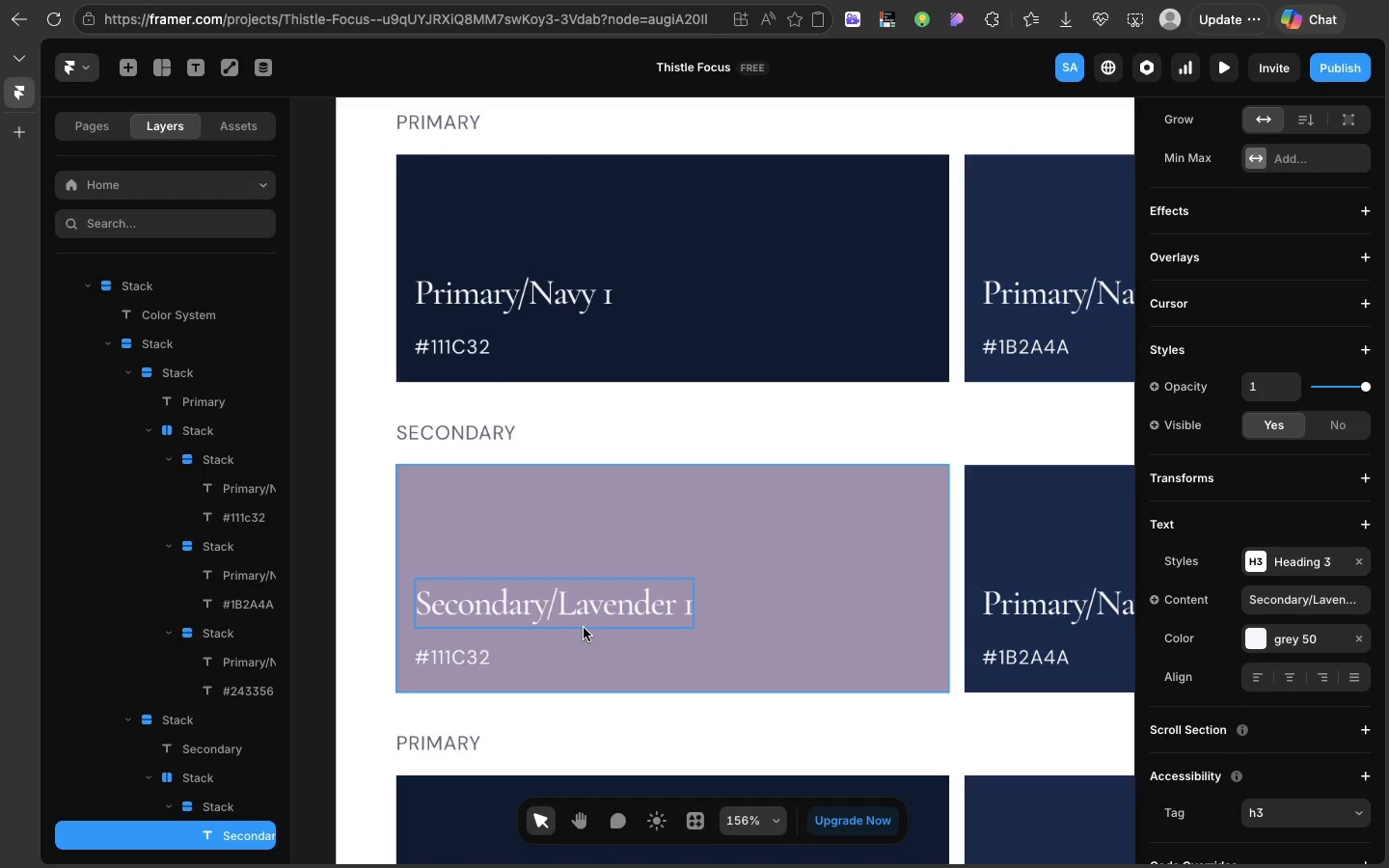 
wait(102.56)
 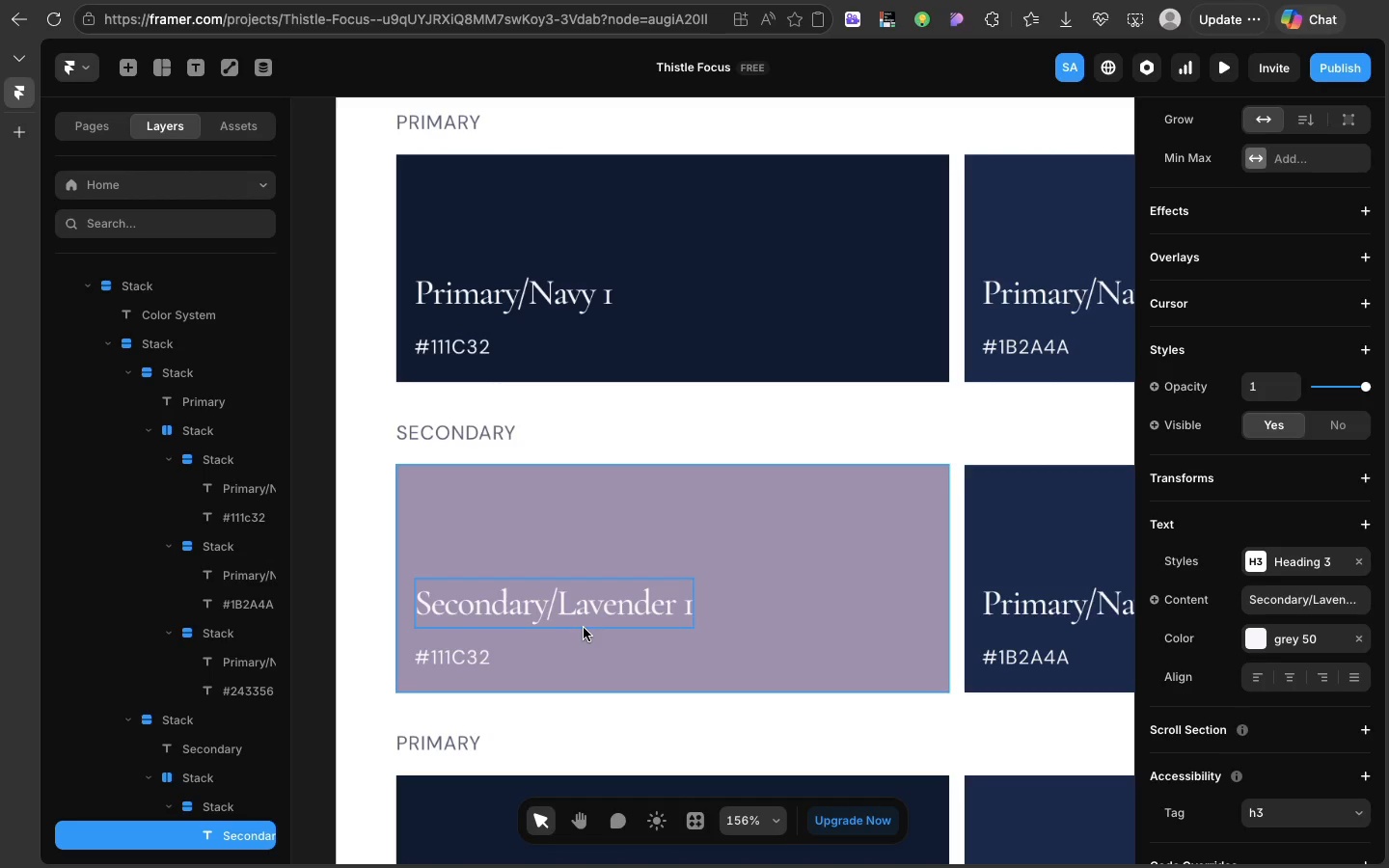 
left_click([998, 554])
 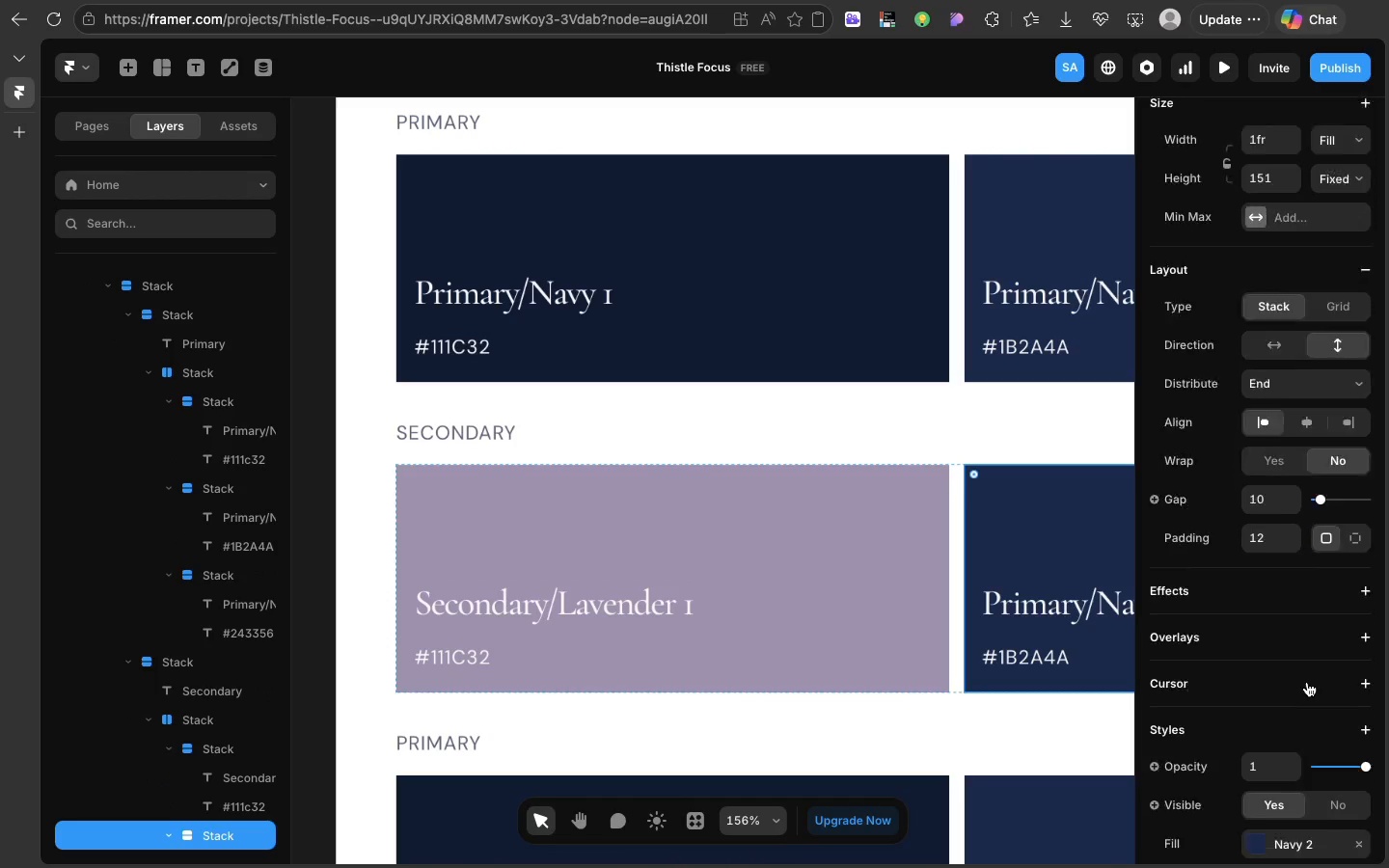 
scroll: coordinate [976, 738], scroll_direction: down, amount: 32.0
 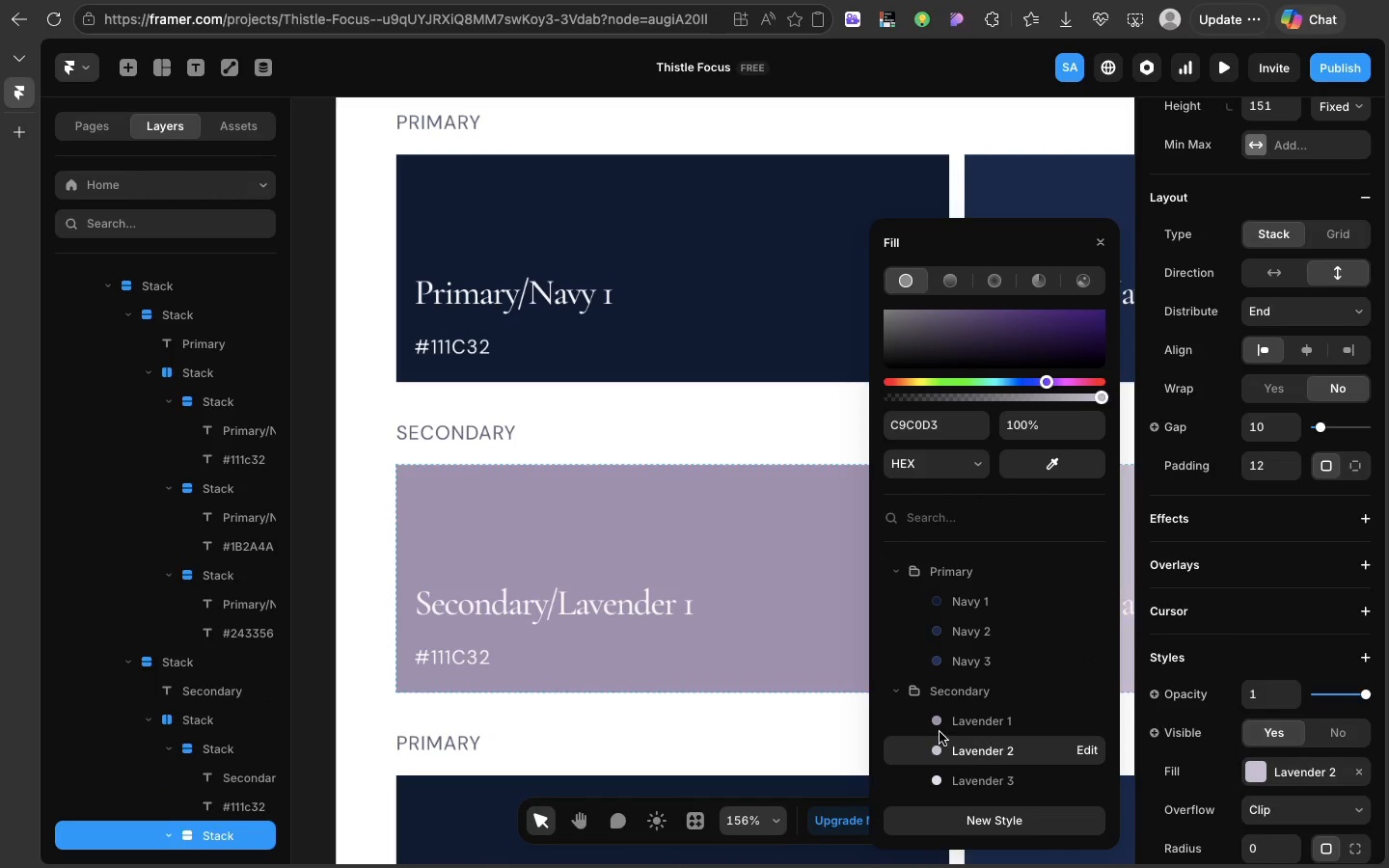 
left_click([1255, 764])
 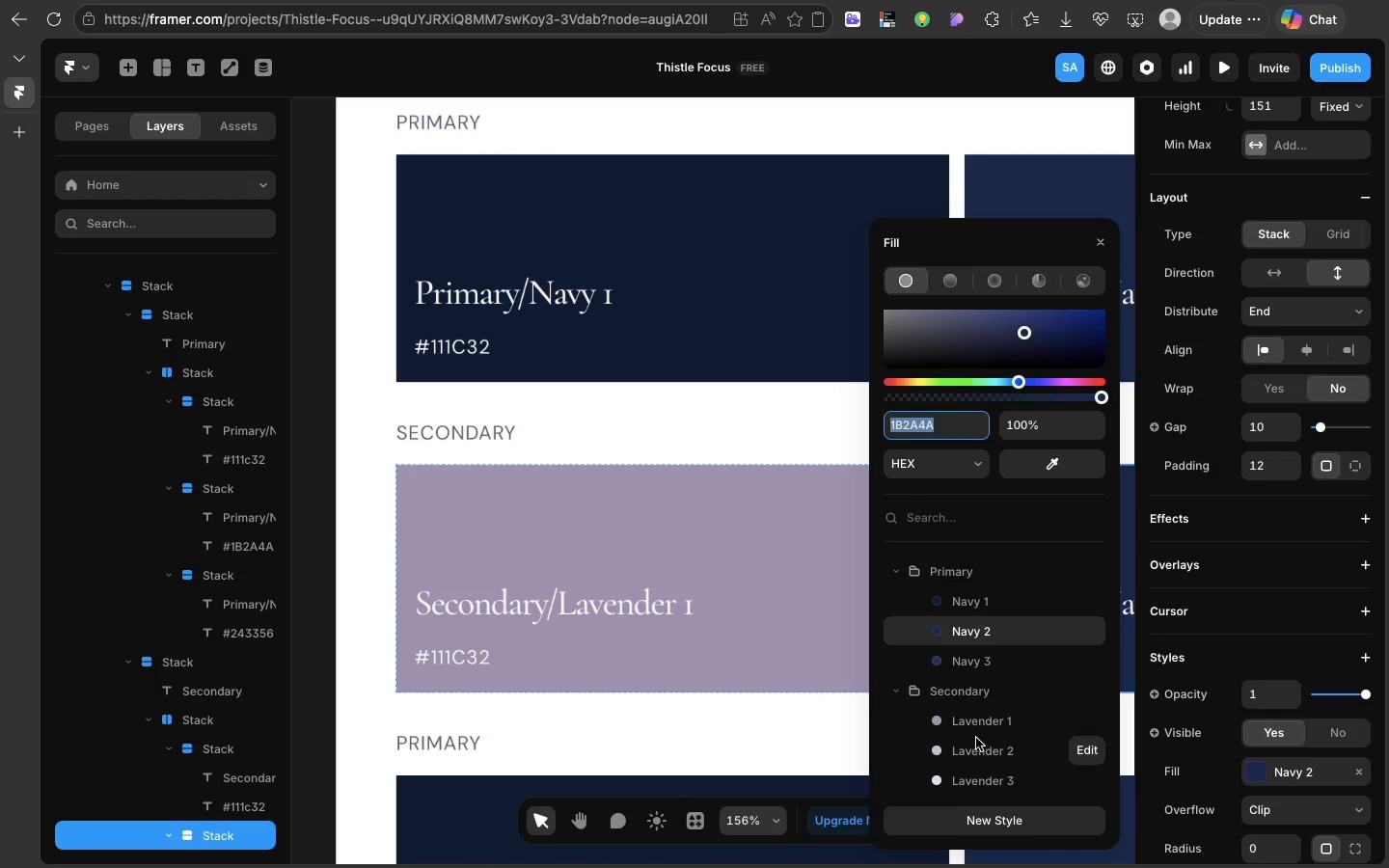 
left_click([974, 742])
 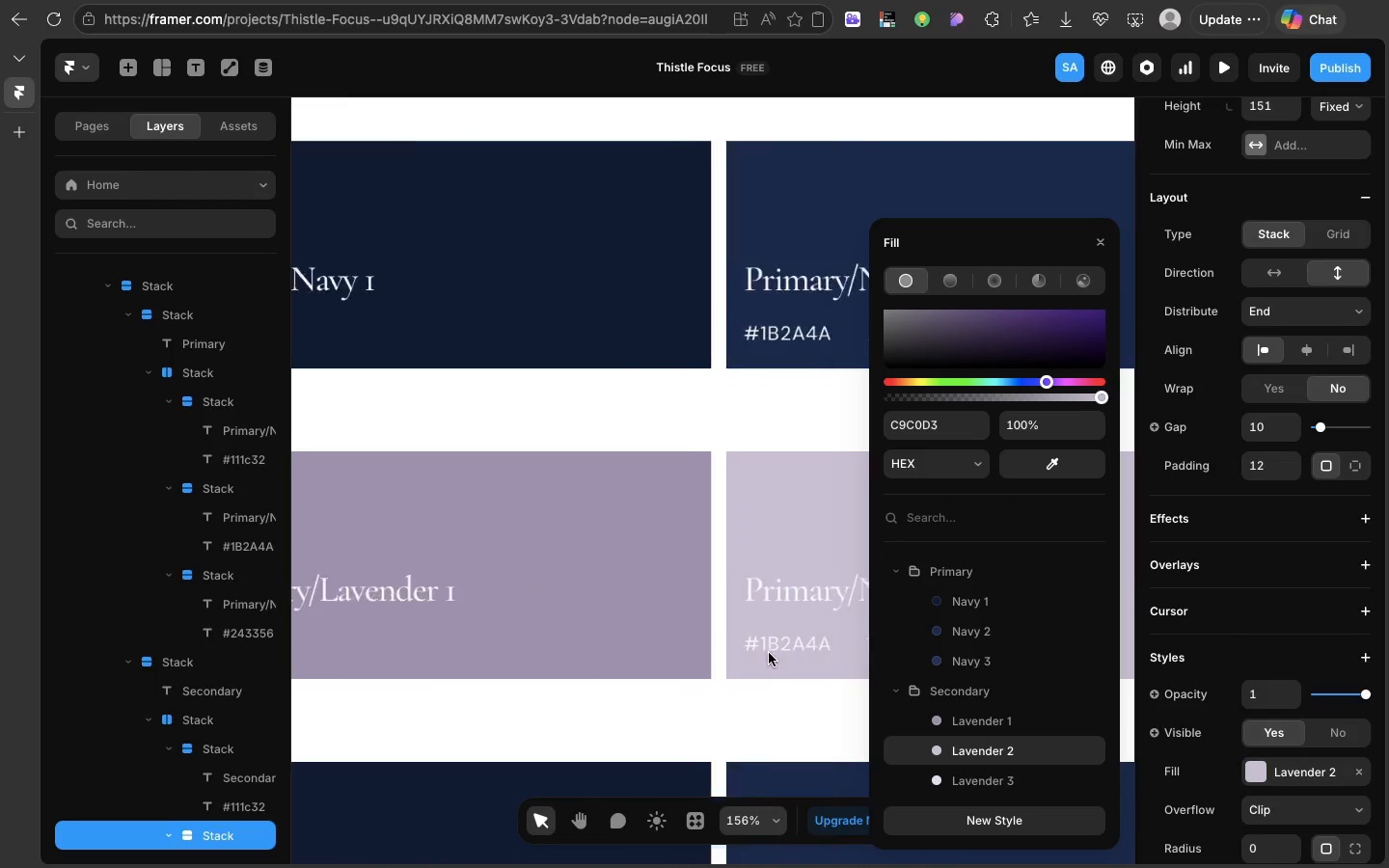 
scroll: coordinate [769, 653], scroll_direction: down, amount: 75.0
 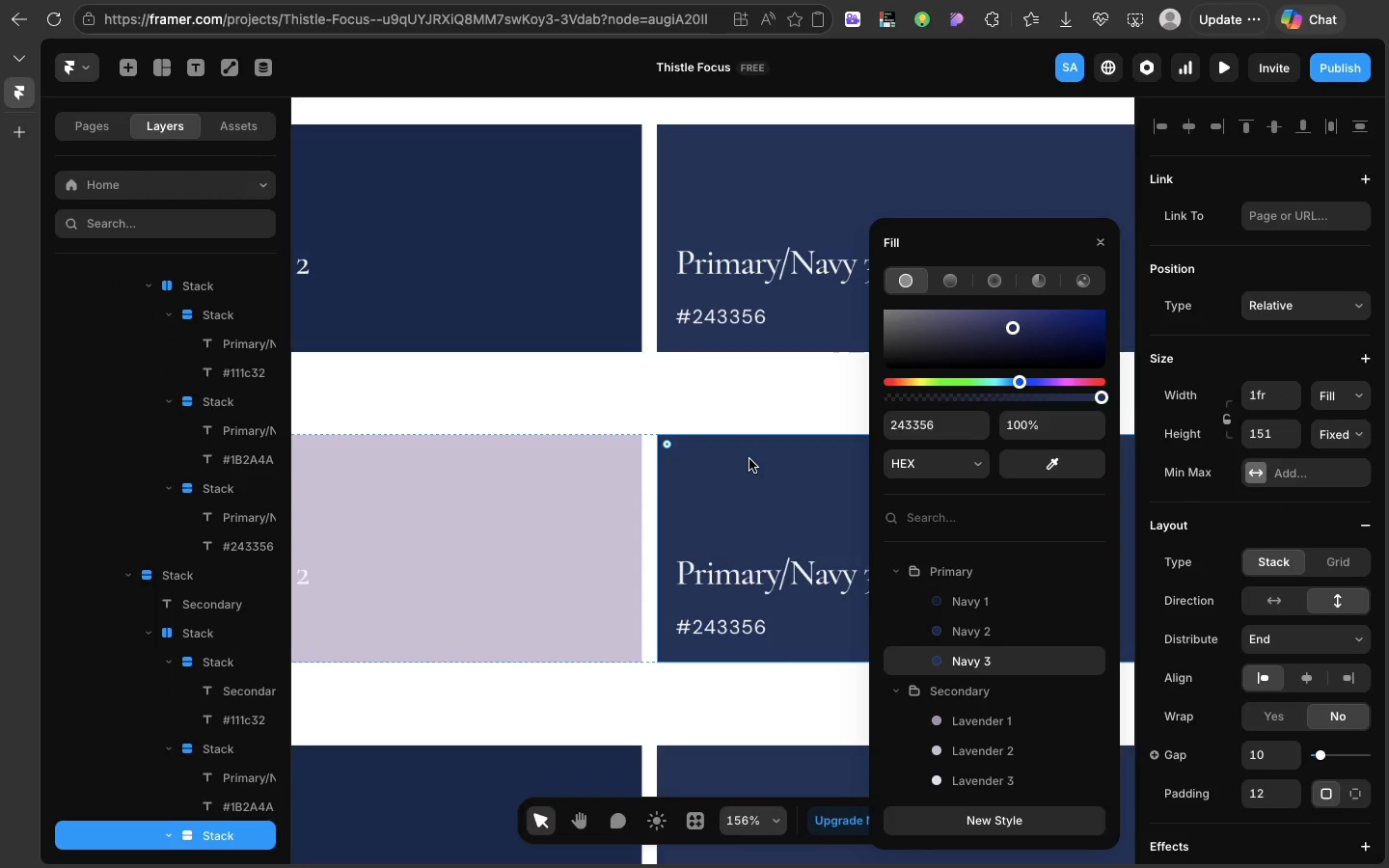 
left_click([749, 459])
 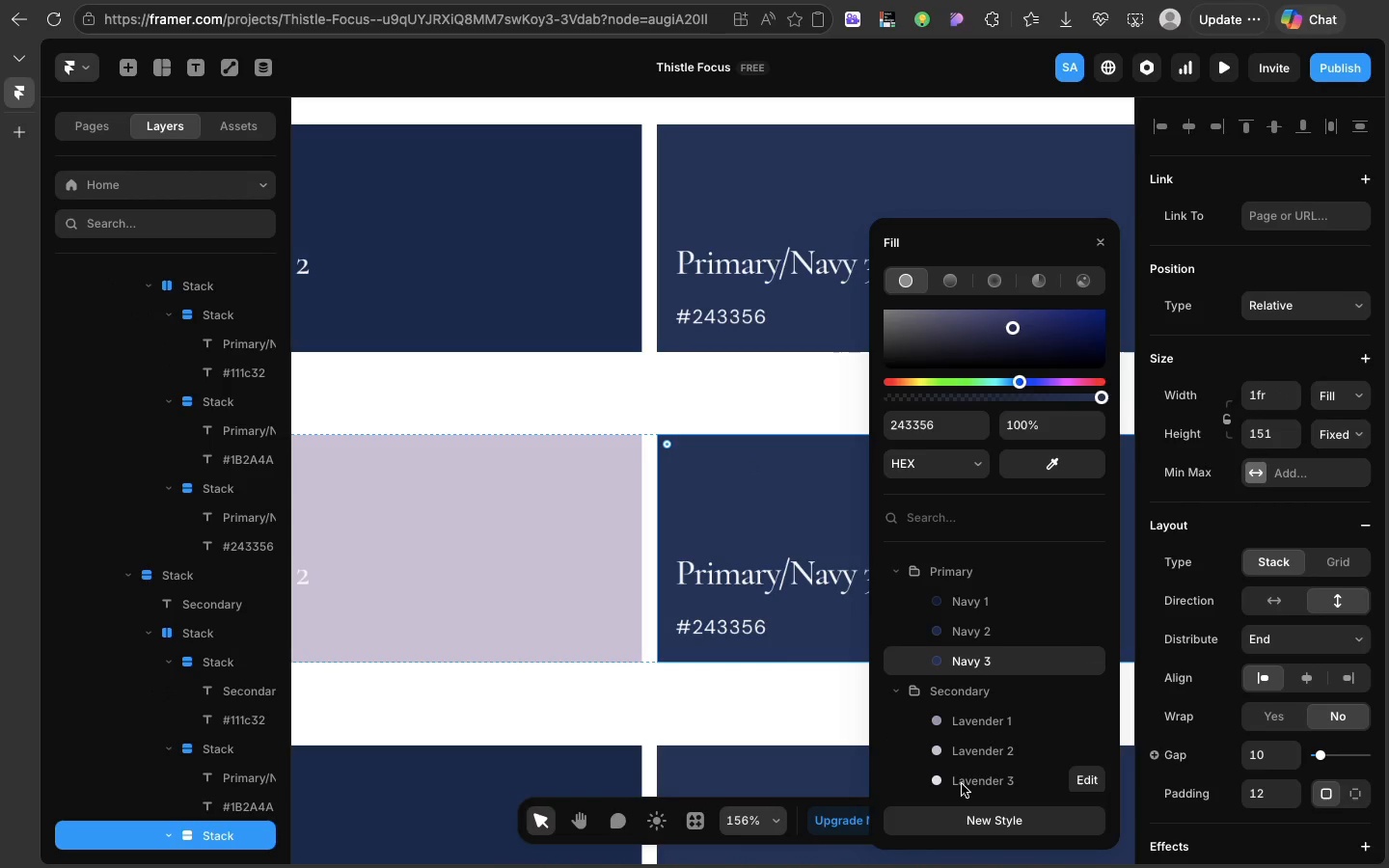 
left_click([962, 784])
 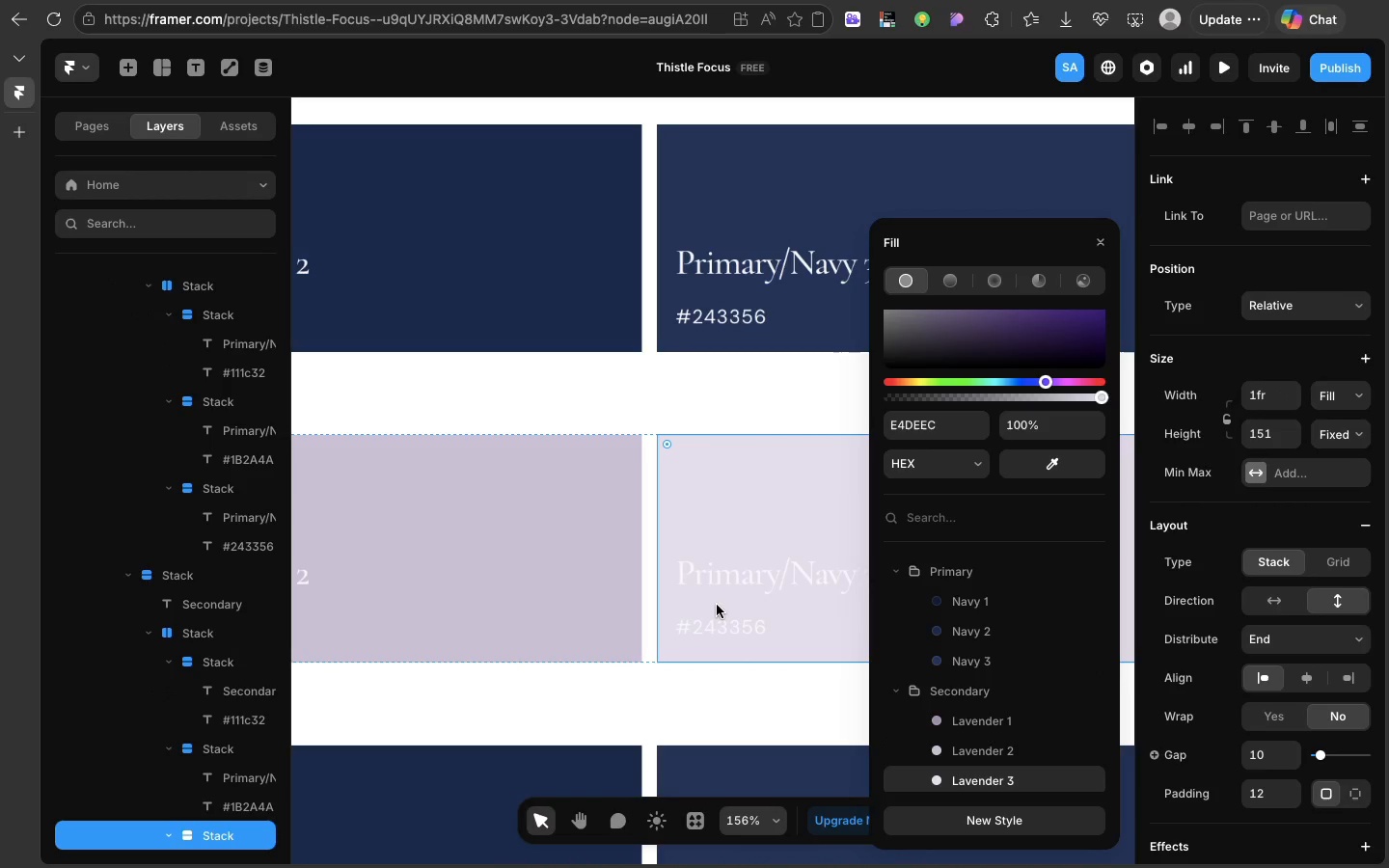 
left_click([717, 605])
 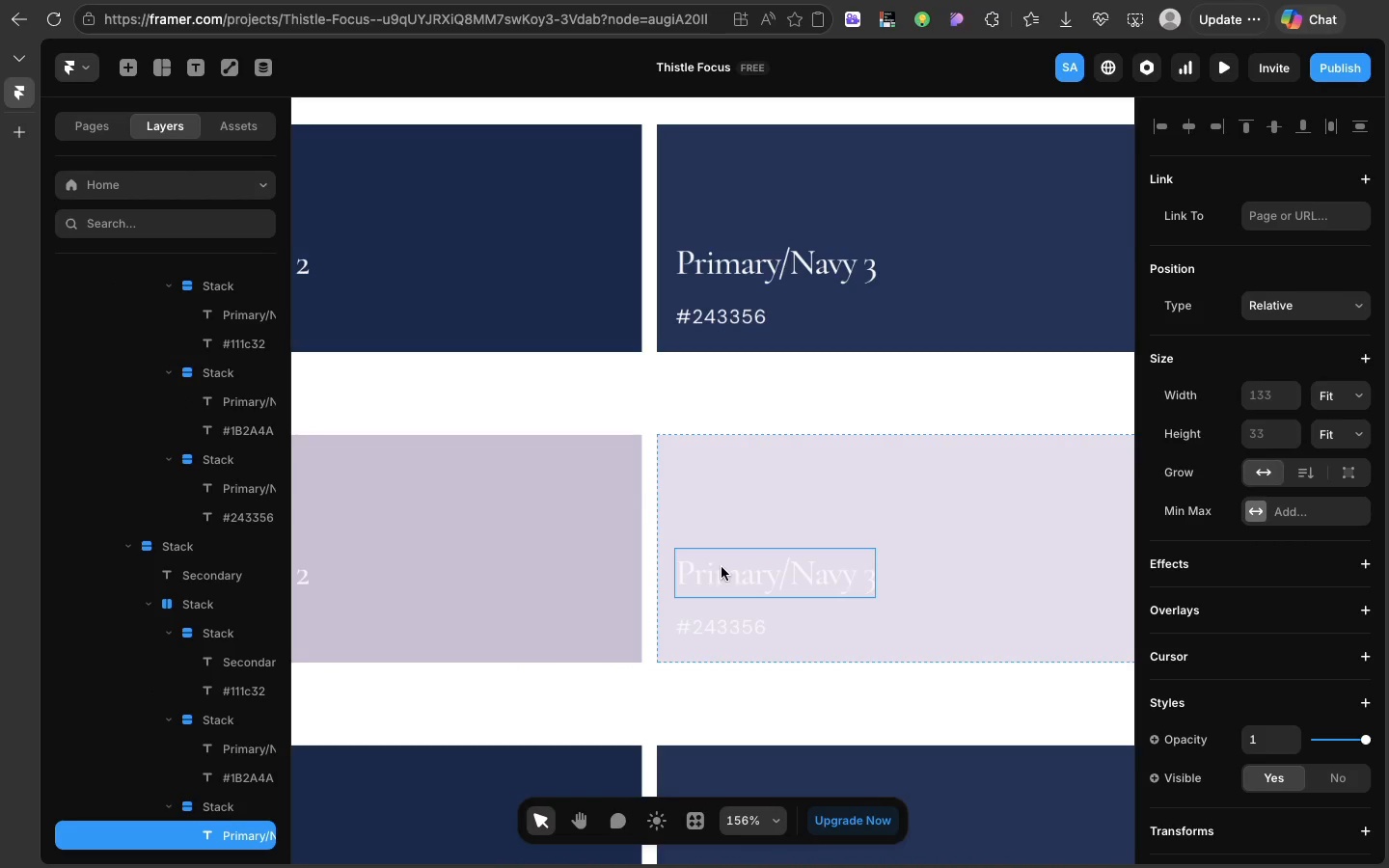 
left_click([722, 567])
 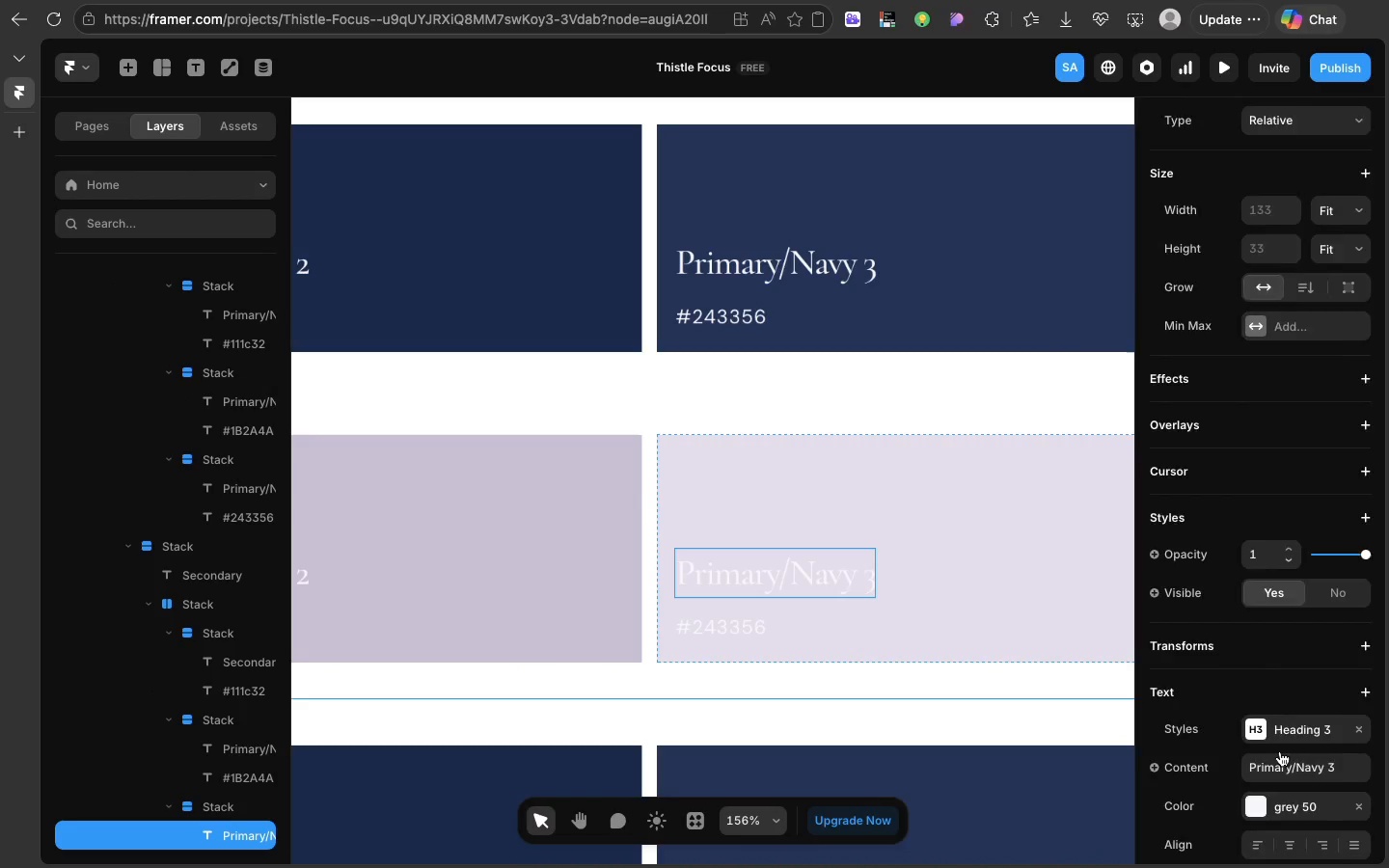 
scroll: coordinate [1280, 751], scroll_direction: down, amount: 33.0
 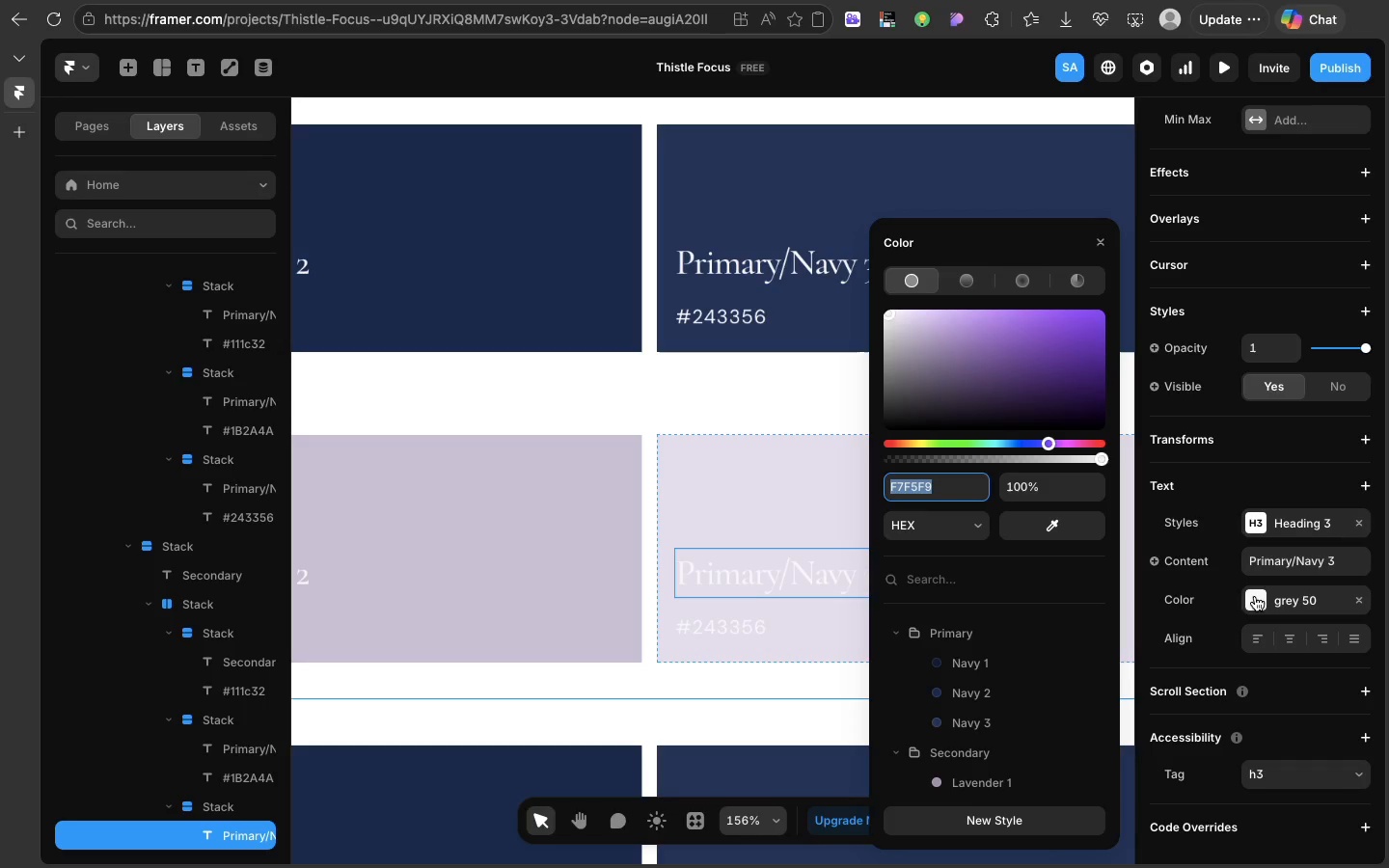 
left_click([1255, 596])
 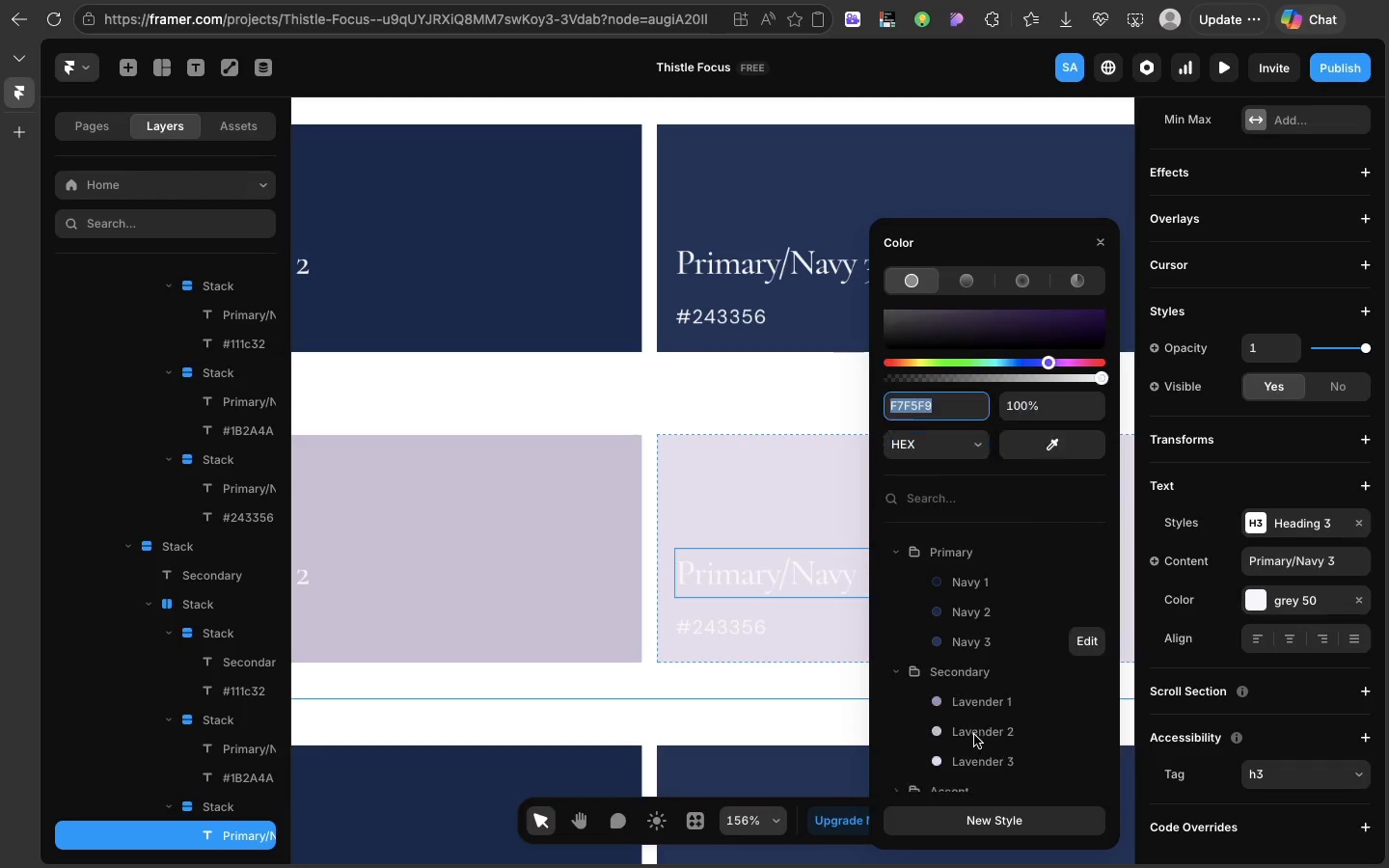 
scroll: coordinate [973, 762], scroll_direction: down, amount: 20.0
 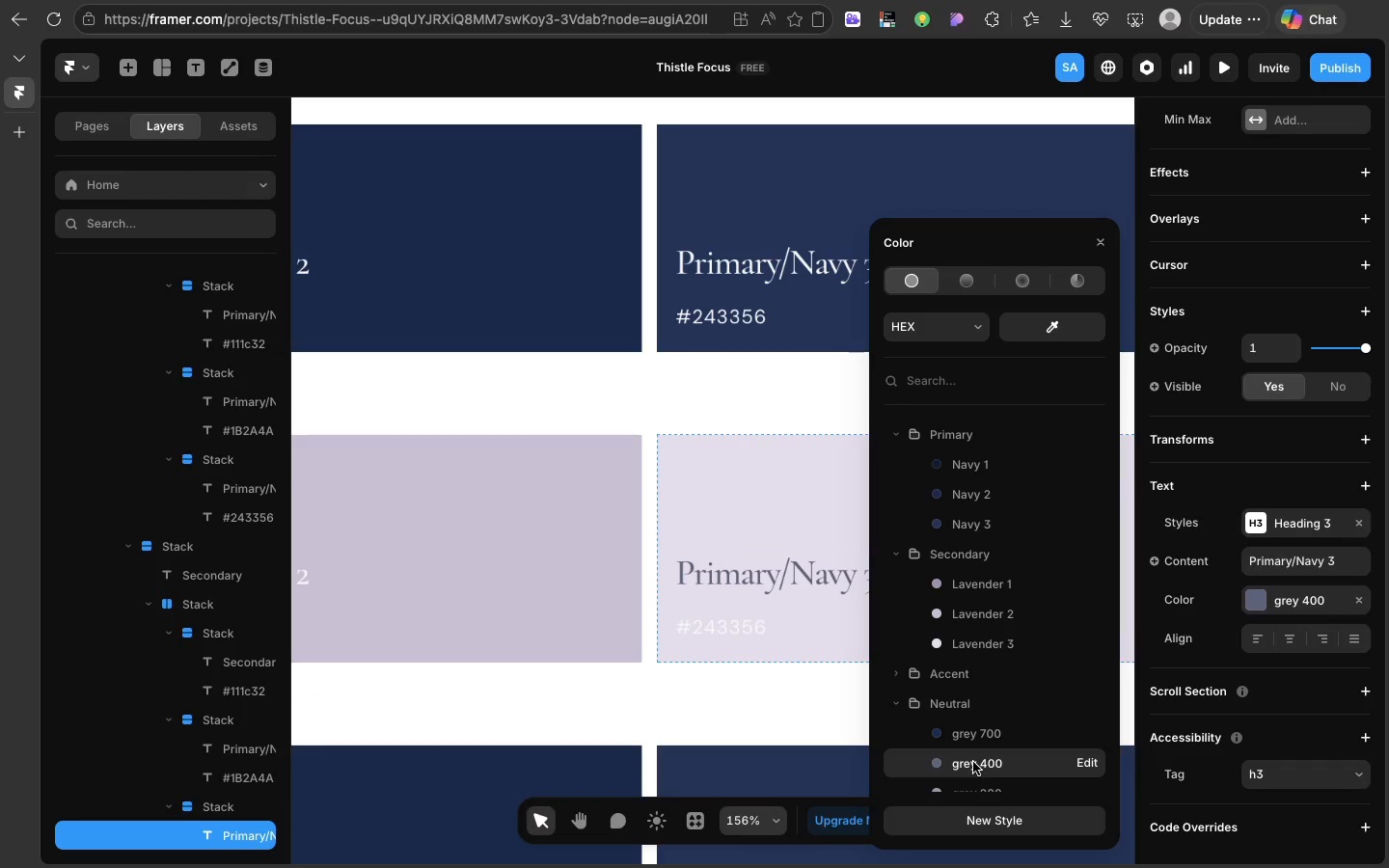 
left_click([973, 762])
 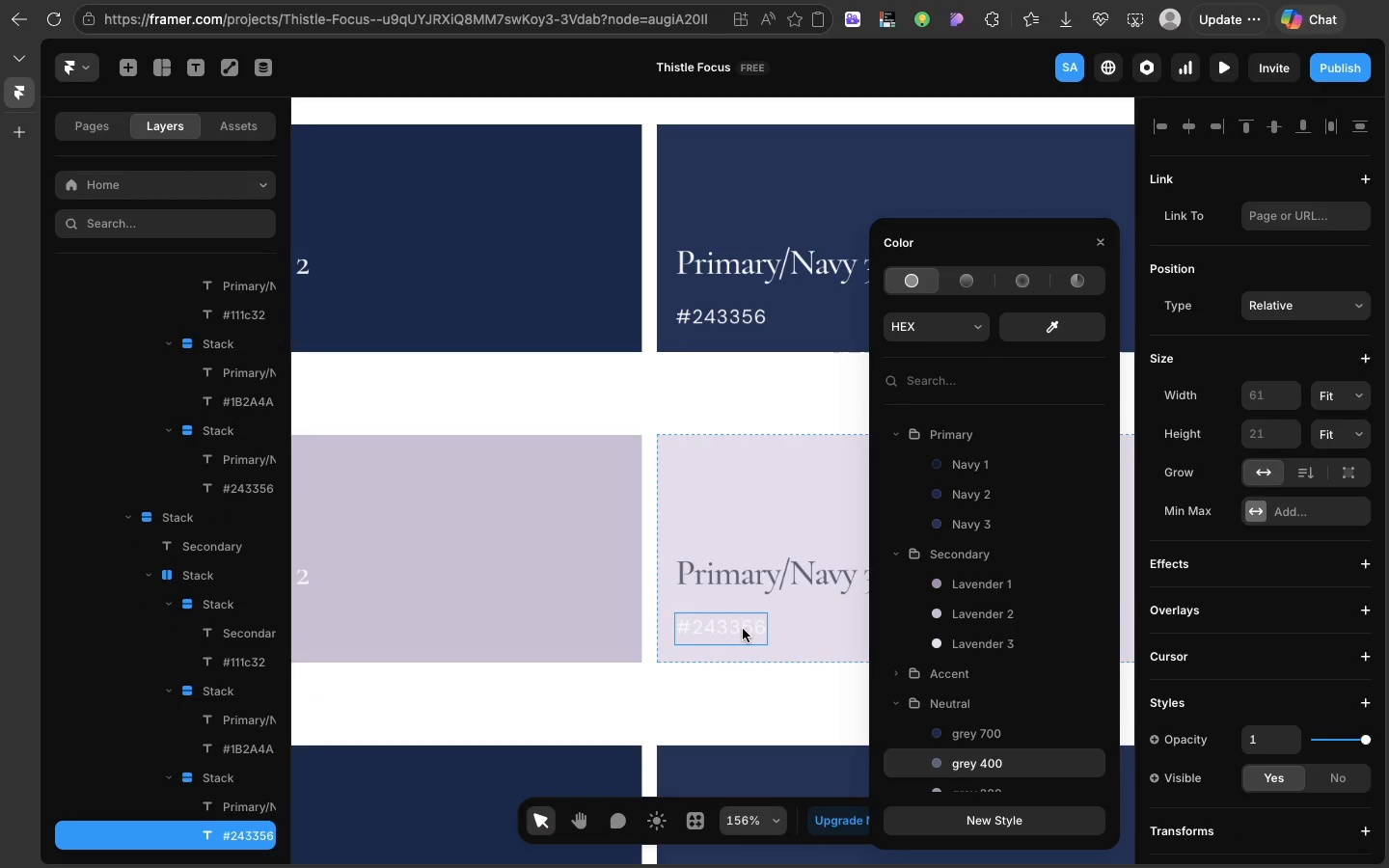 
left_click([743, 629])
 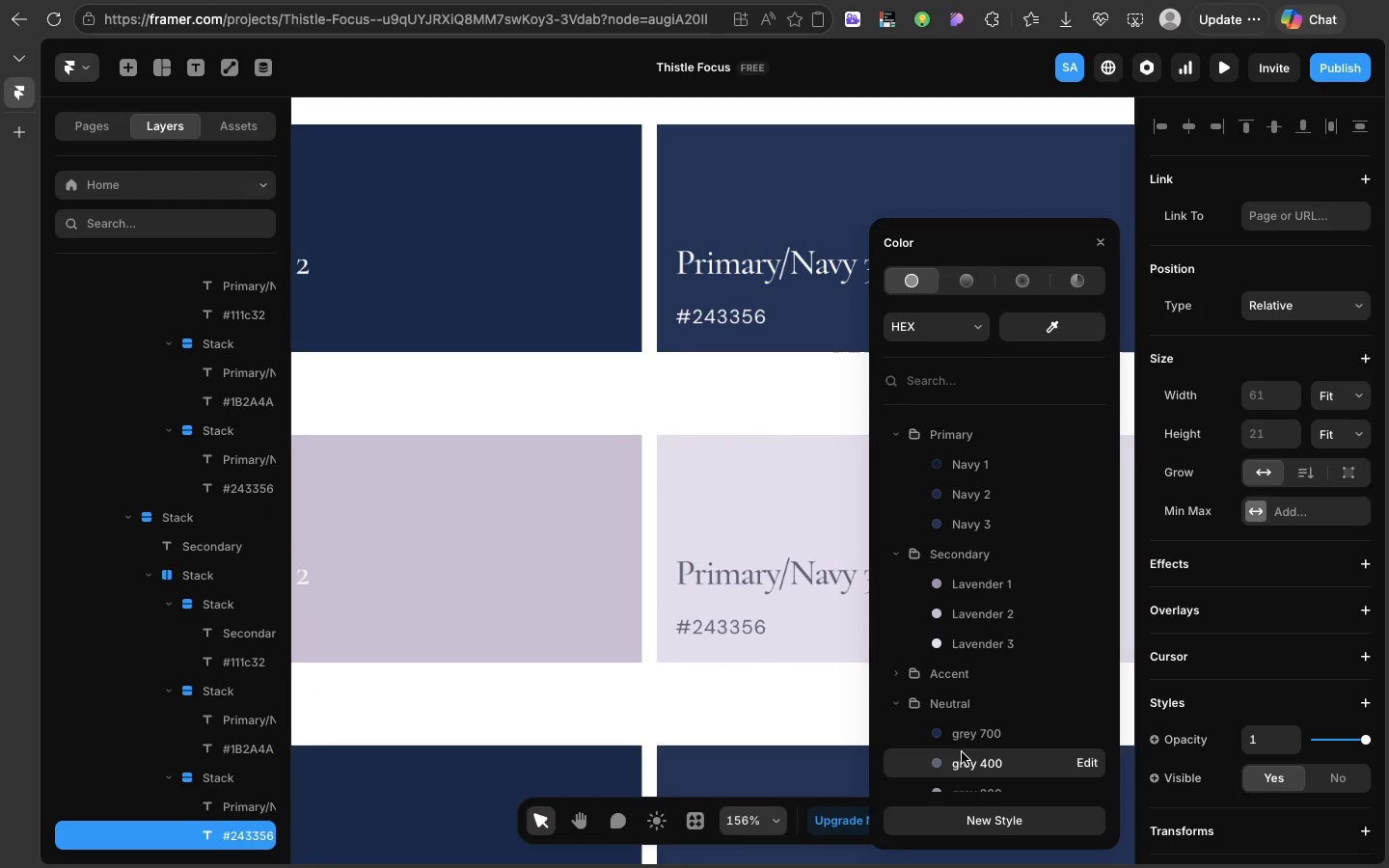 
scroll: coordinate [716, 580], scroll_direction: down, amount: 14.0
 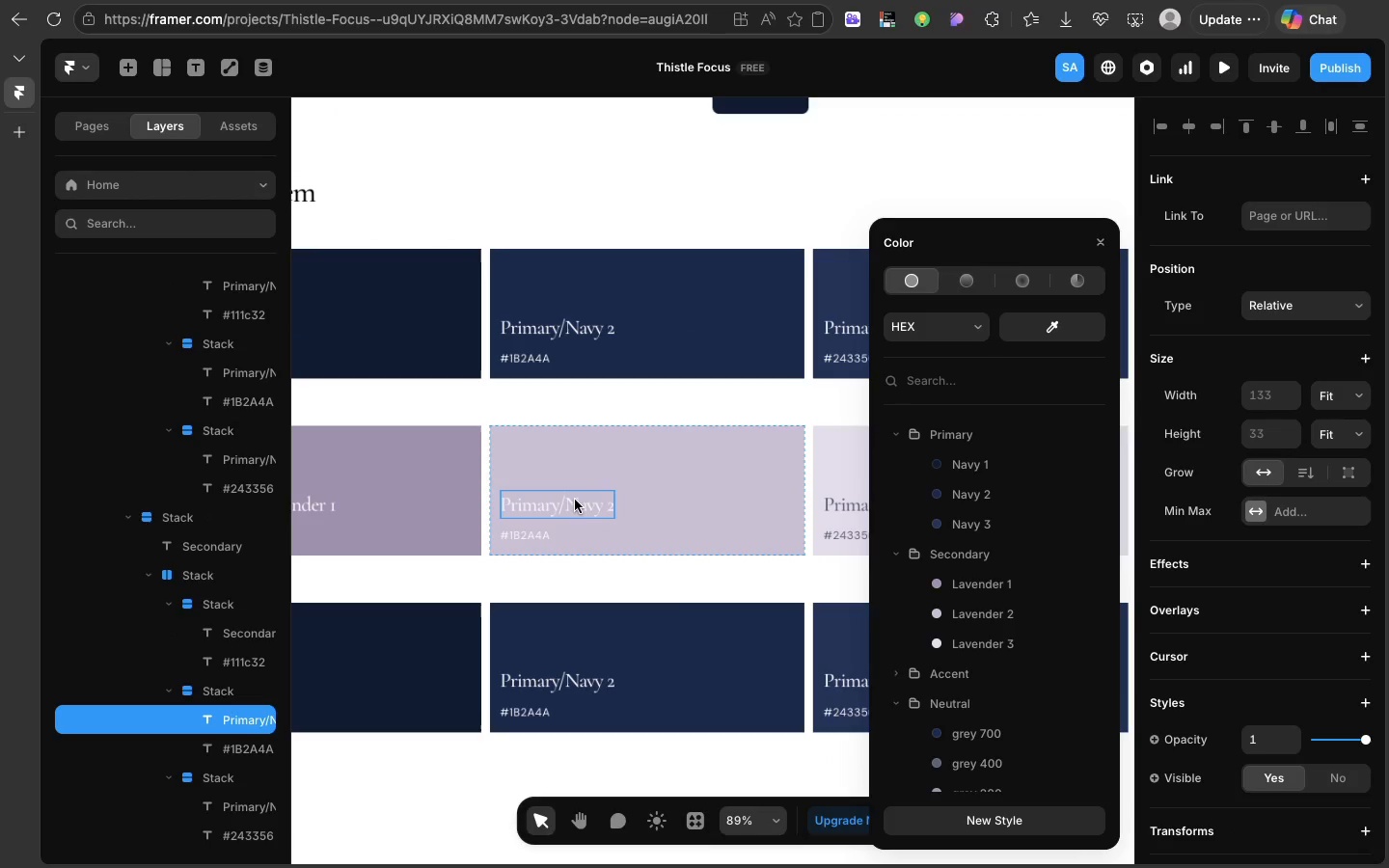 
left_click([969, 758])
 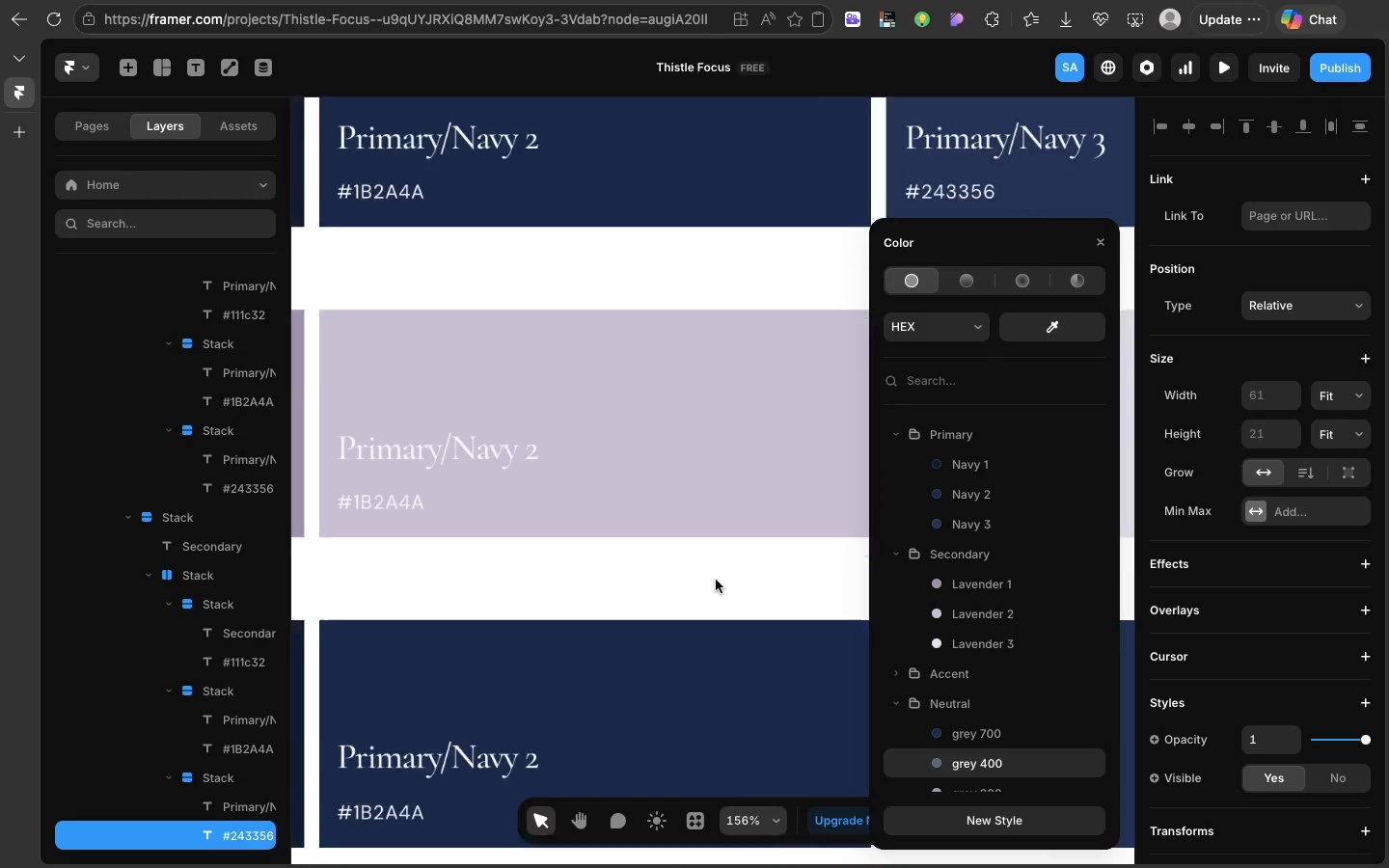 
left_click([575, 500])
 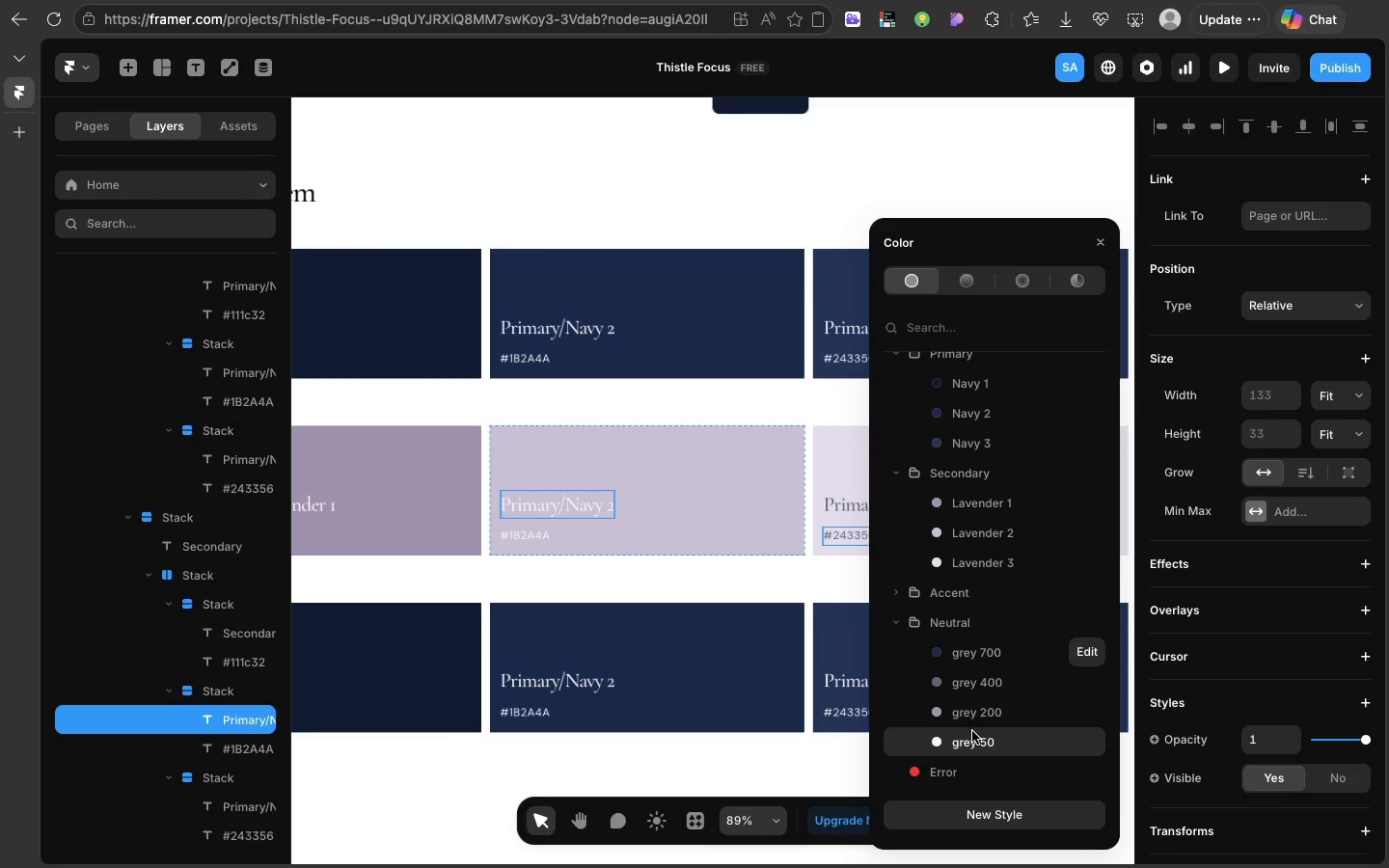 
scroll: coordinate [972, 731], scroll_direction: down, amount: 23.0
 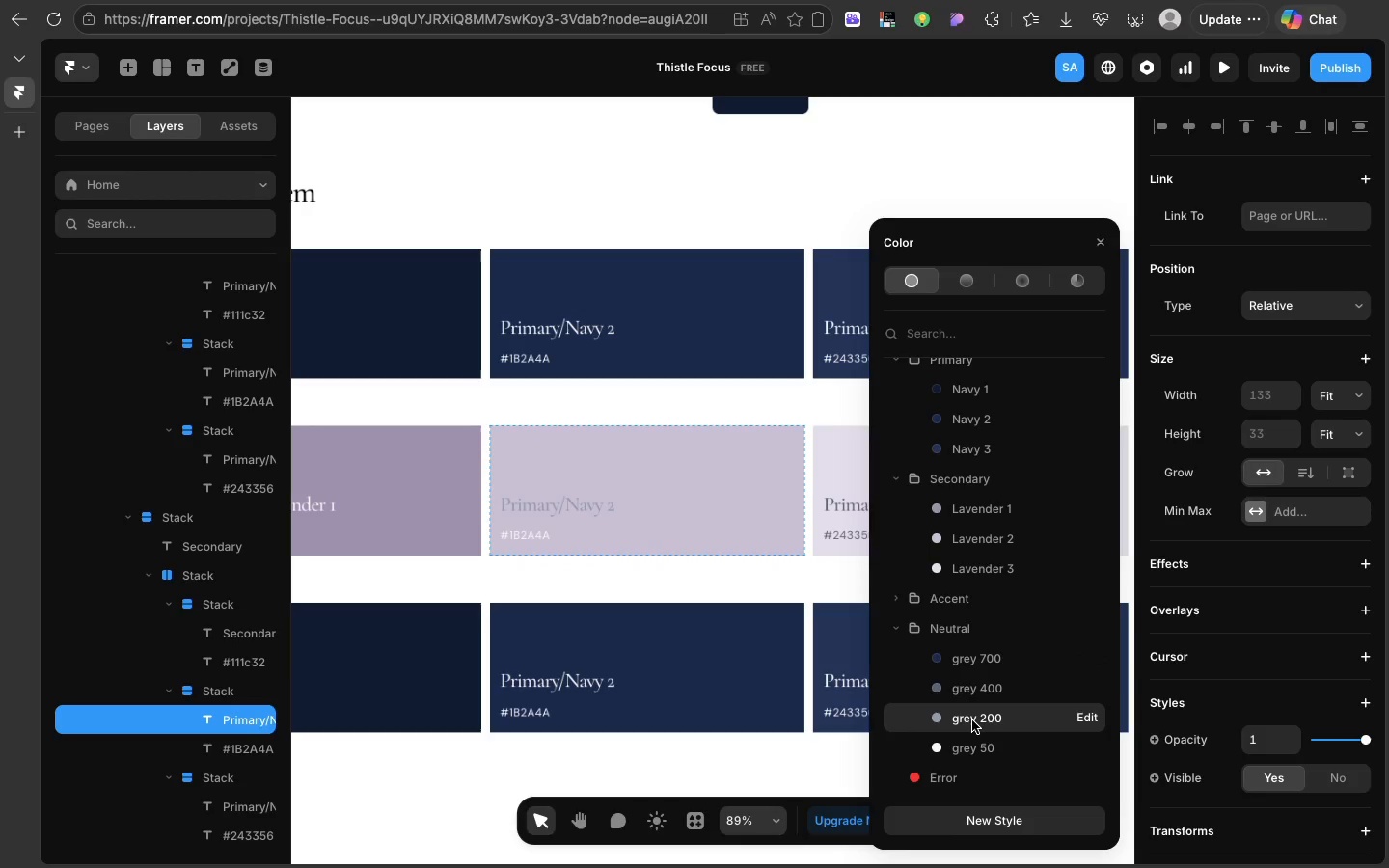 
left_click([972, 720])
 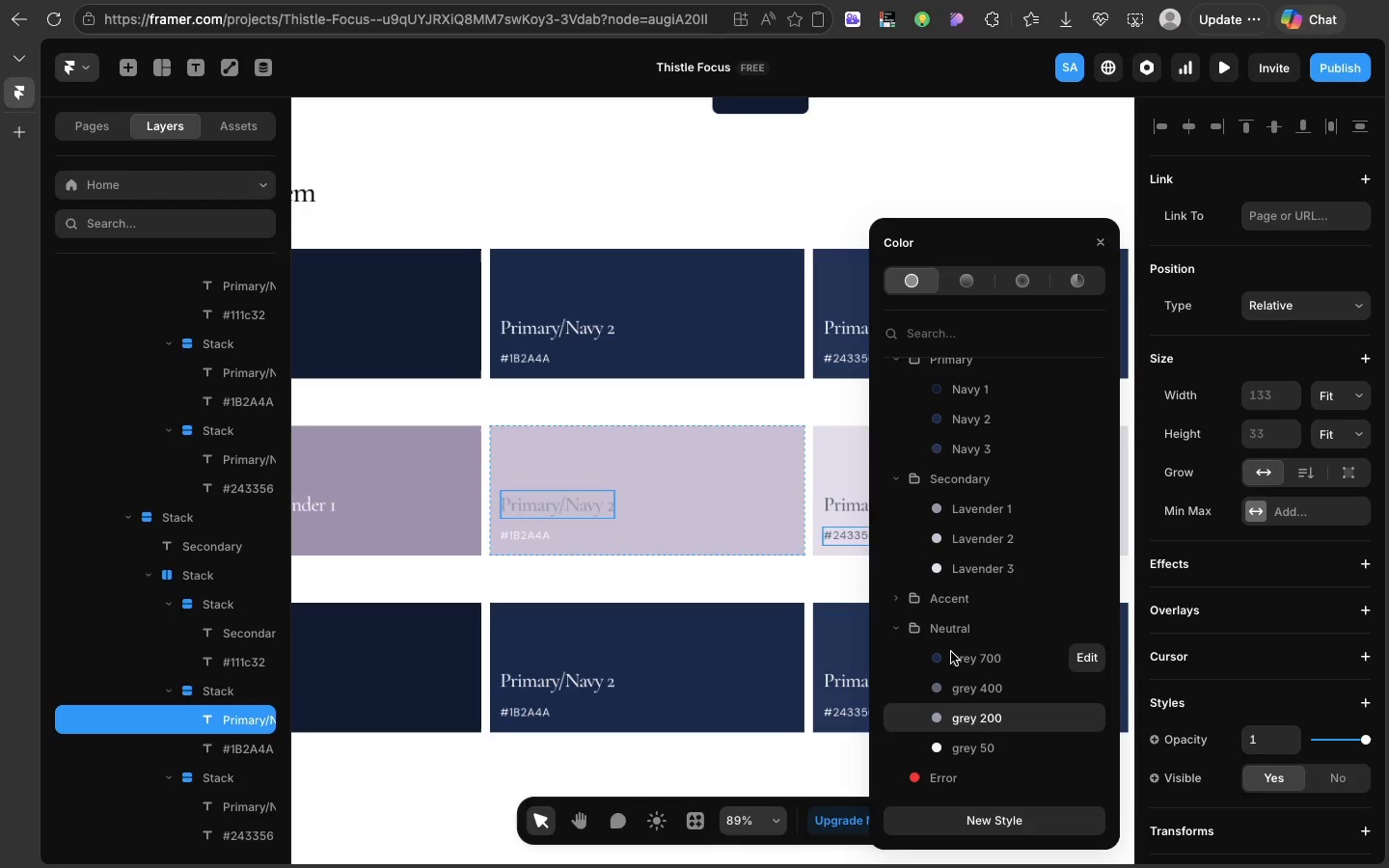 
left_click([951, 652])
 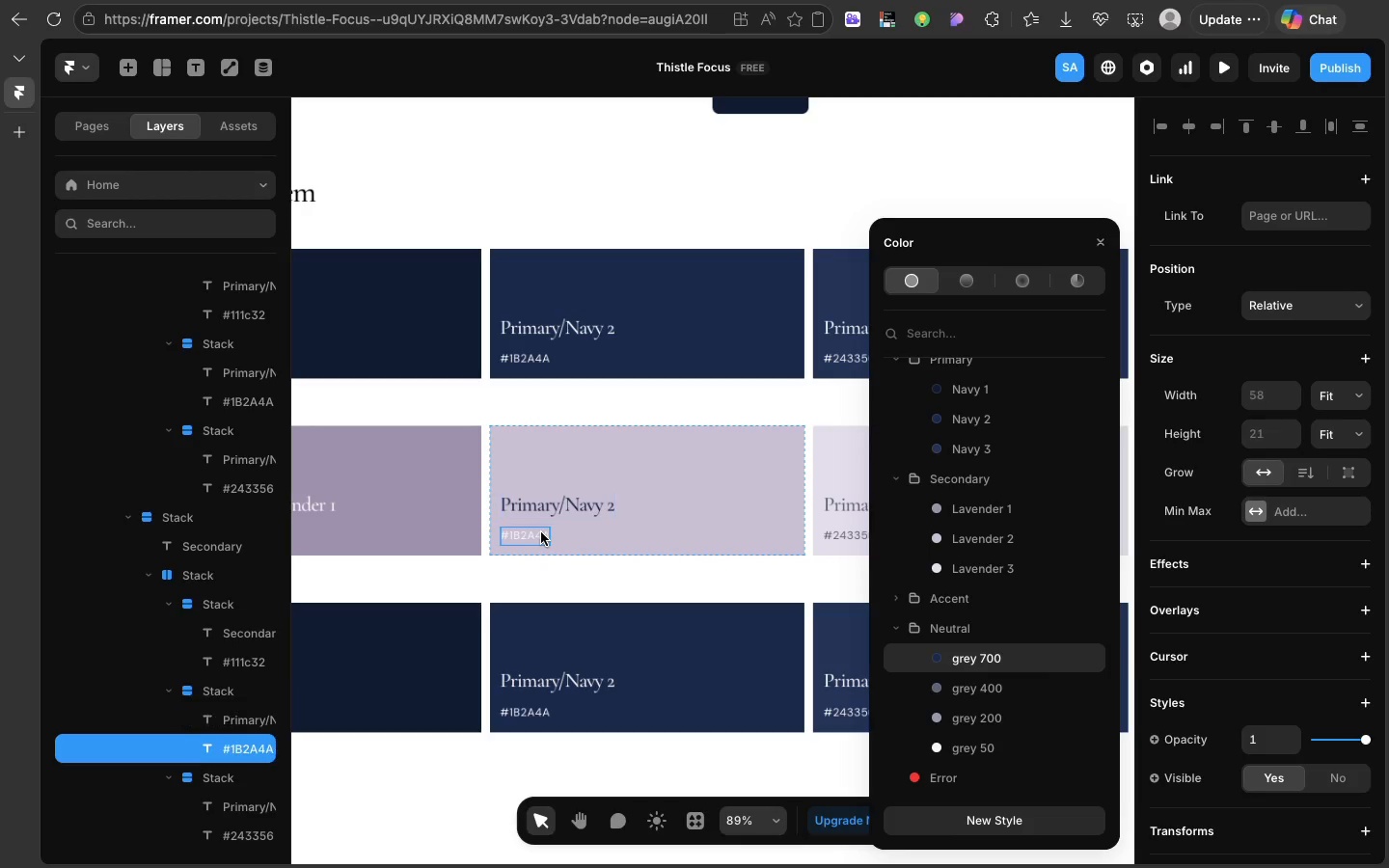 
left_click([541, 532])
 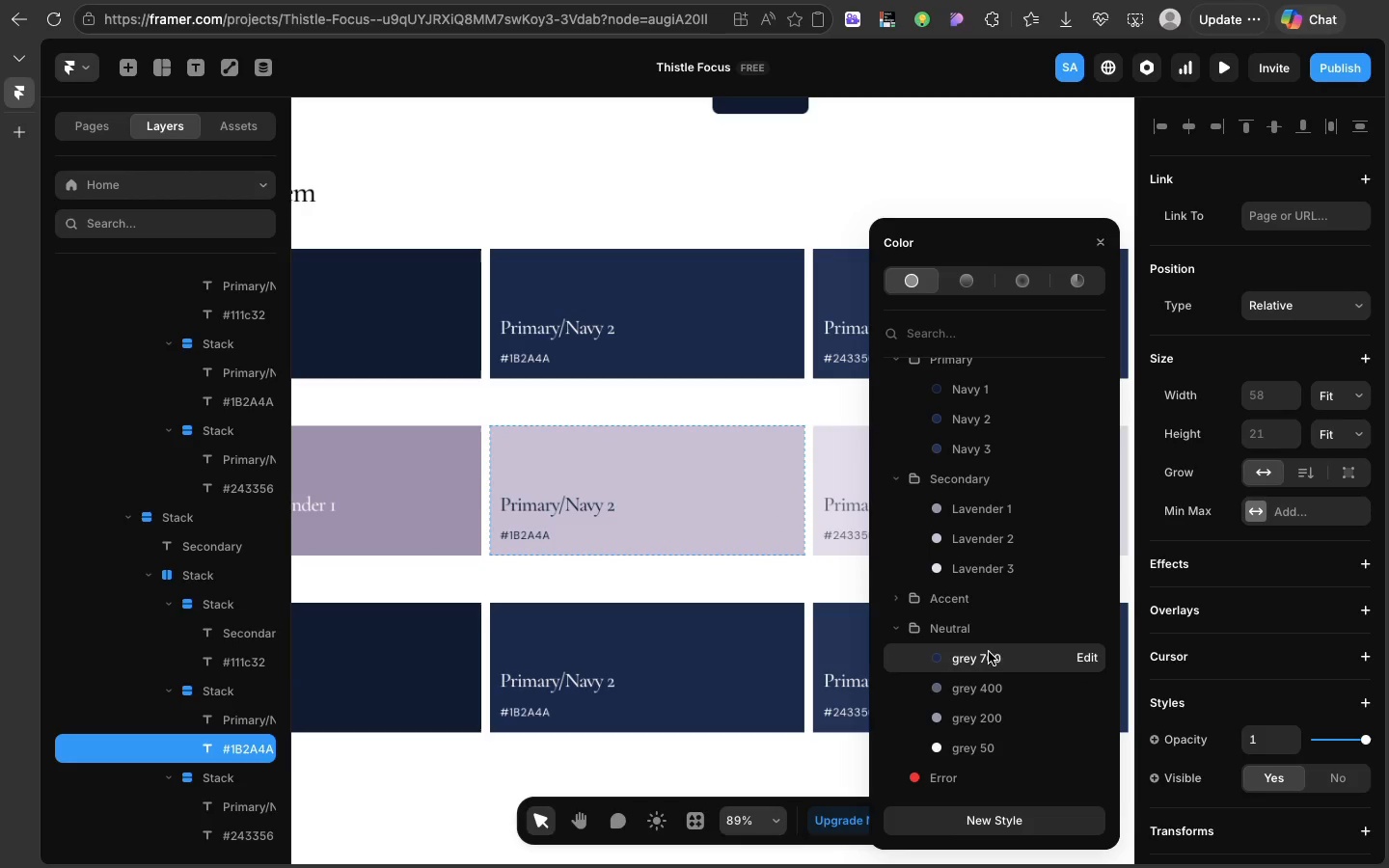 
left_click([990, 652])
 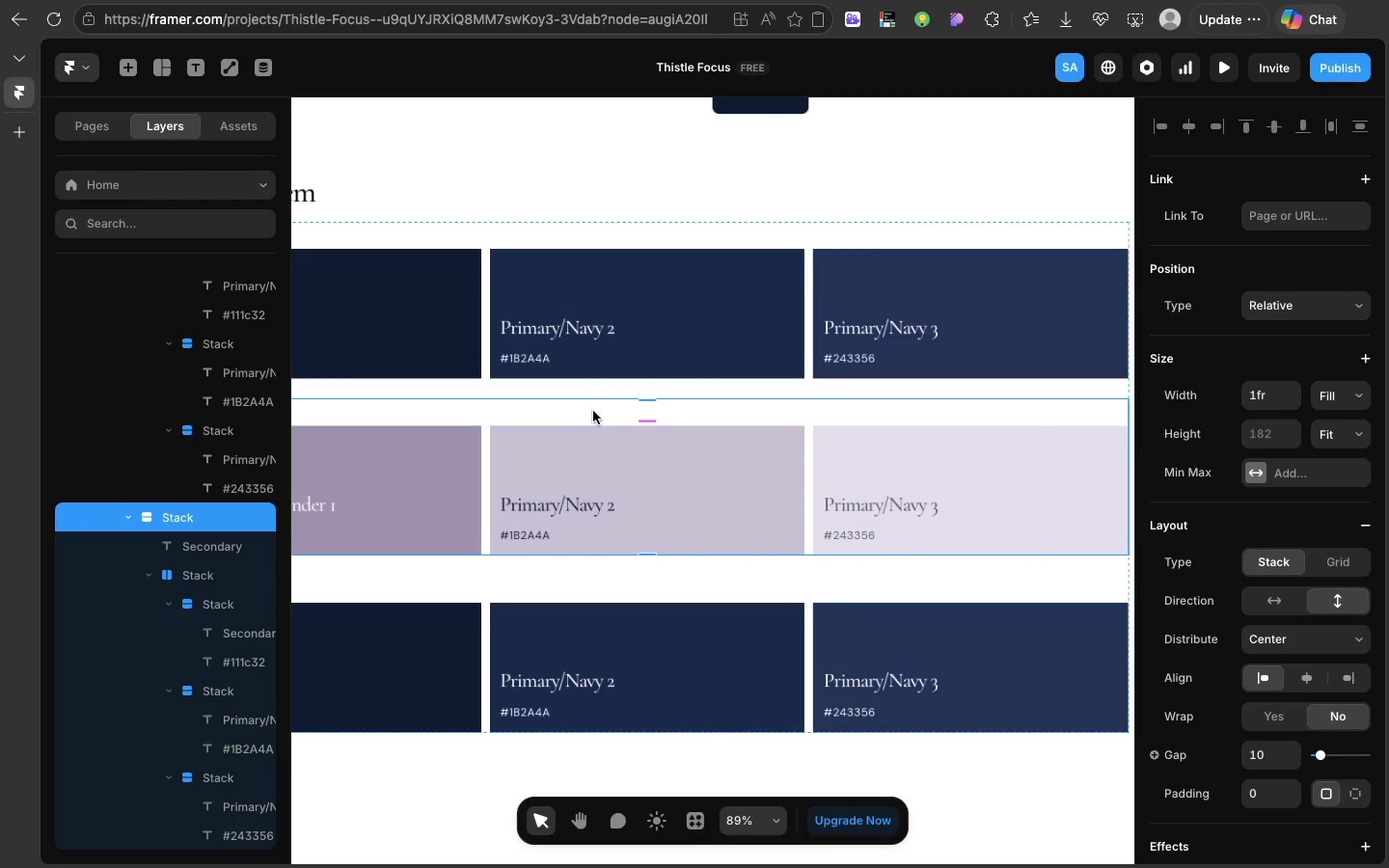 
left_click([593, 411])
 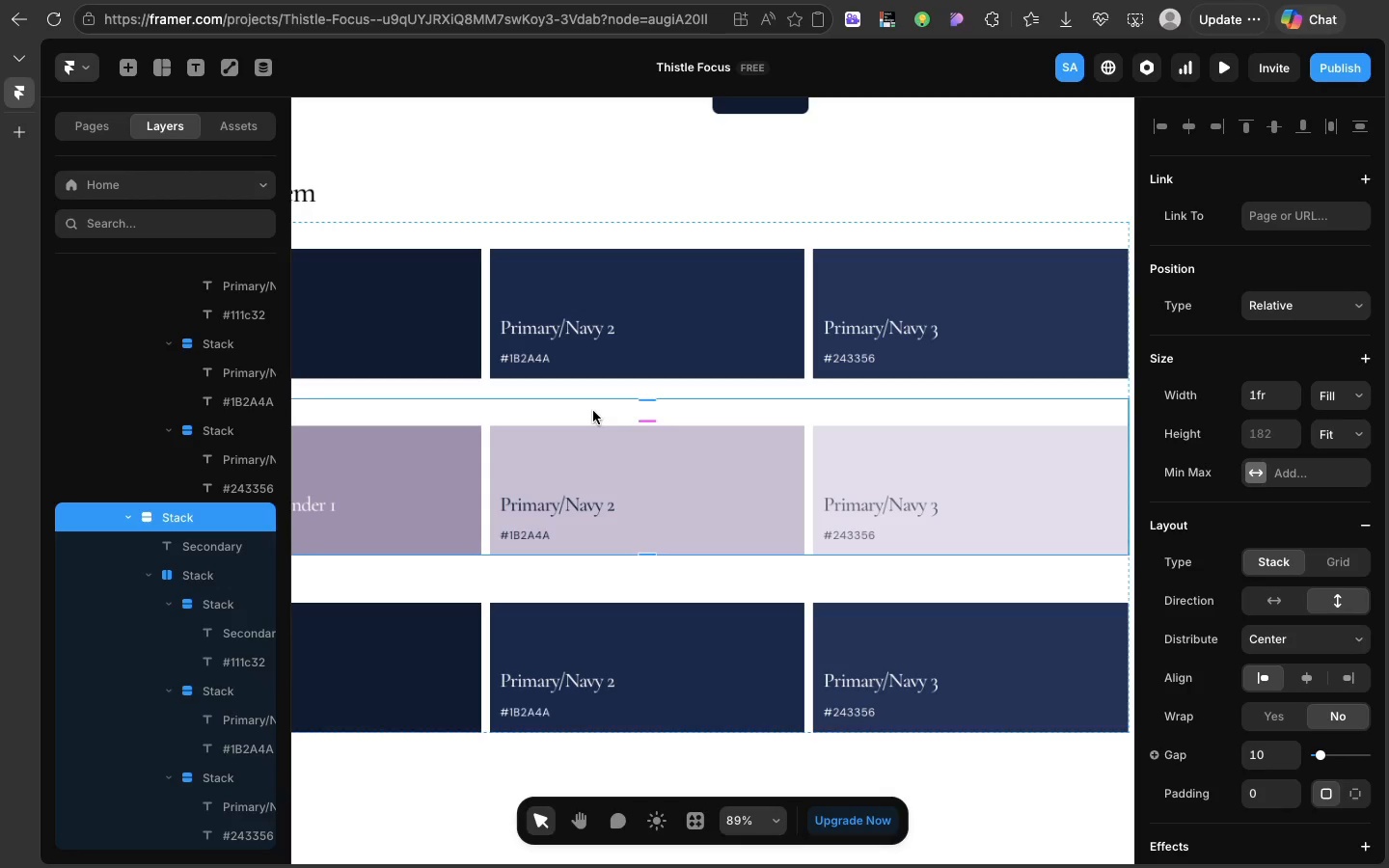 
wait(56.32)
 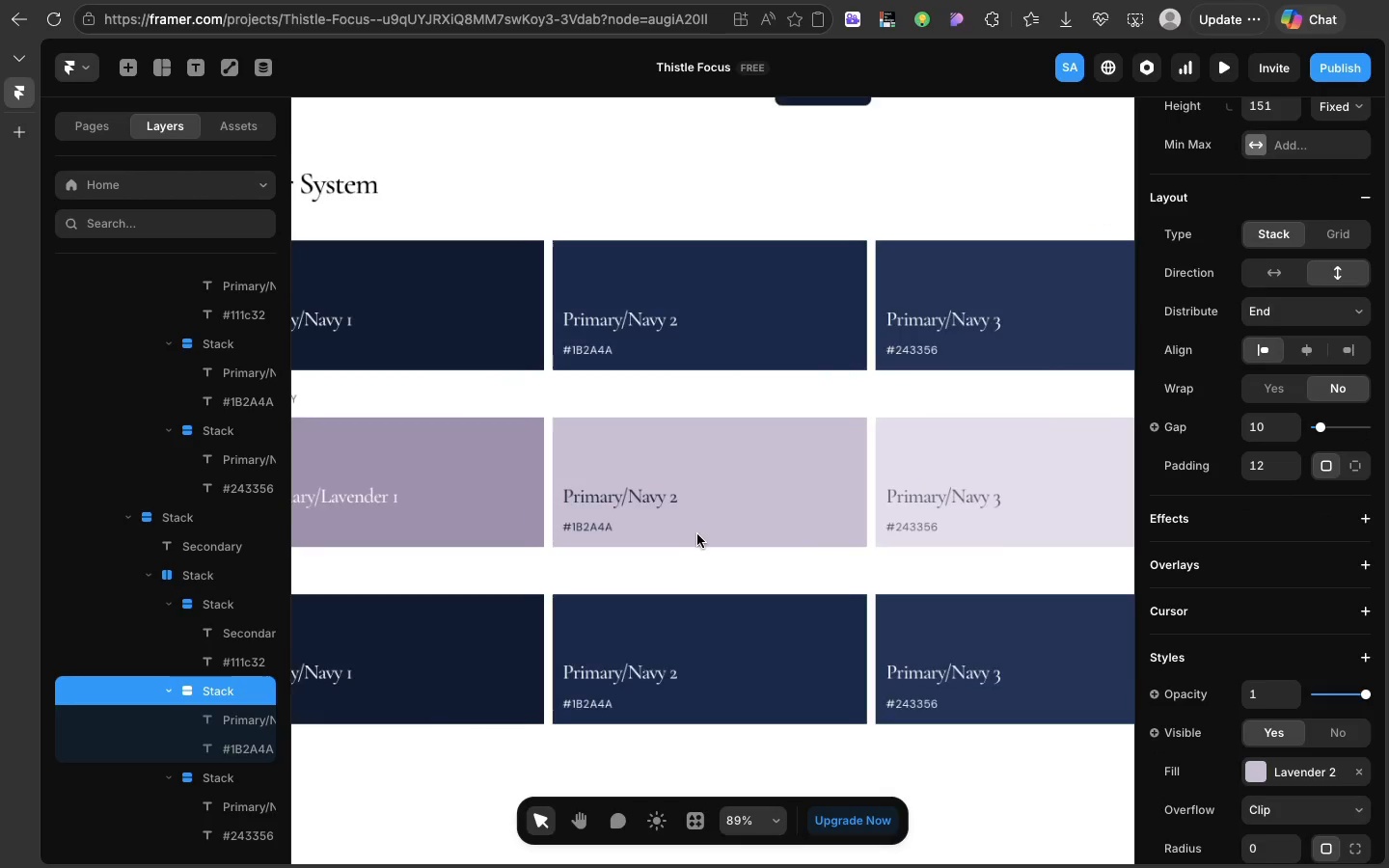 
scroll: coordinate [697, 534], scroll_direction: up, amount: 26.0
 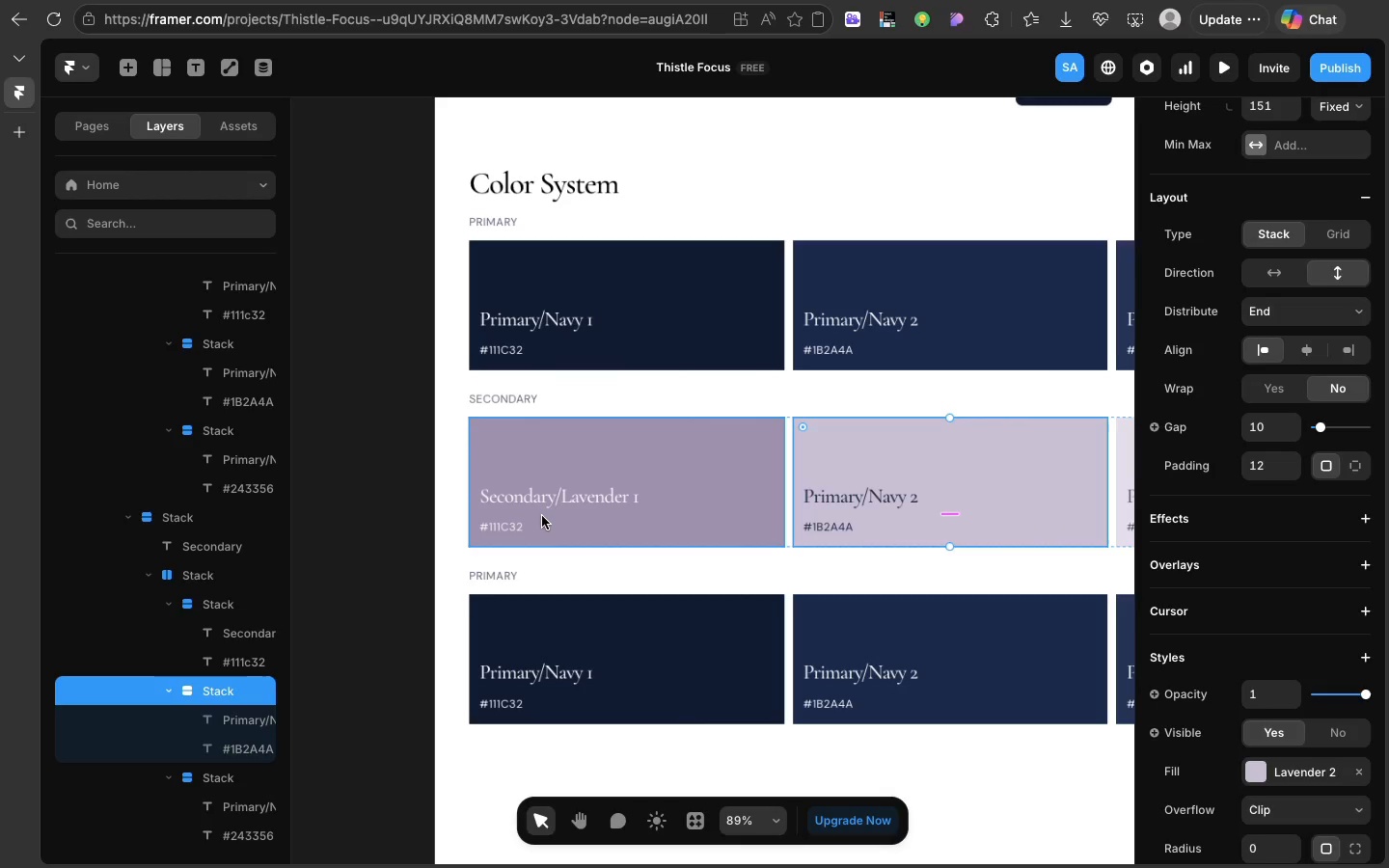 
left_click([697, 534])
 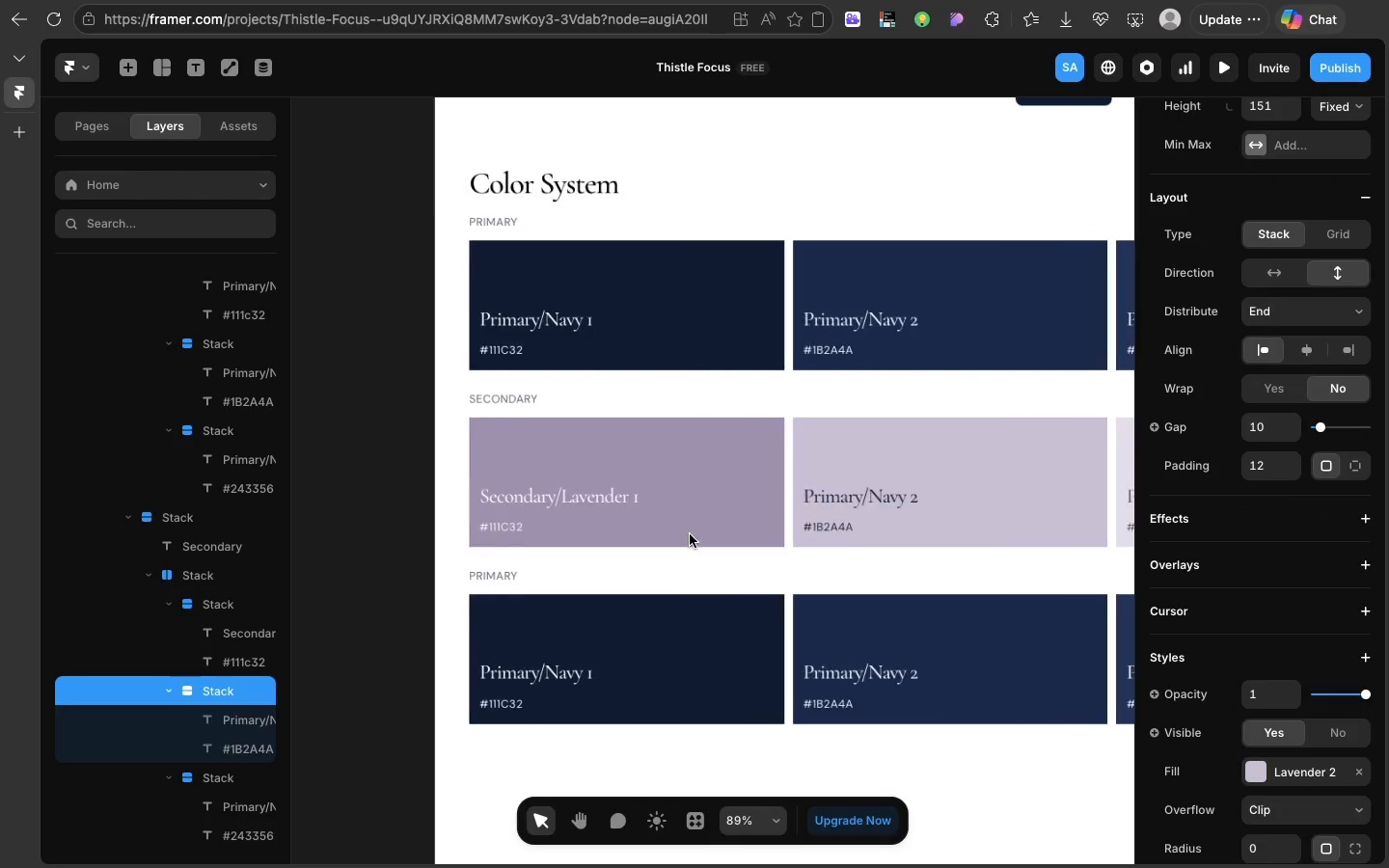 
wait(28.61)
 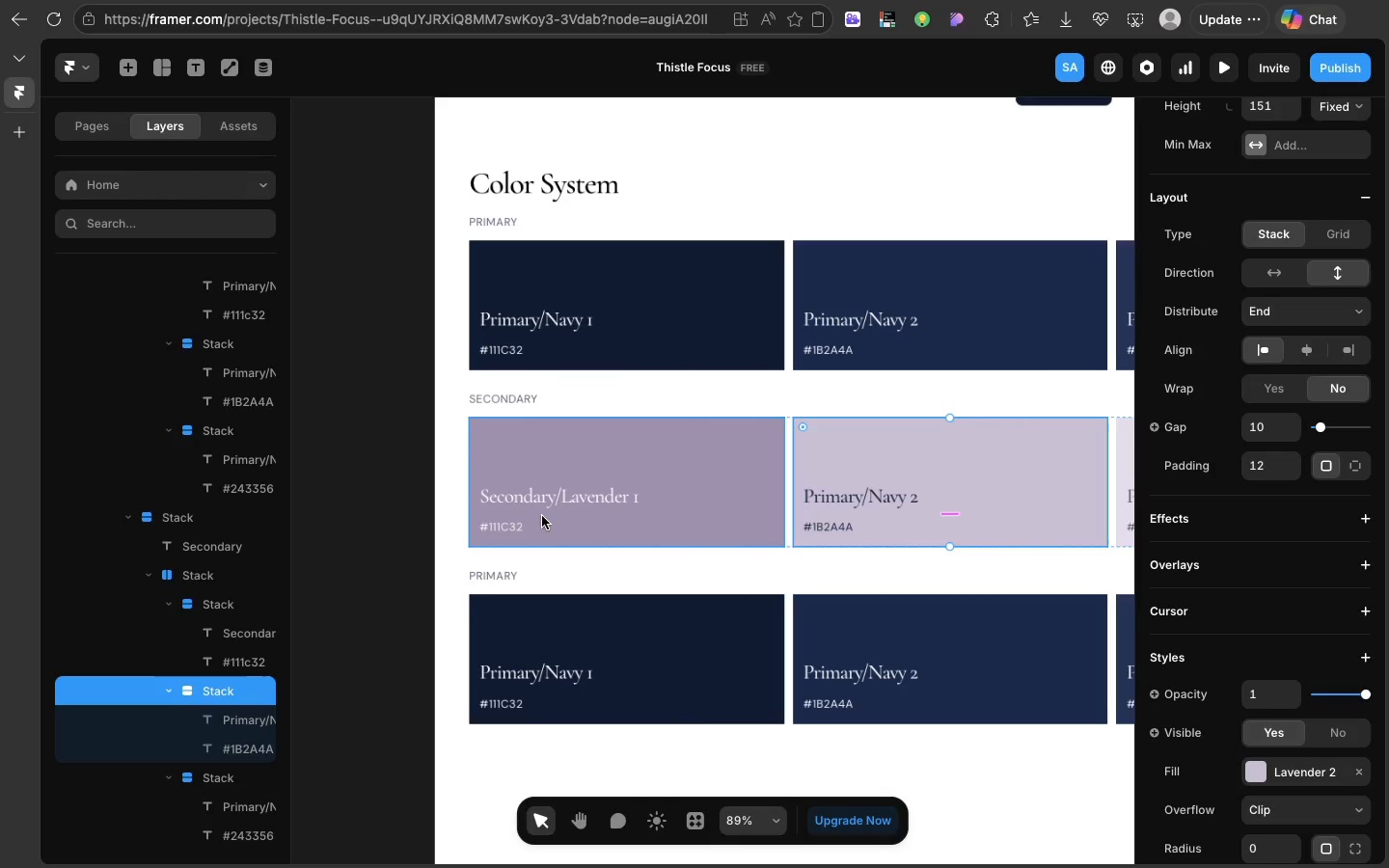 
double_click([501, 529])
 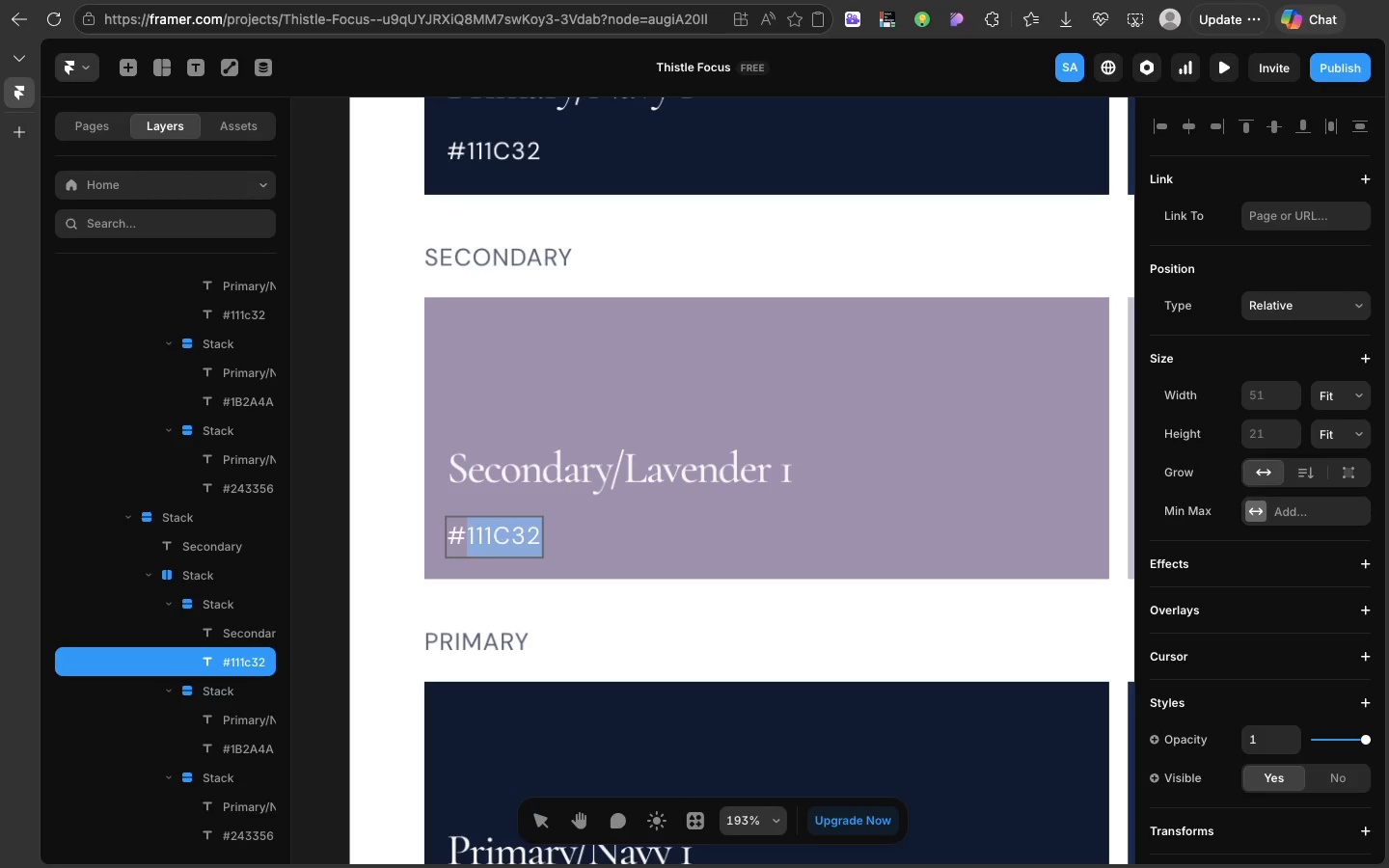 
type(9e92a)
 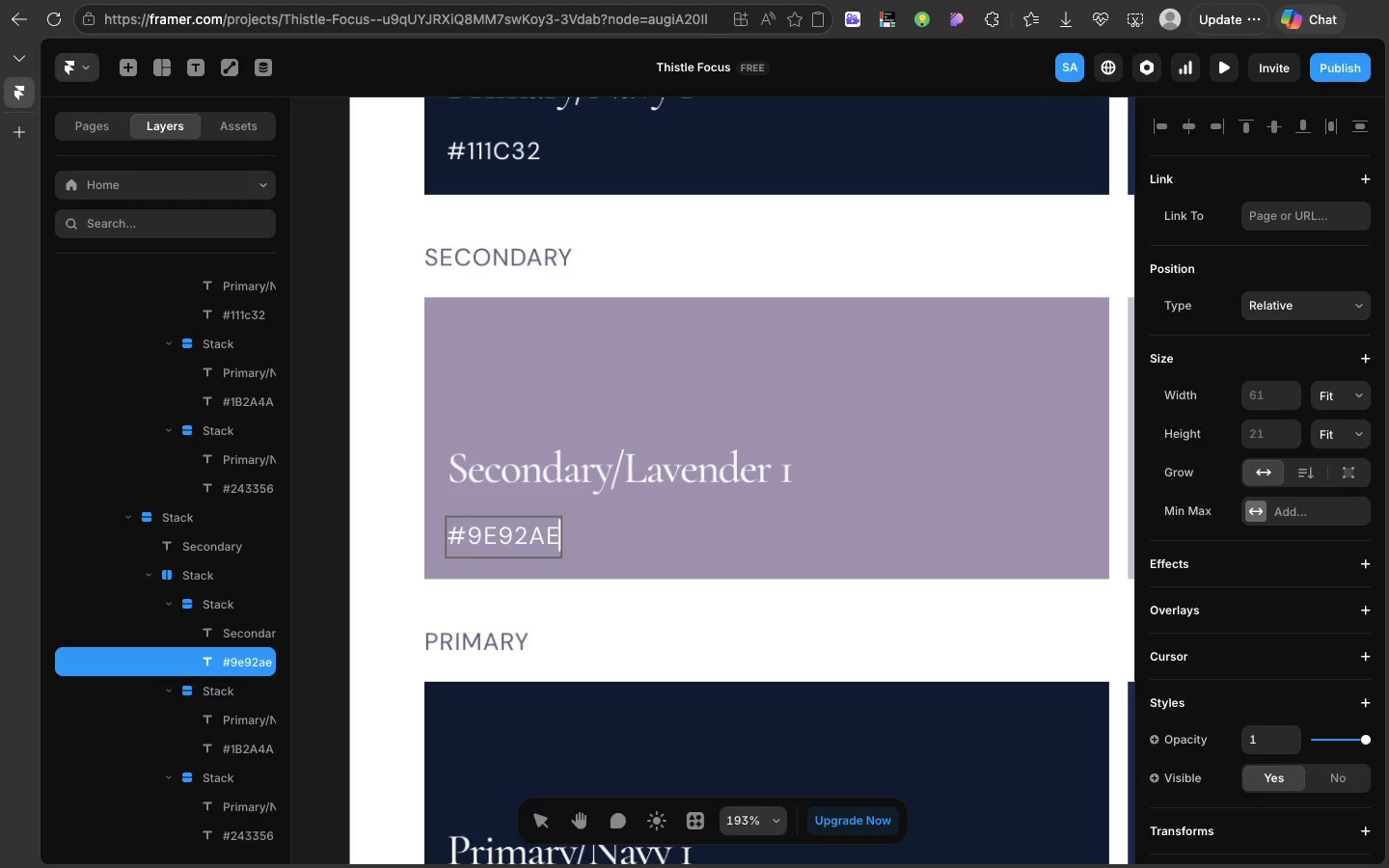 
key(E)
 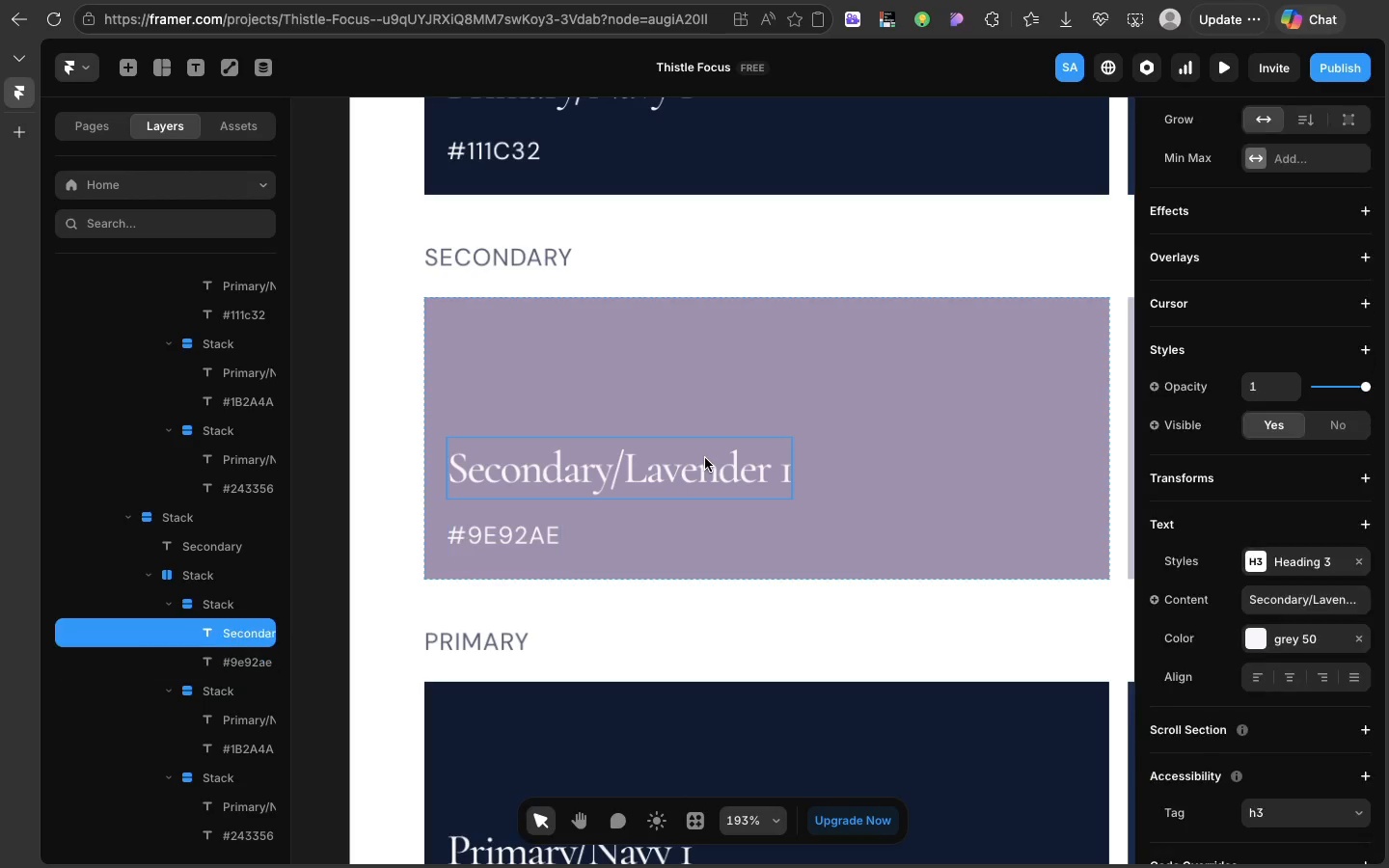 
double_click([705, 458])
 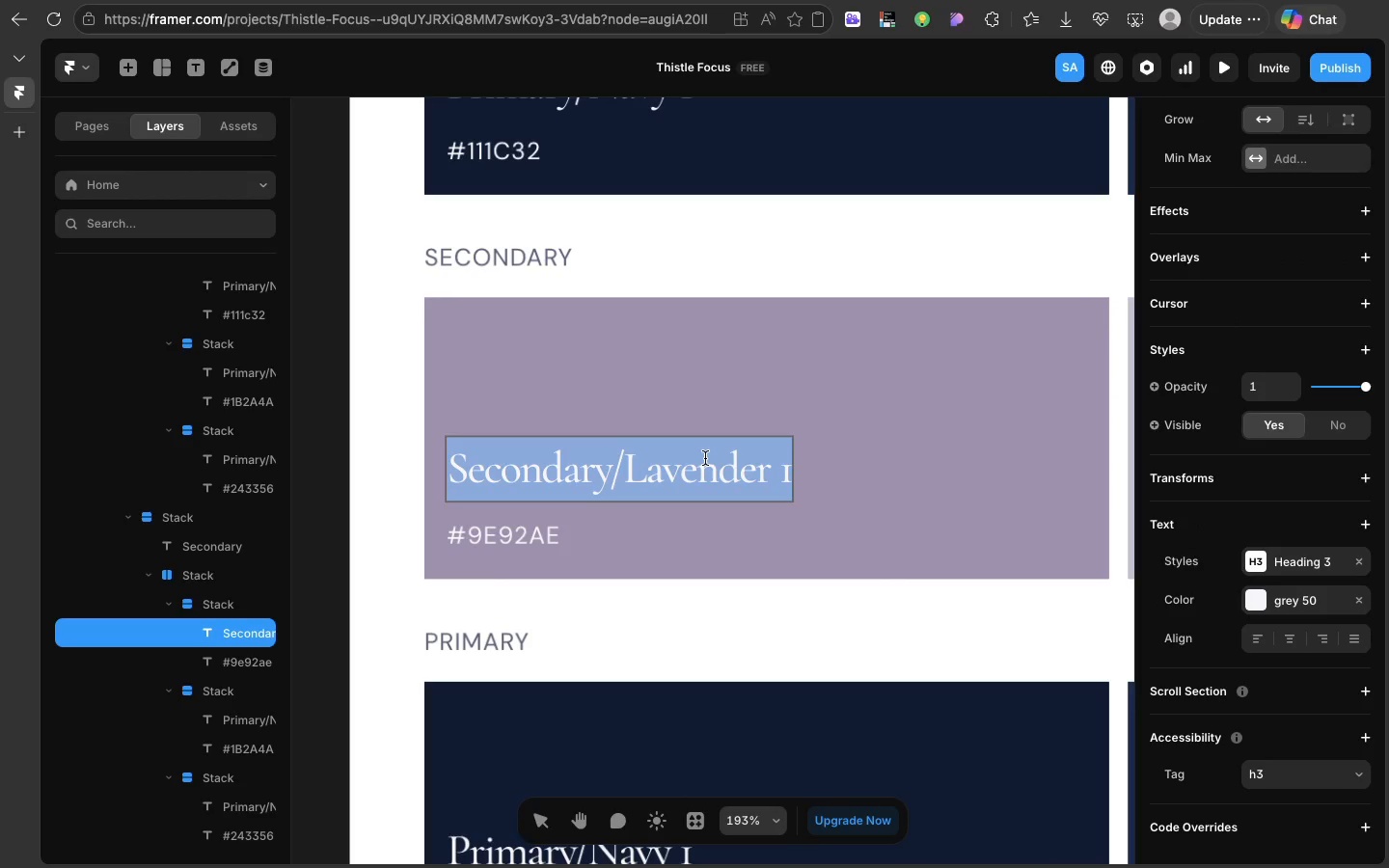 
double_click([705, 458])
 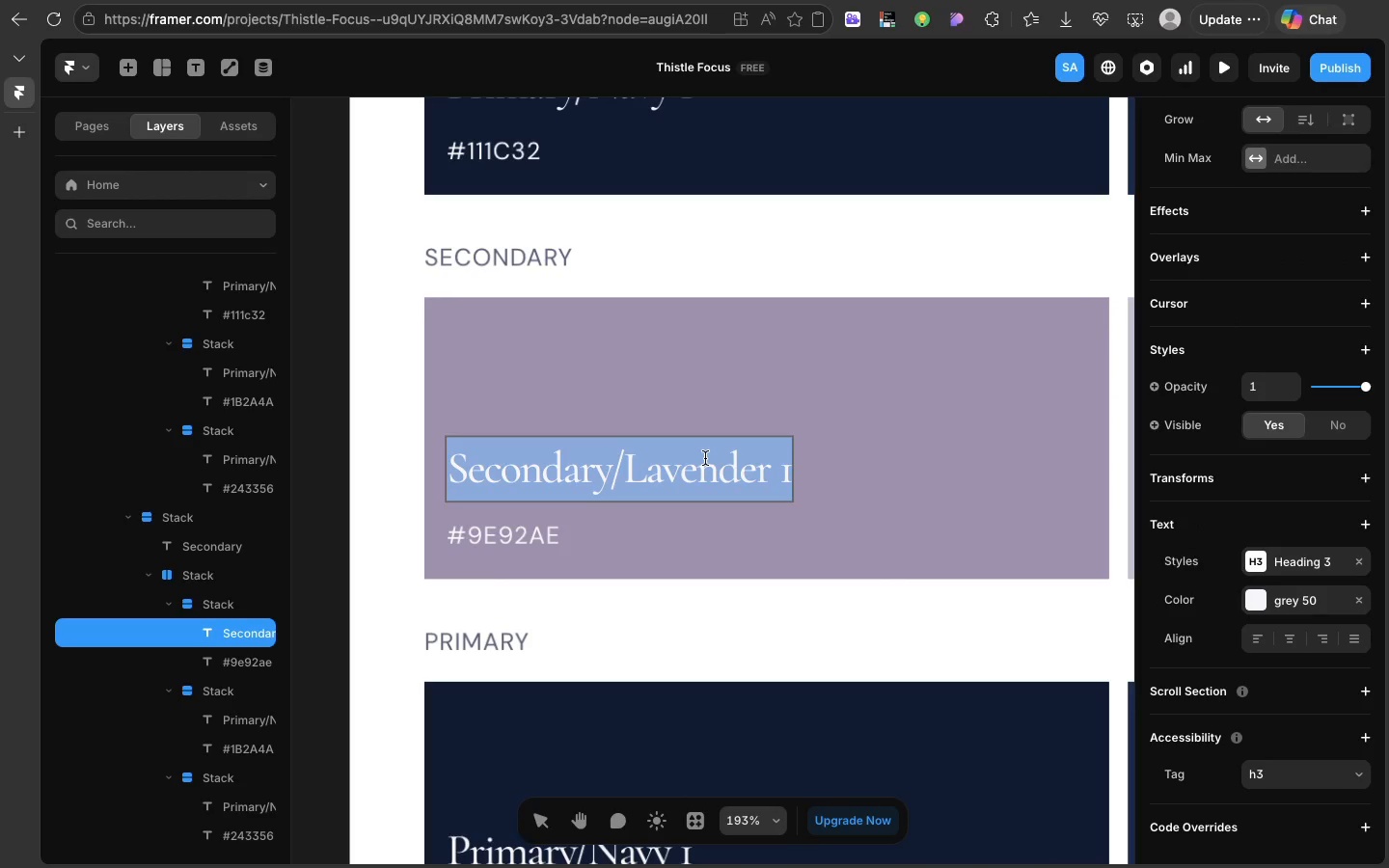 
triple_click([705, 458])
 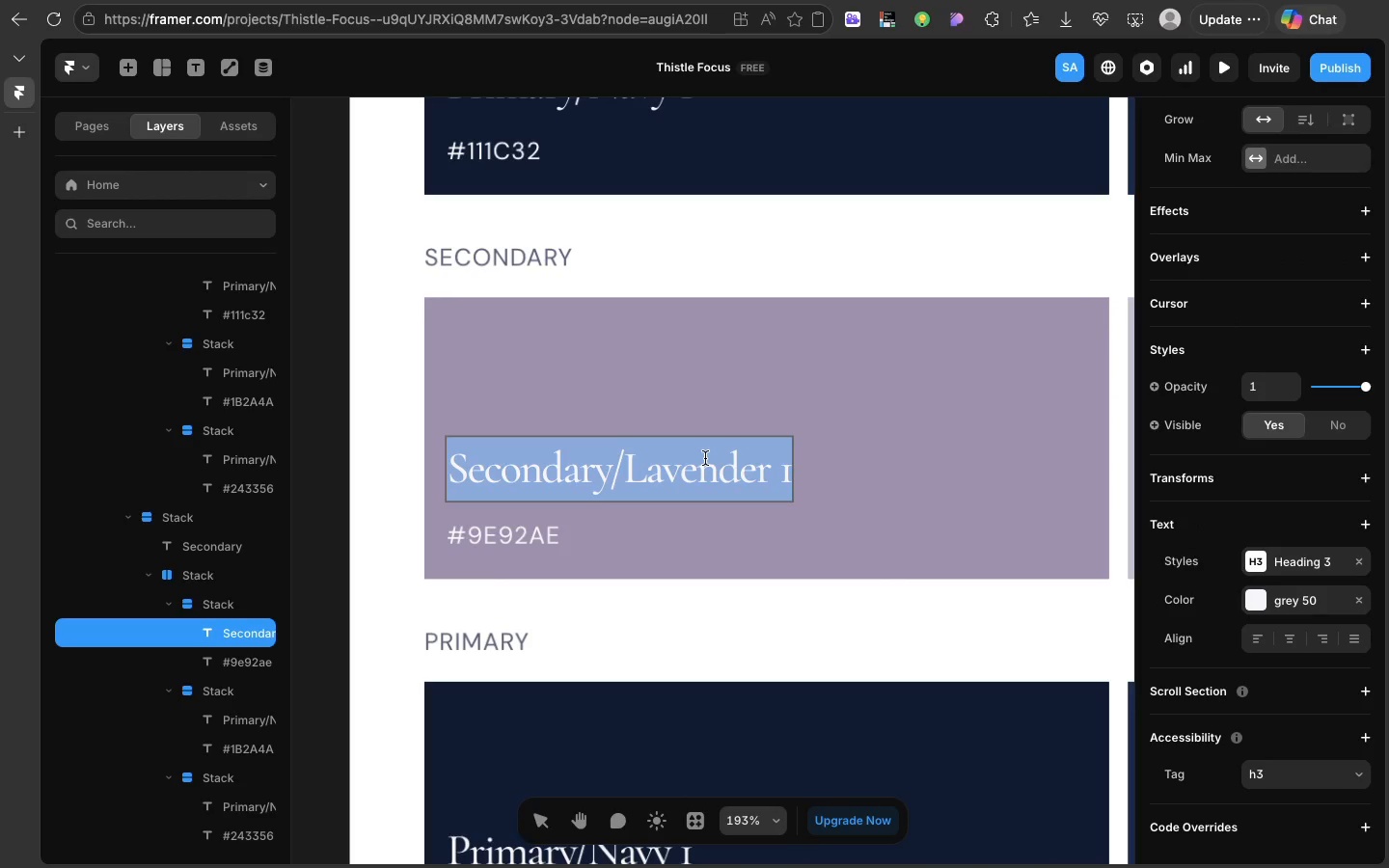 
triple_click([705, 458])
 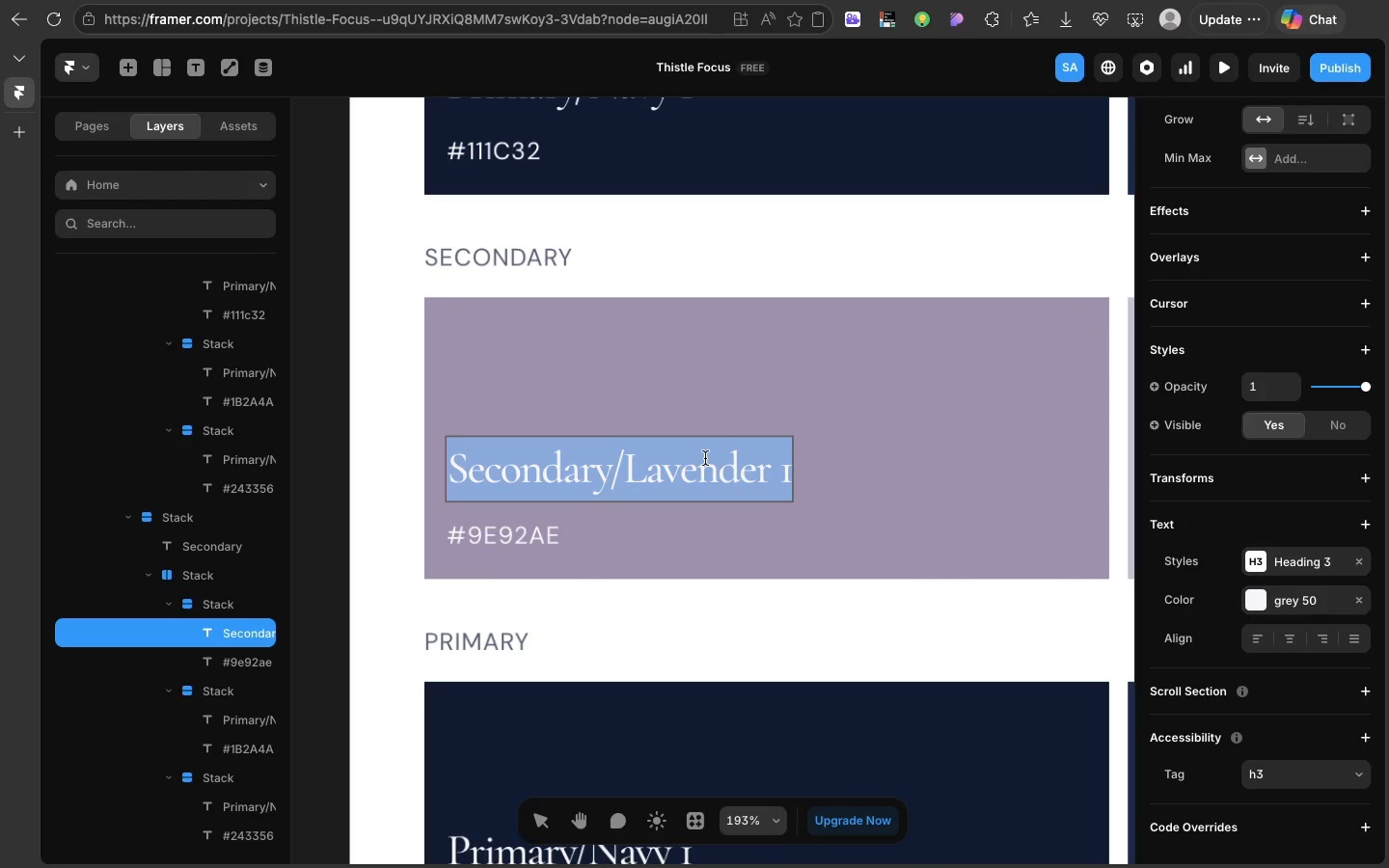 
scroll: coordinate [705, 458], scroll_direction: down, amount: 30.0
 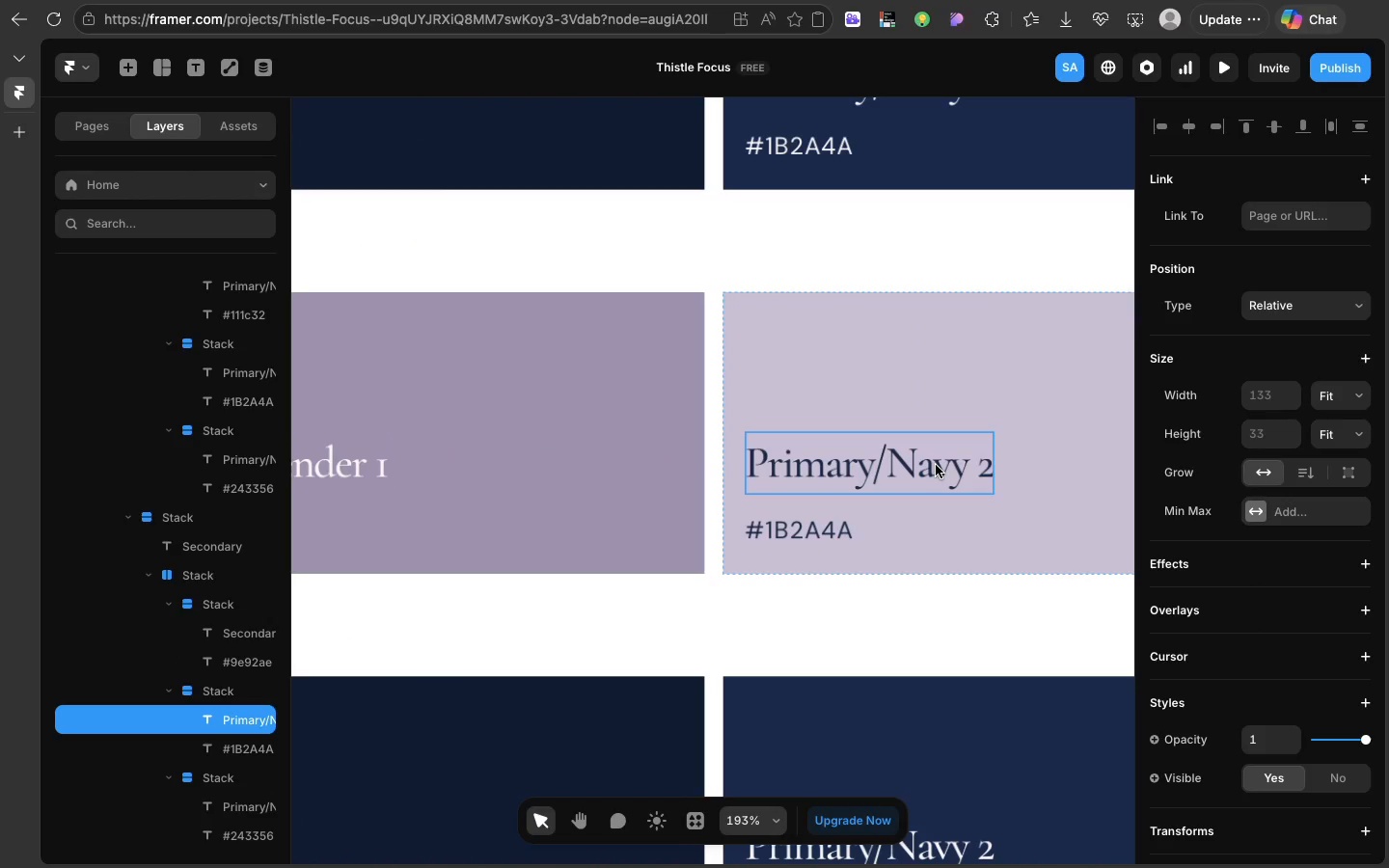 
key(Meta+C)
 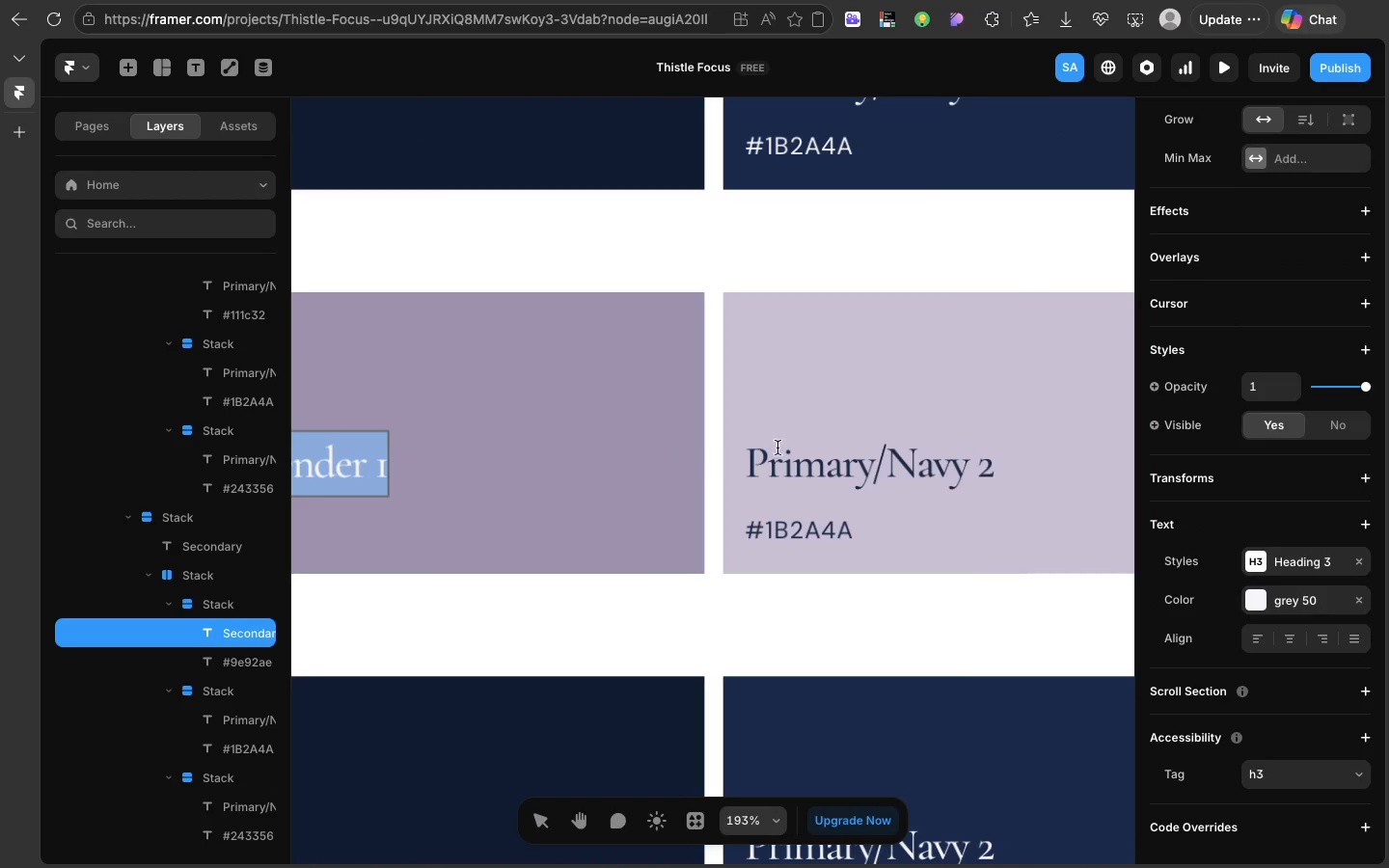 
double_click([936, 465])
 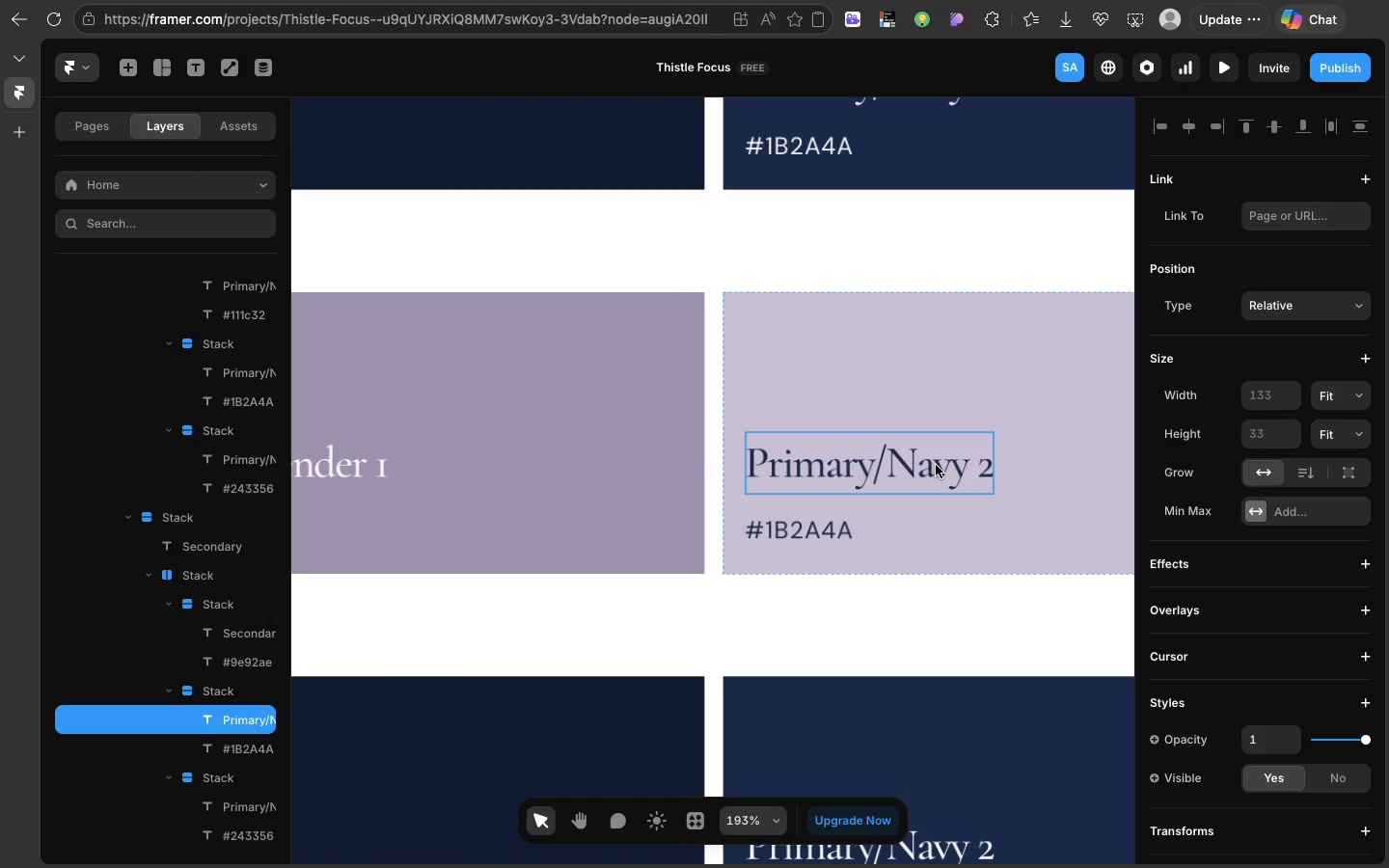 
triple_click([936, 465])
 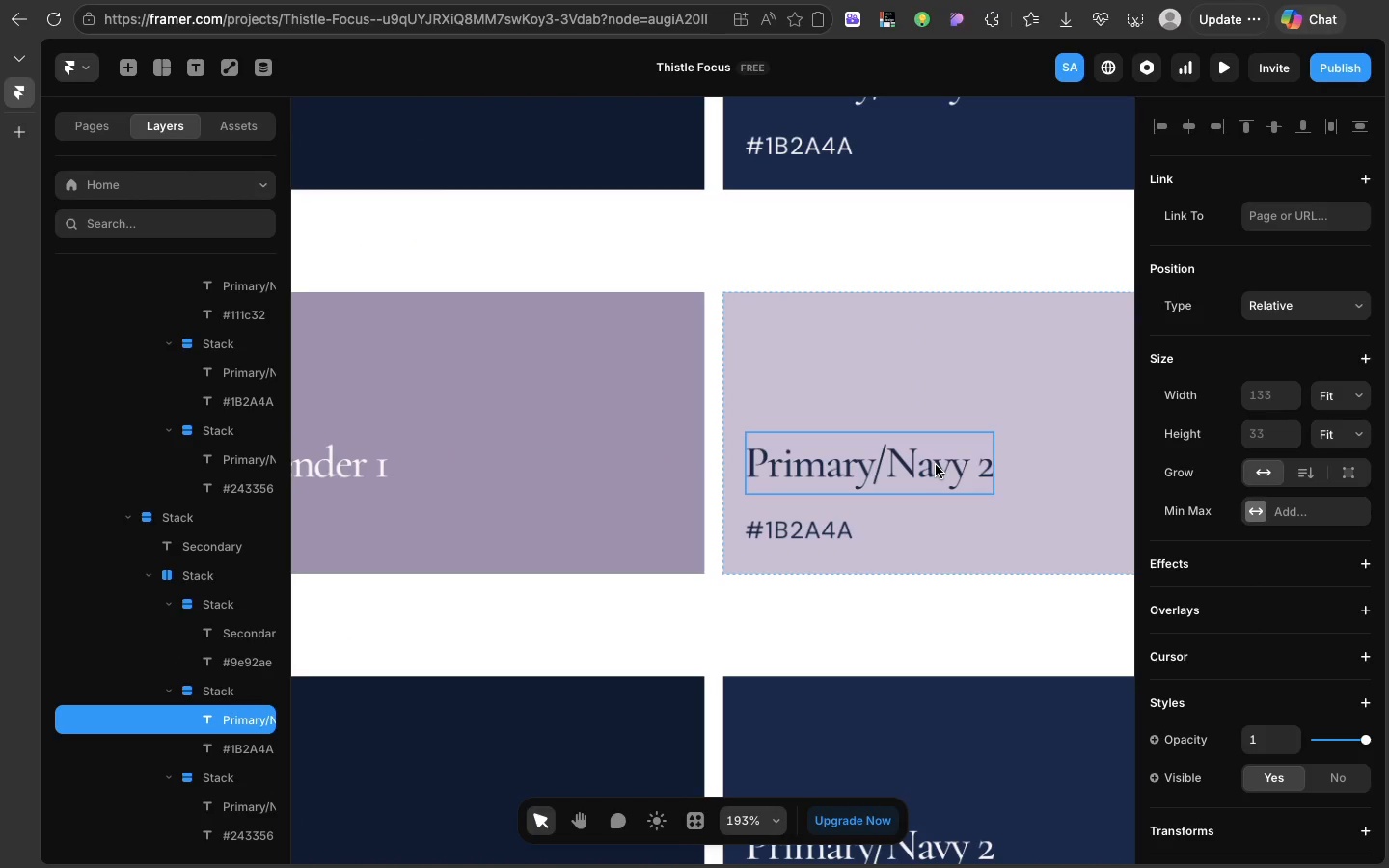 
left_click([936, 465])
 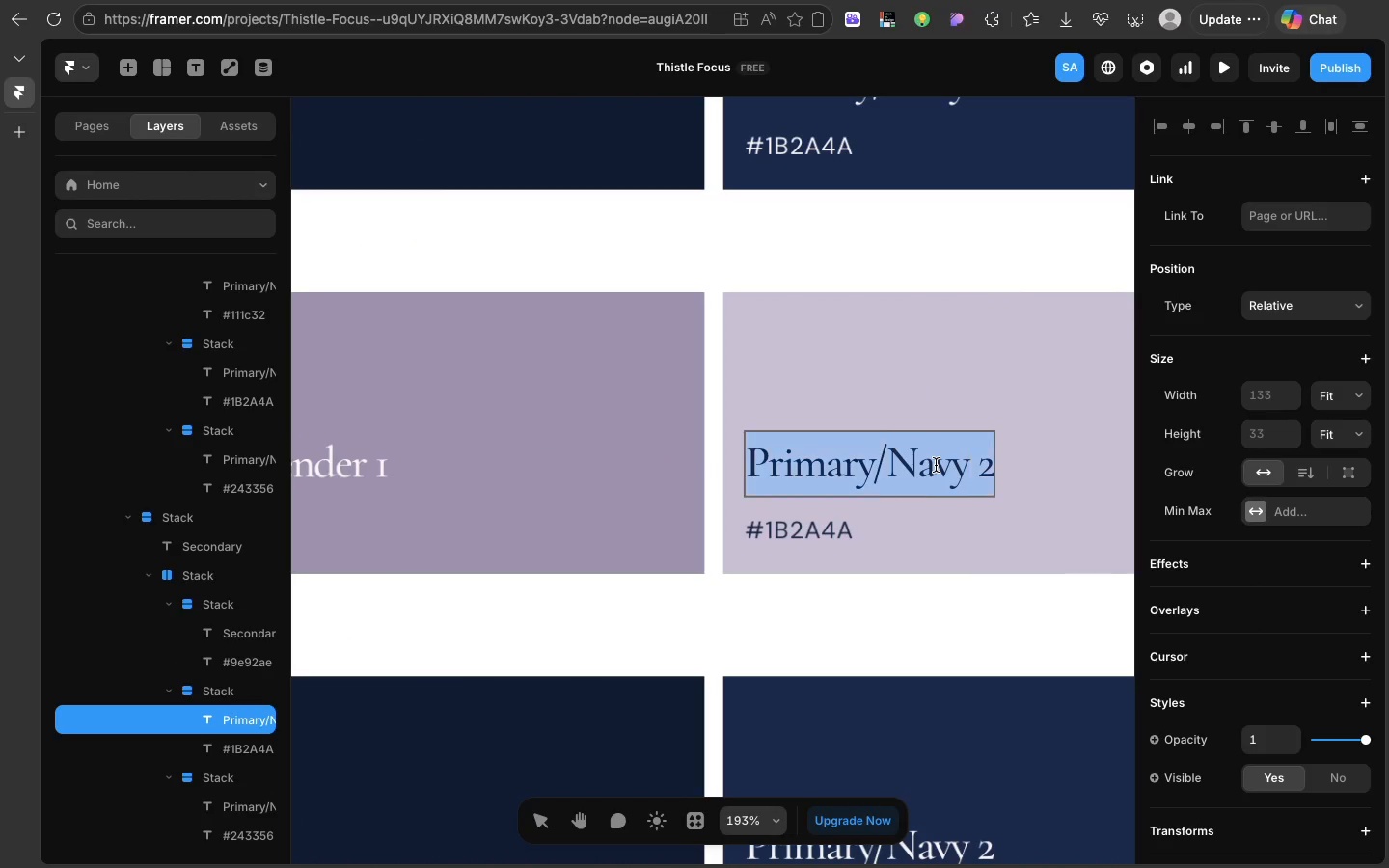 
double_click([936, 465])
 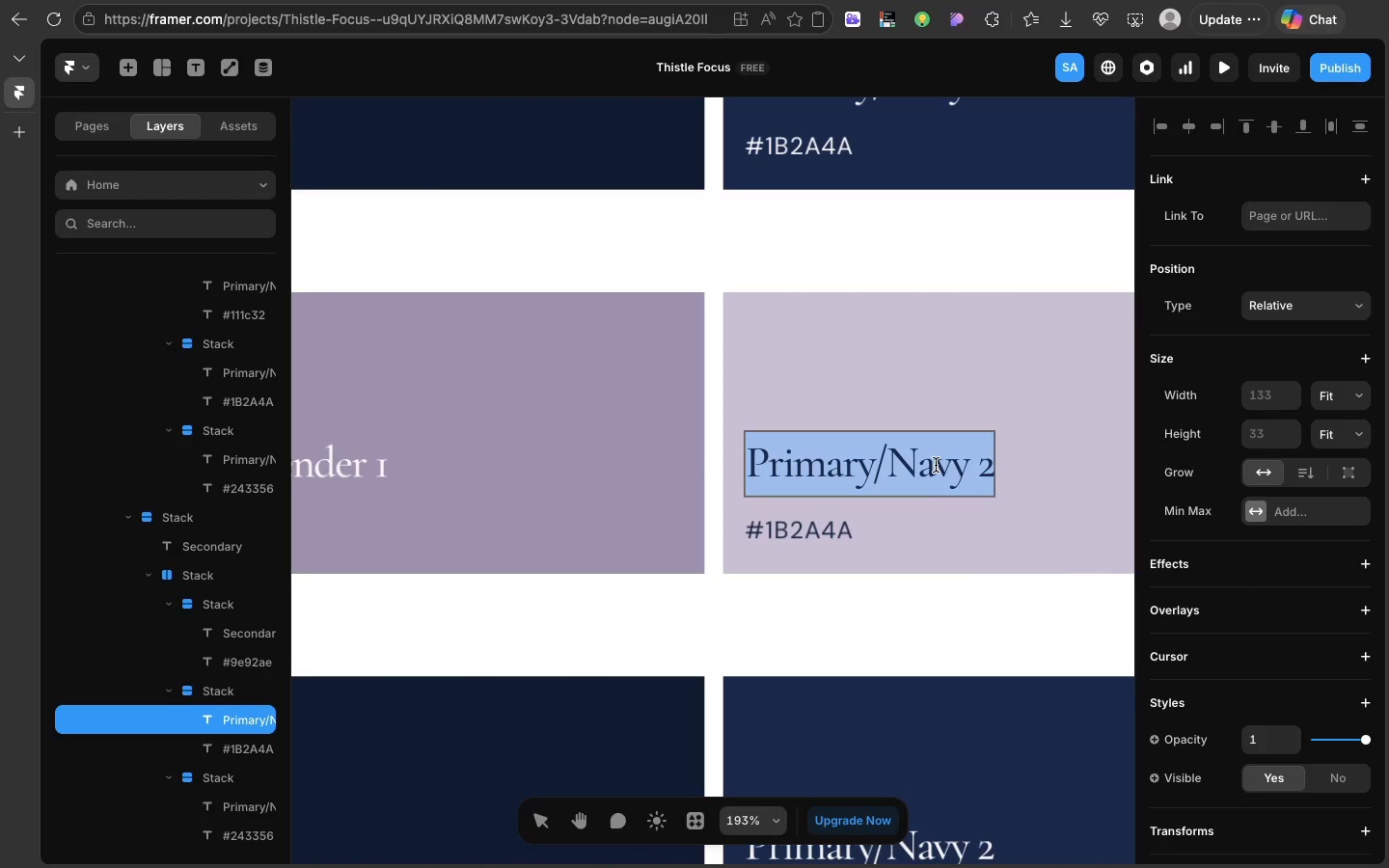 
triple_click([936, 465])
 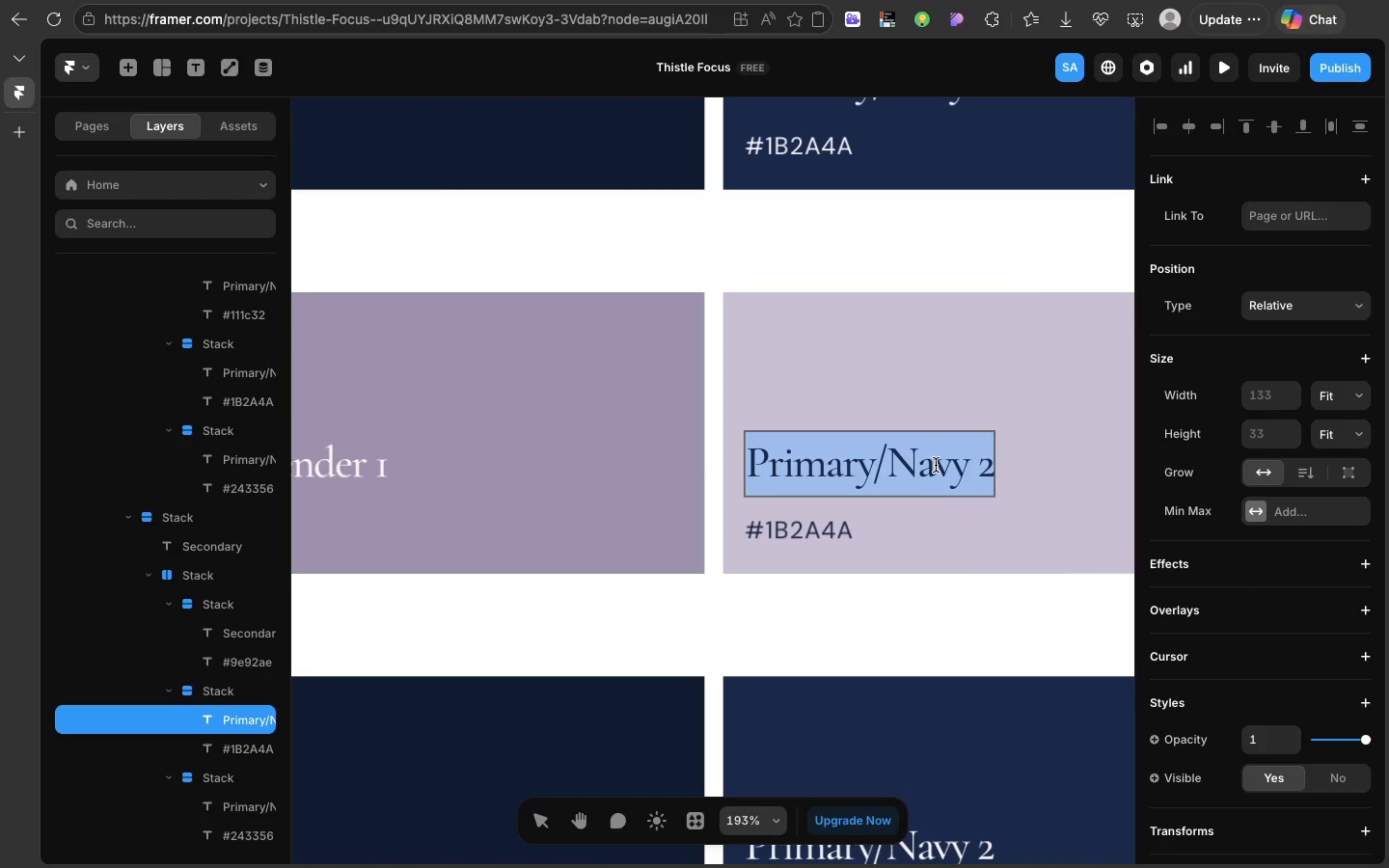 
triple_click([936, 465])
 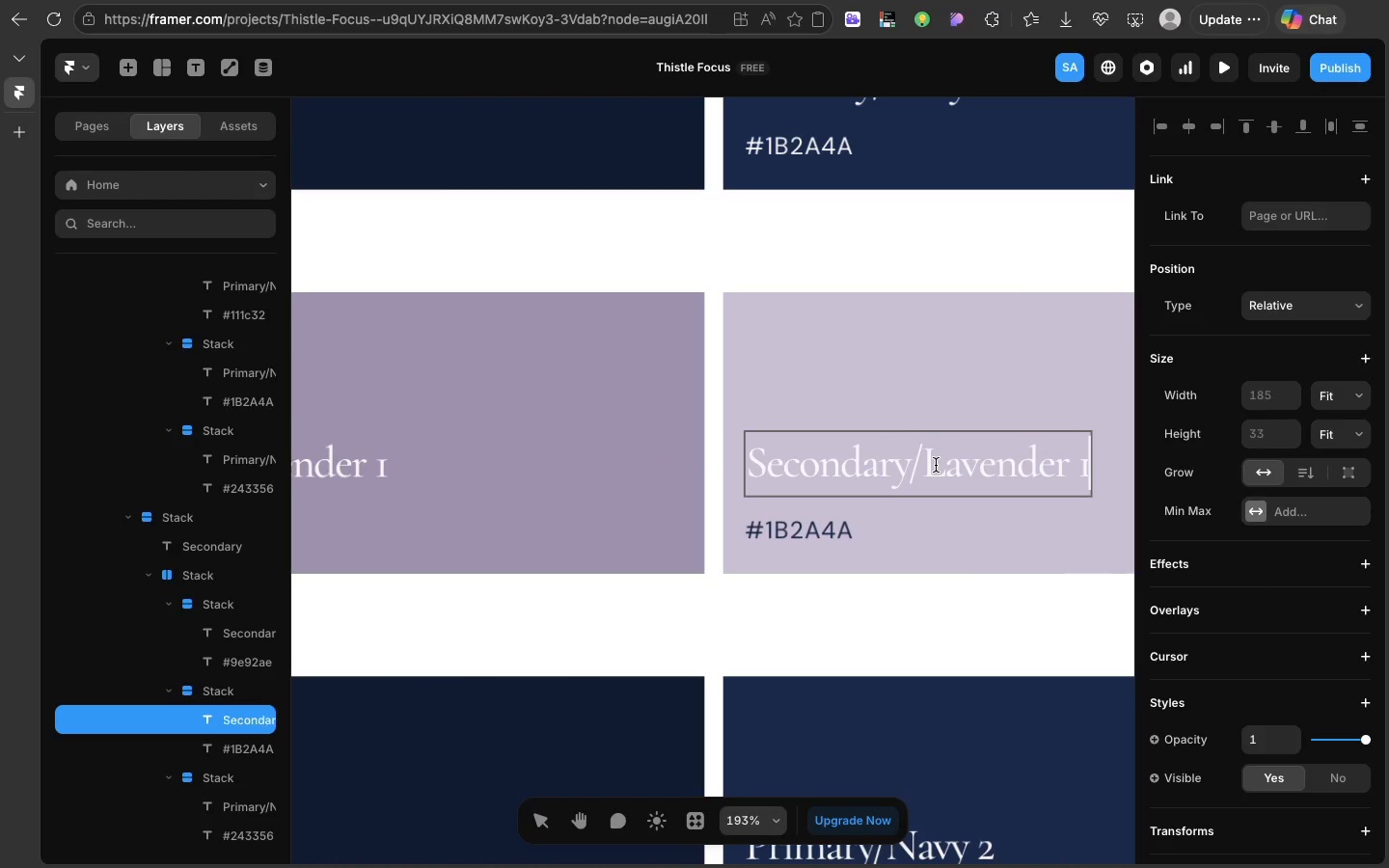 
key(Meta+CommandLeft)
 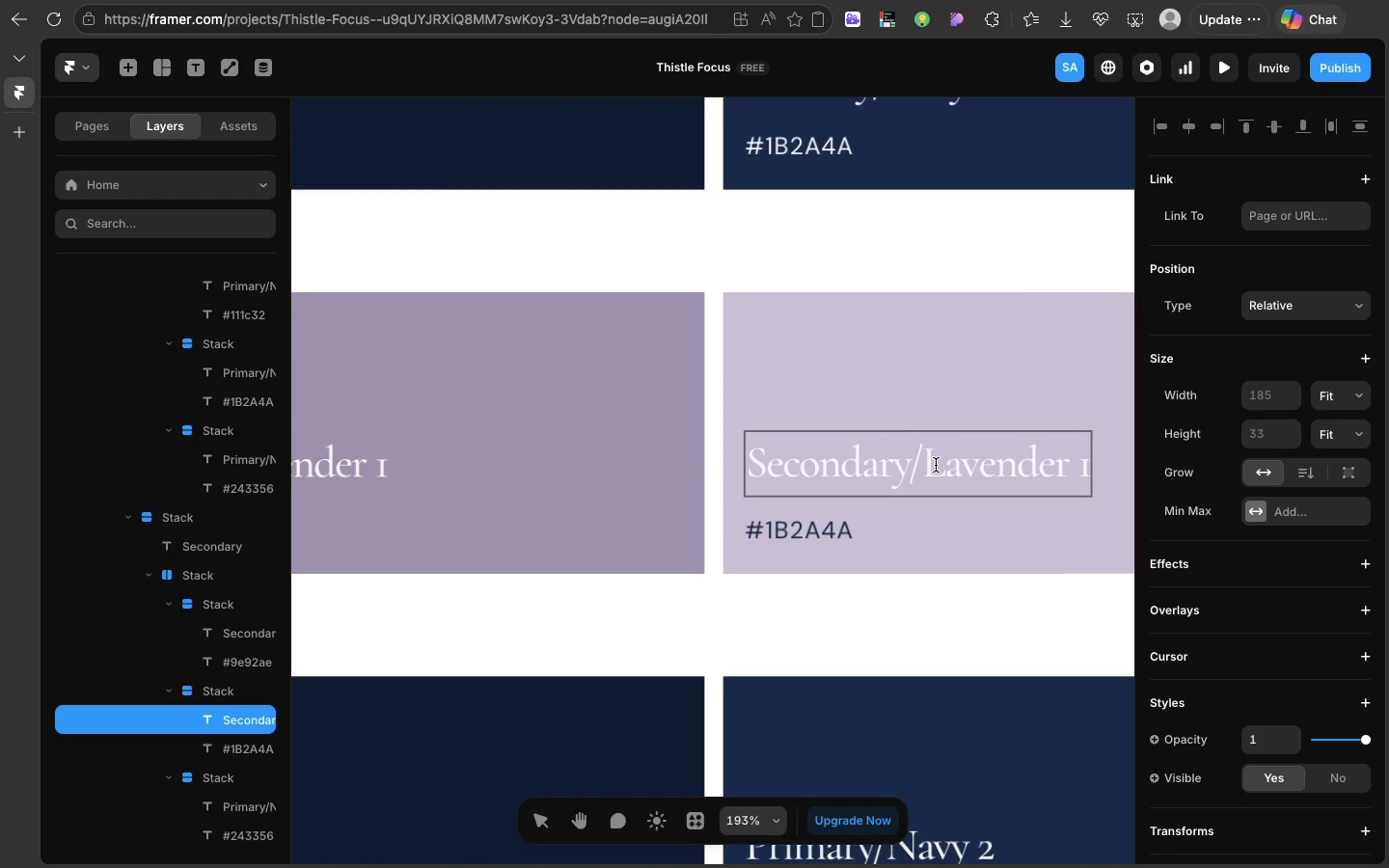 
left_click([936, 465])
 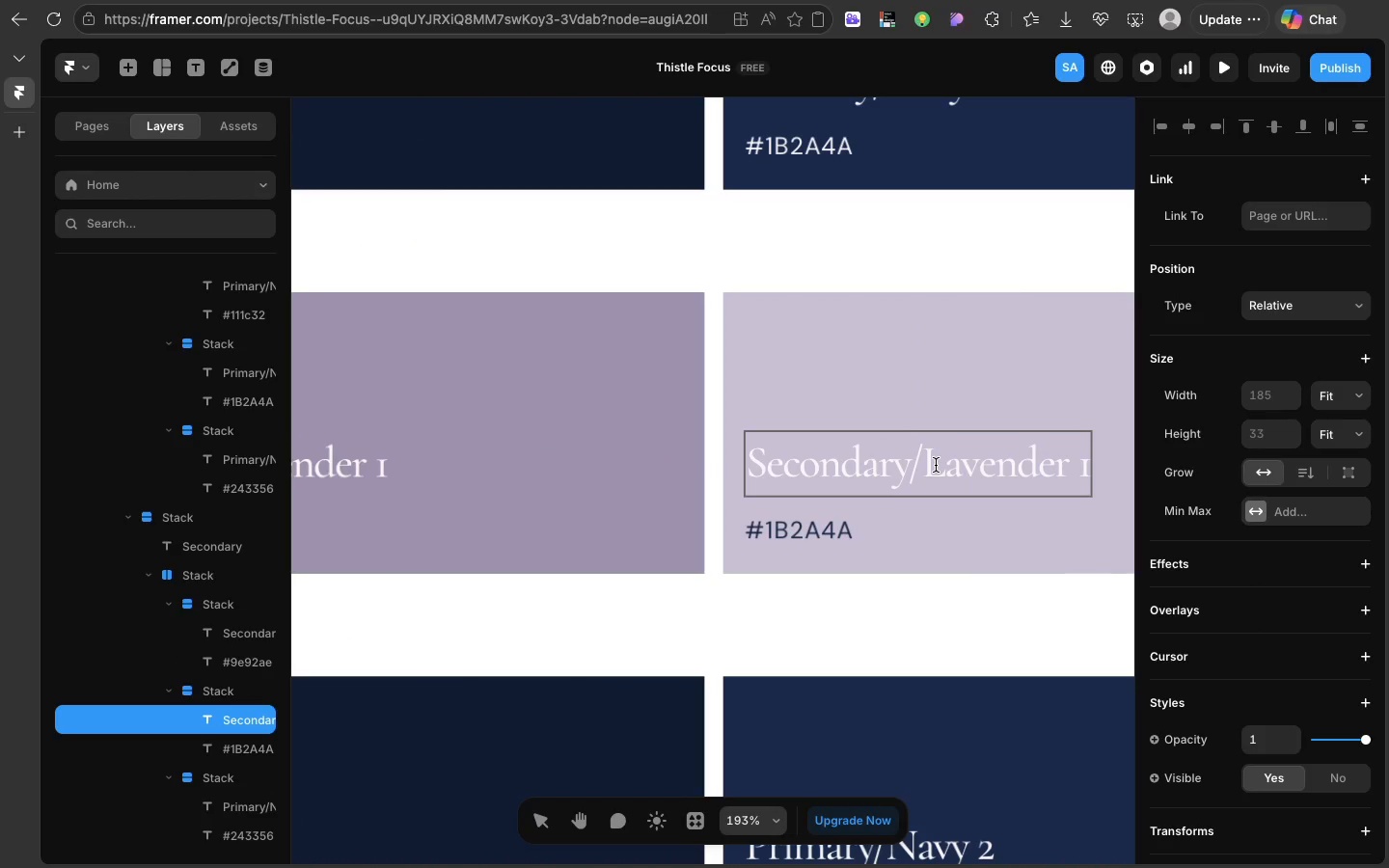 
key(Meta+V)
 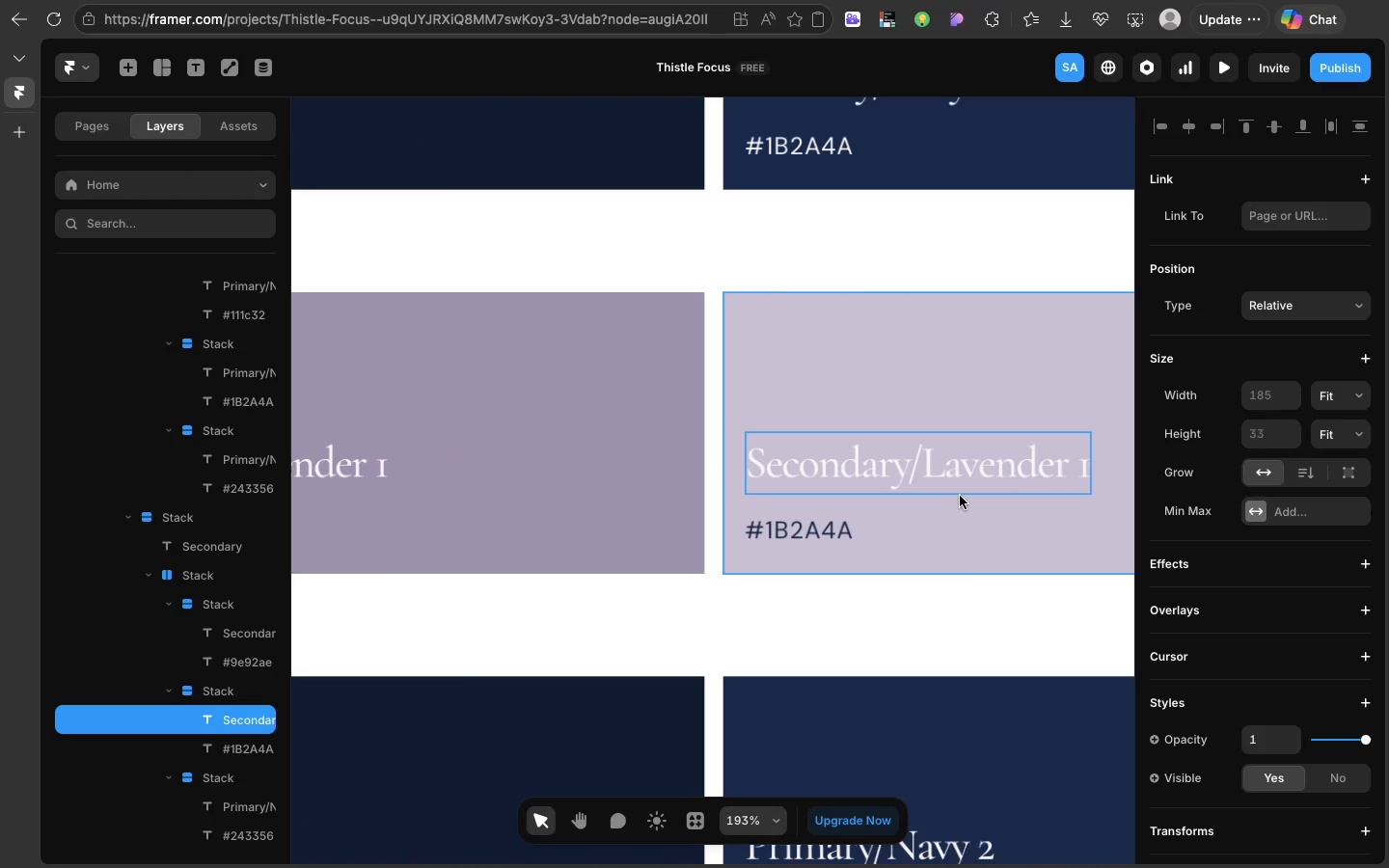 
scroll: coordinate [1218, 664], scroll_direction: down, amount: 45.0
 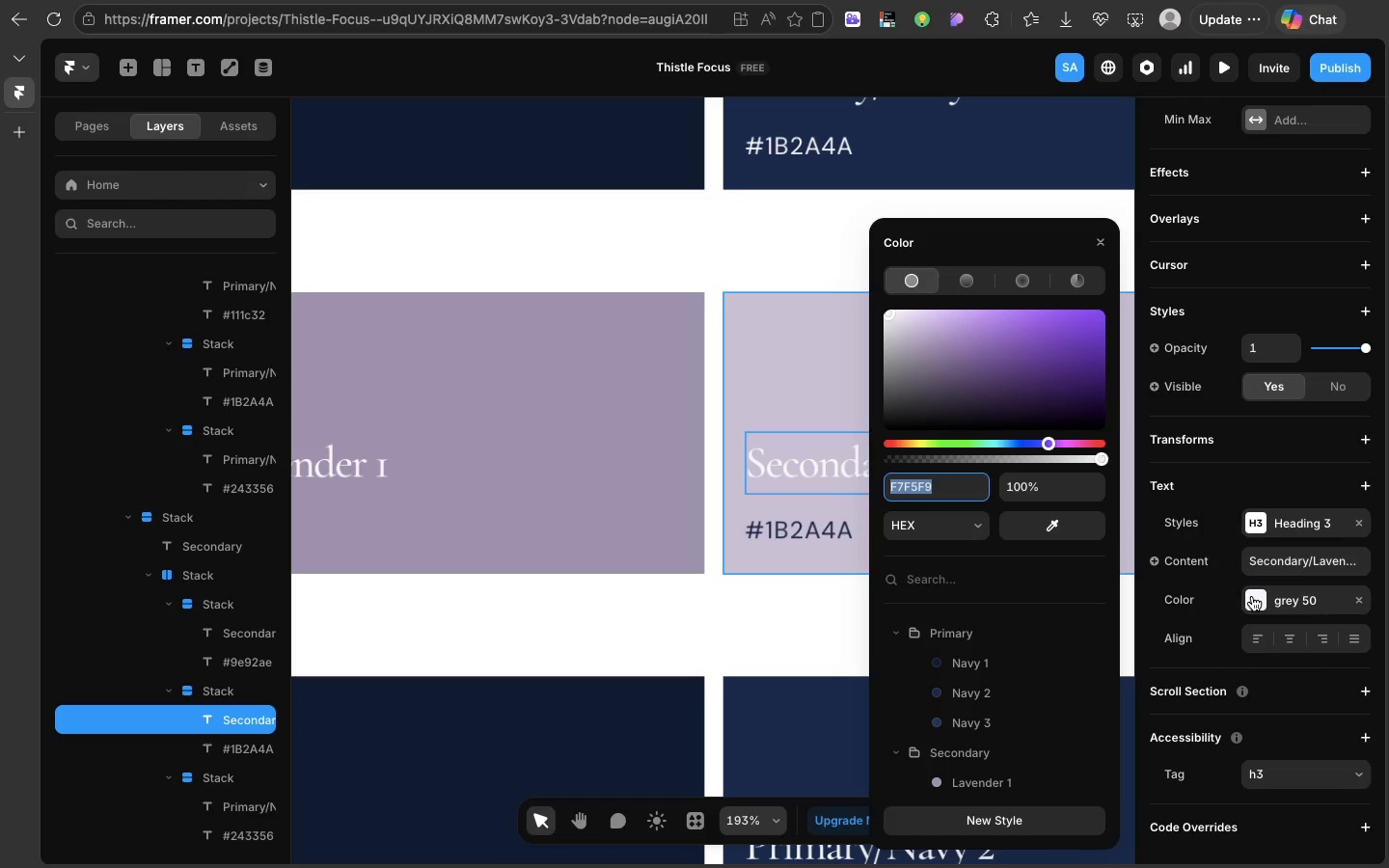 
left_click([960, 496])
 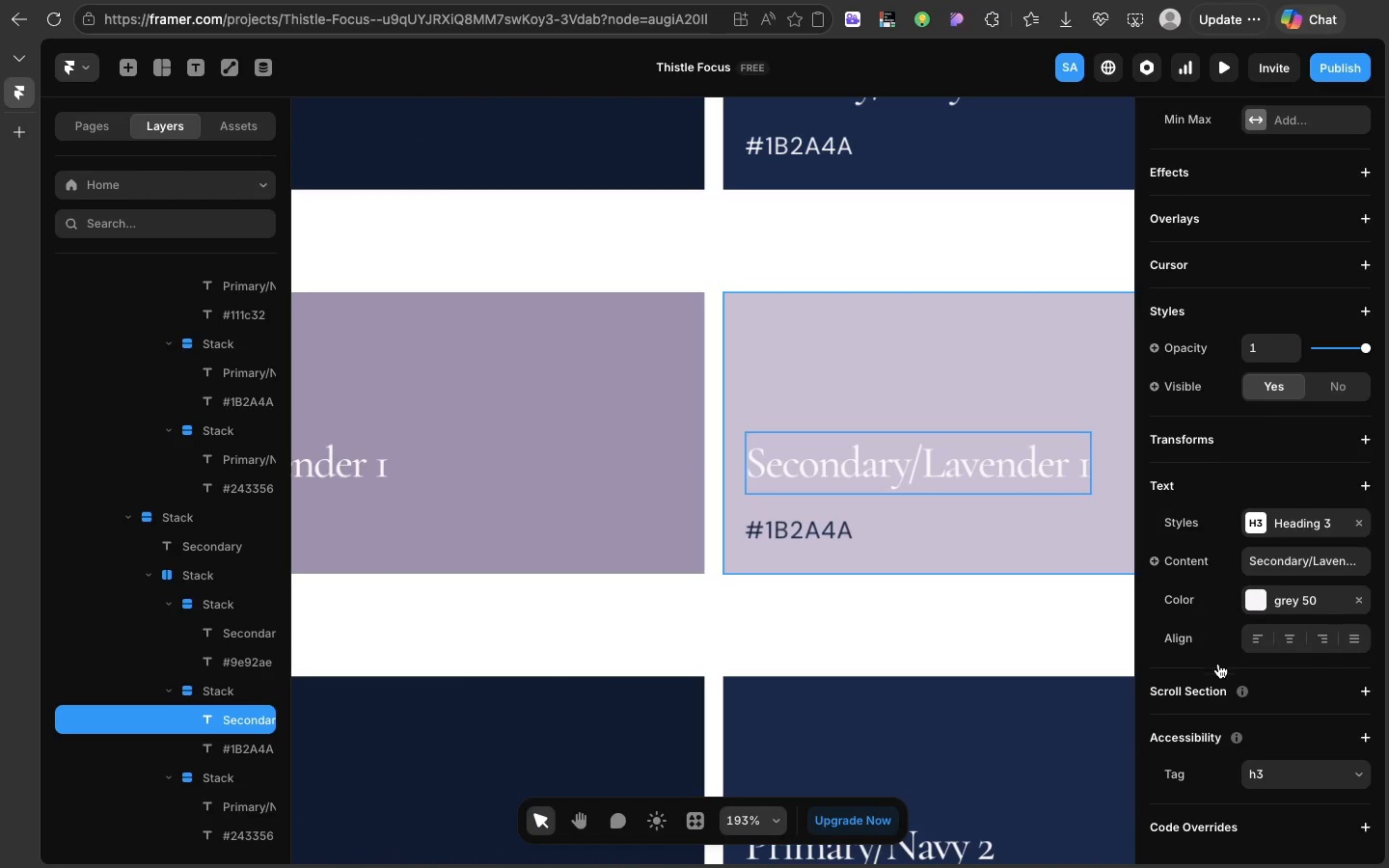 
left_click([1252, 596])
 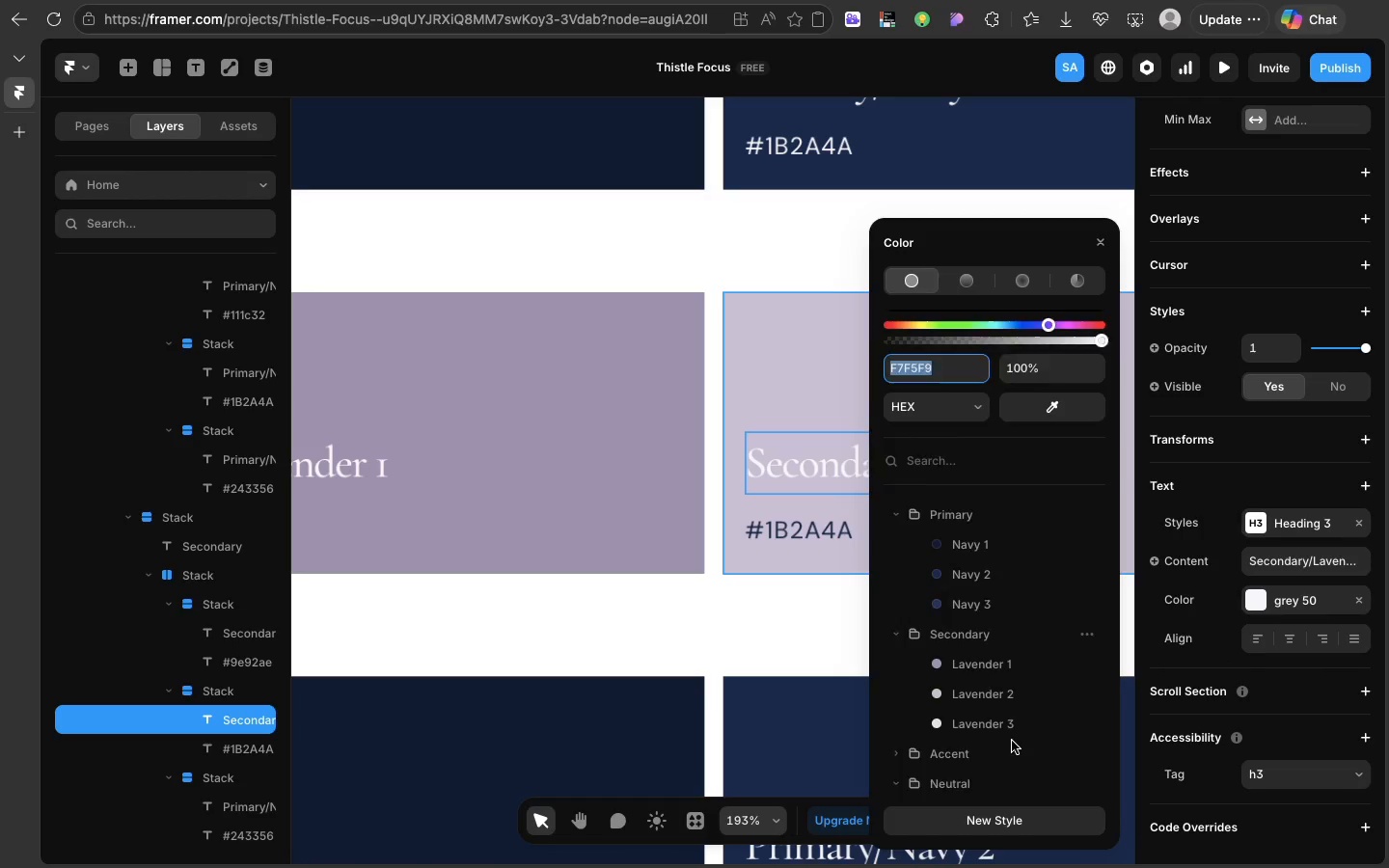 
scroll: coordinate [1012, 741], scroll_direction: down, amount: 21.0
 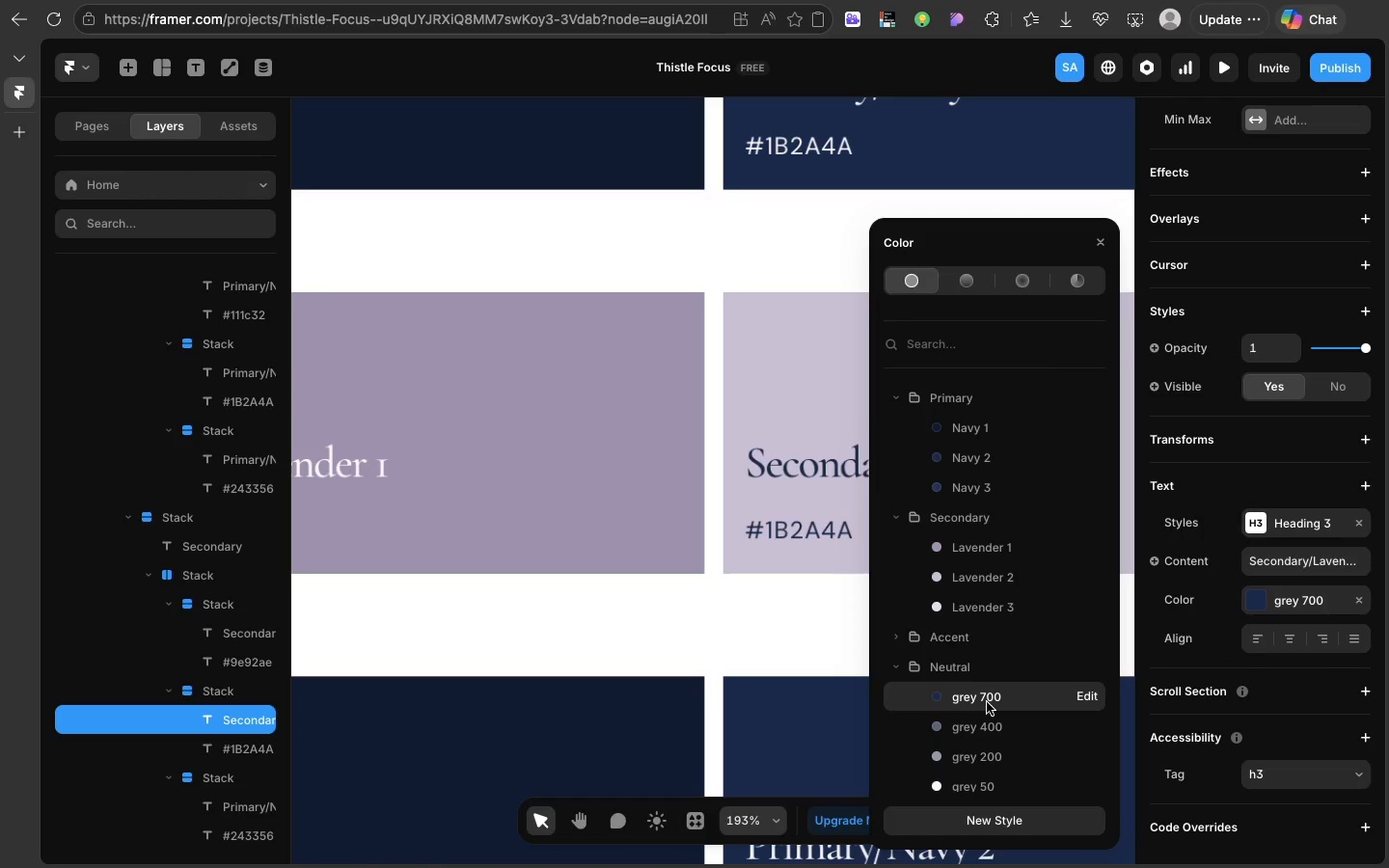 
left_click([987, 702])
 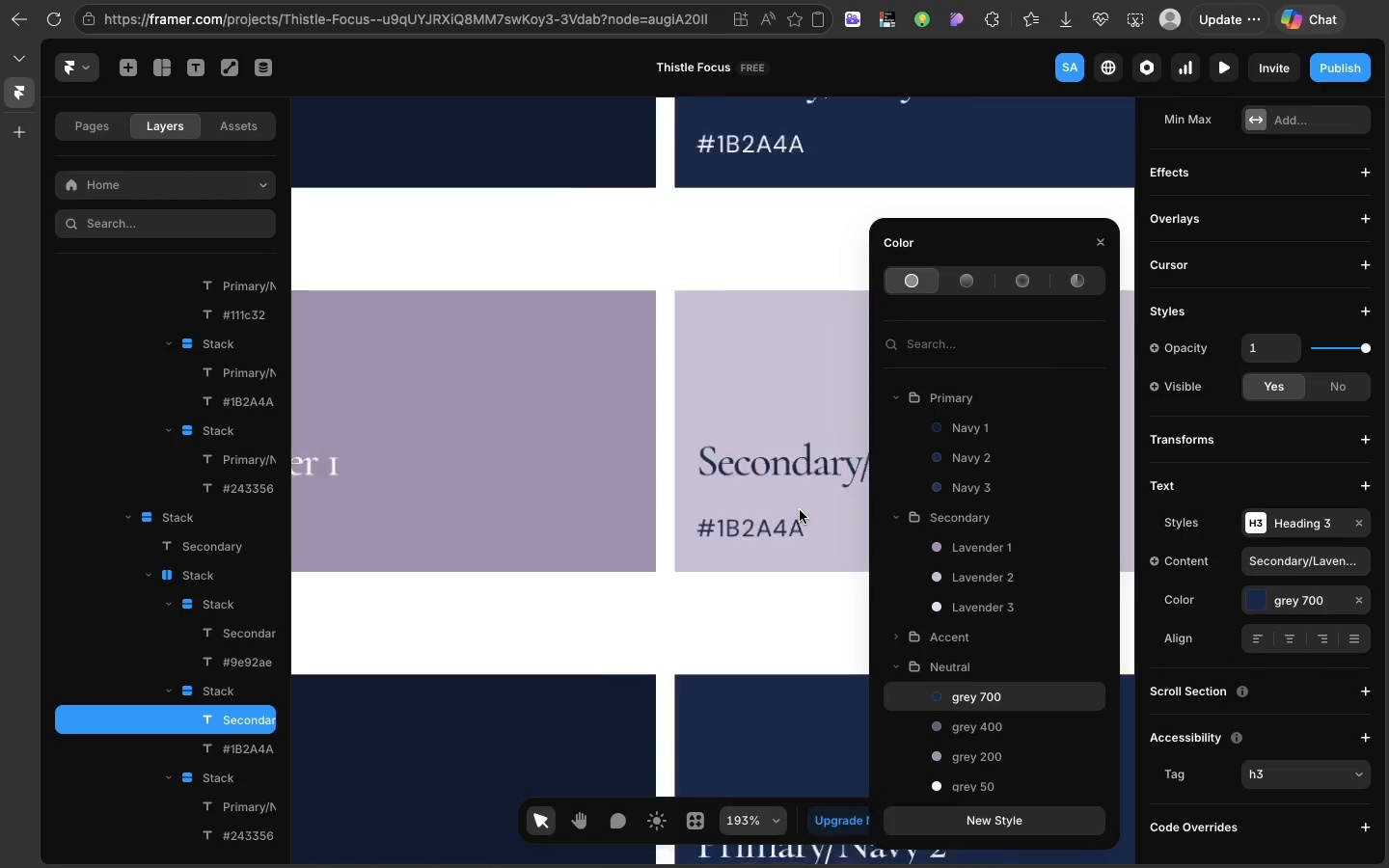 
scroll: coordinate [800, 510], scroll_direction: down, amount: 31.0
 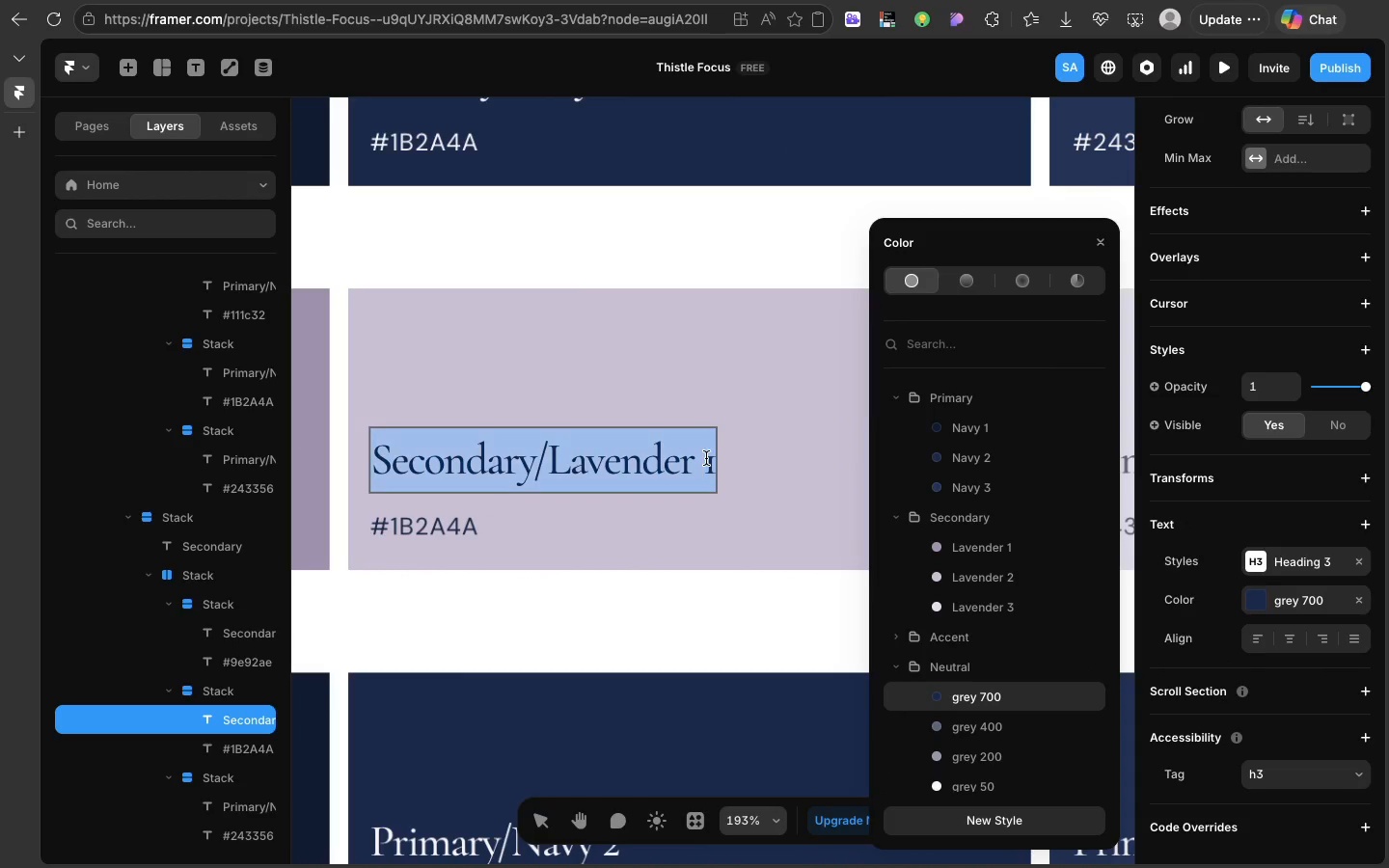 
double_click([706, 458])
 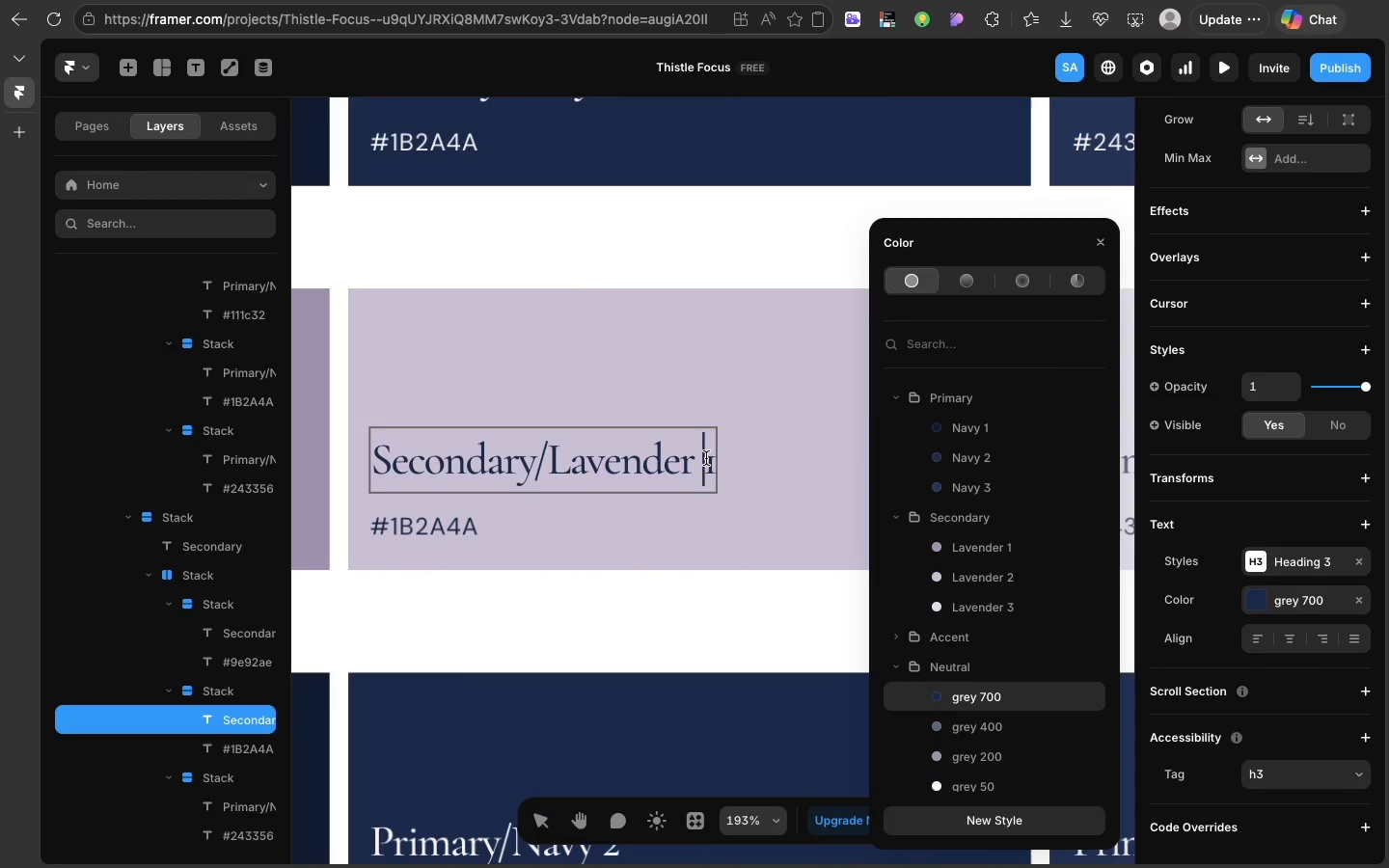 
triple_click([706, 458])
 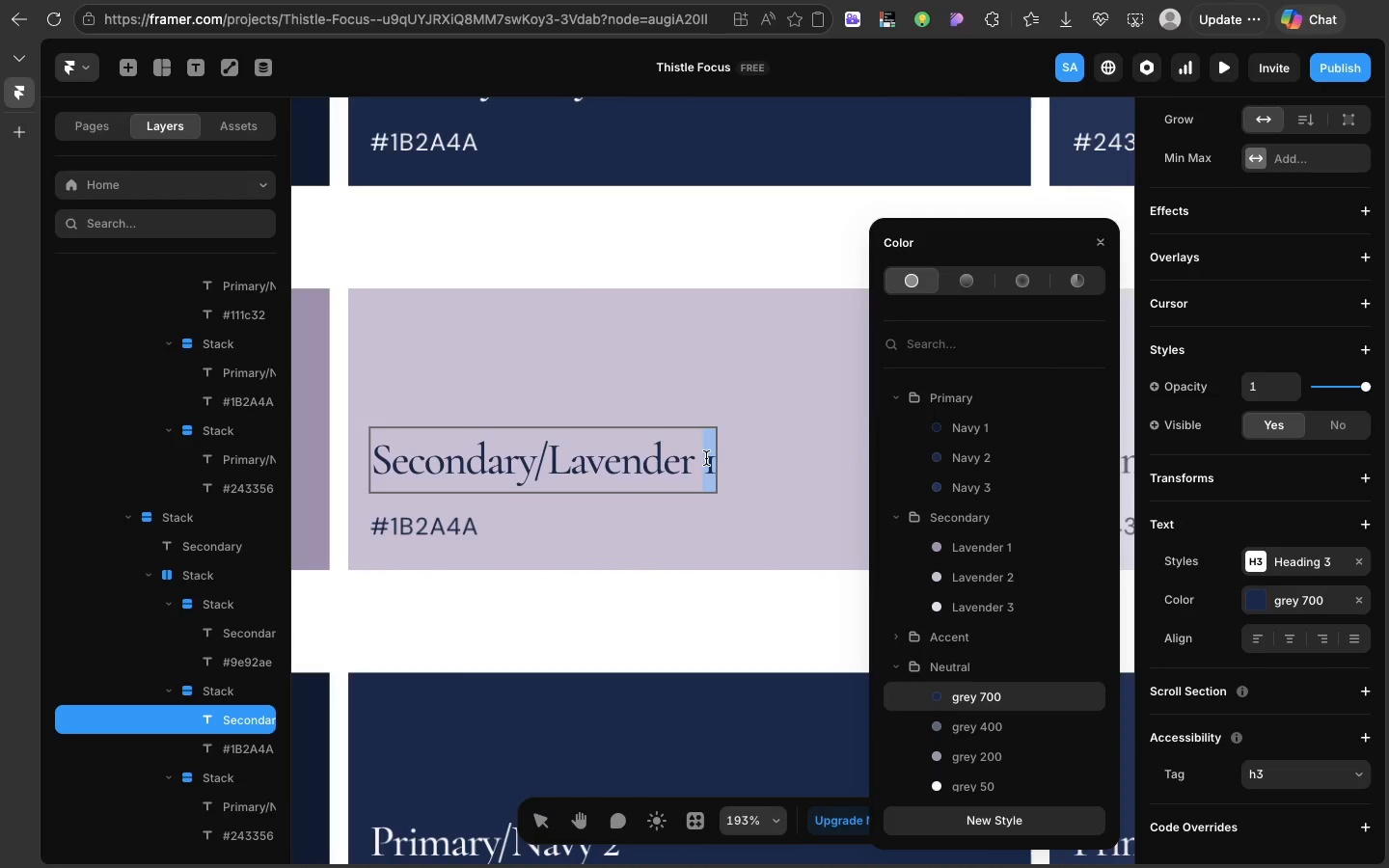 
double_click([706, 458])
 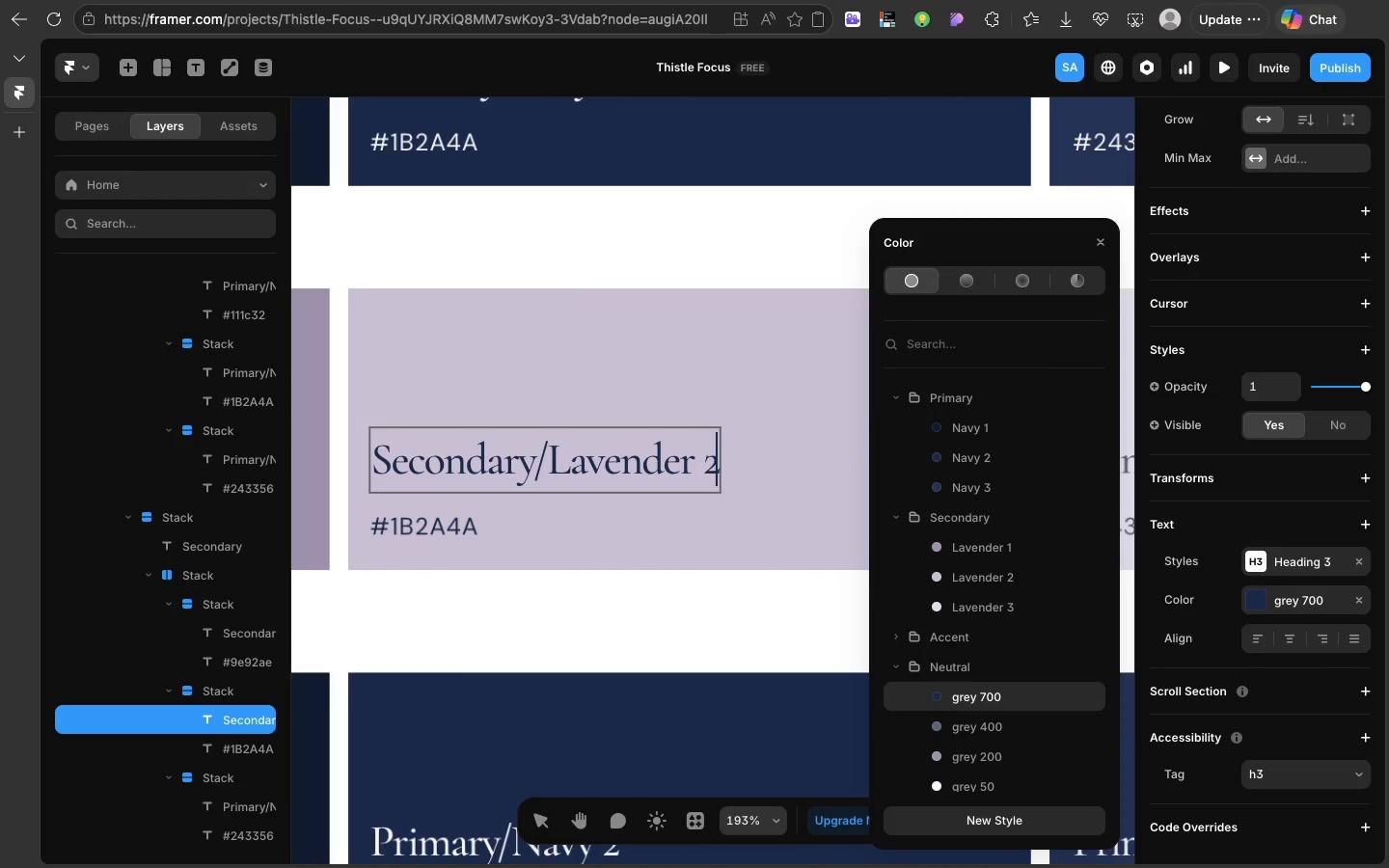 
key(2)
 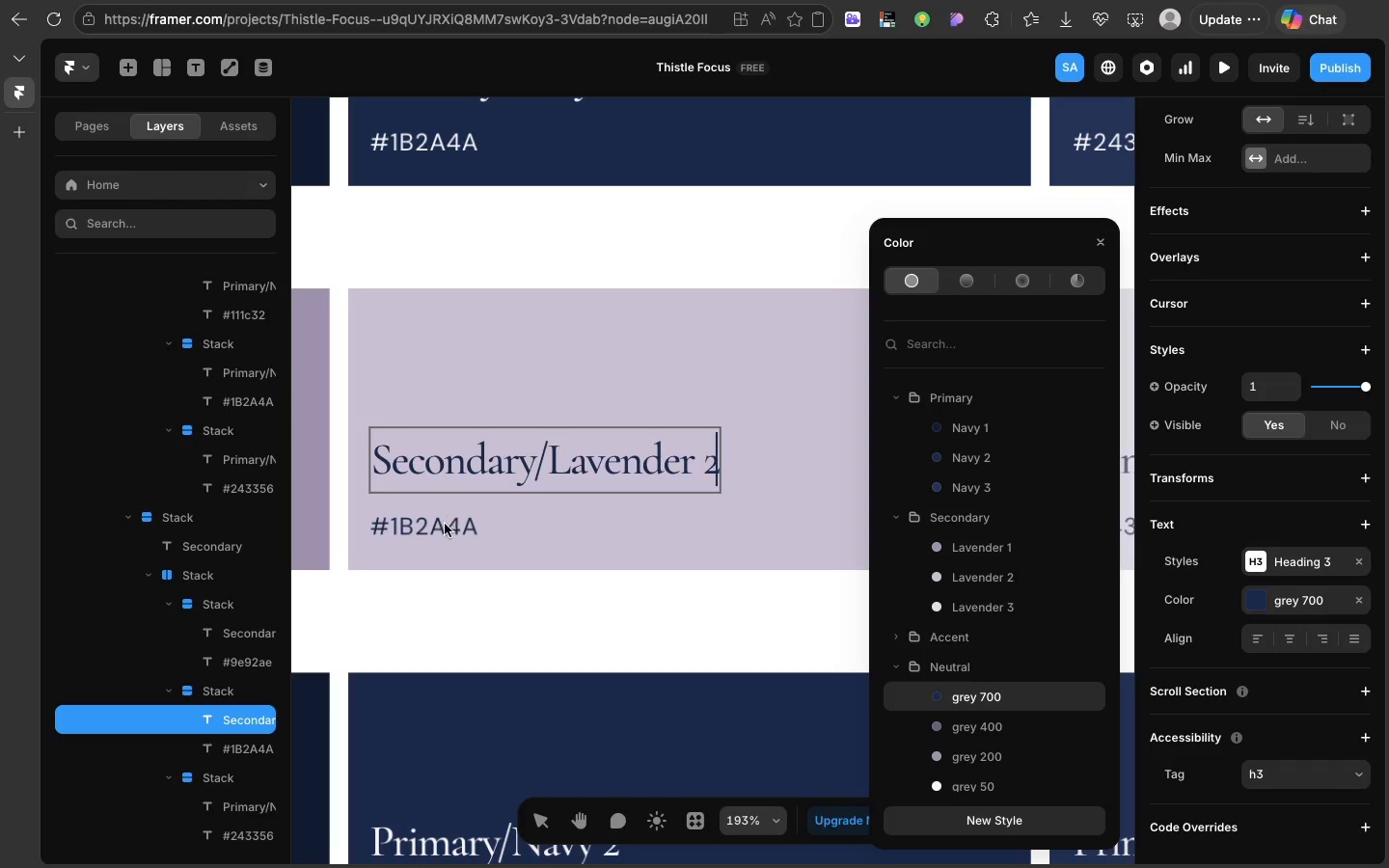 
double_click([442, 529])
 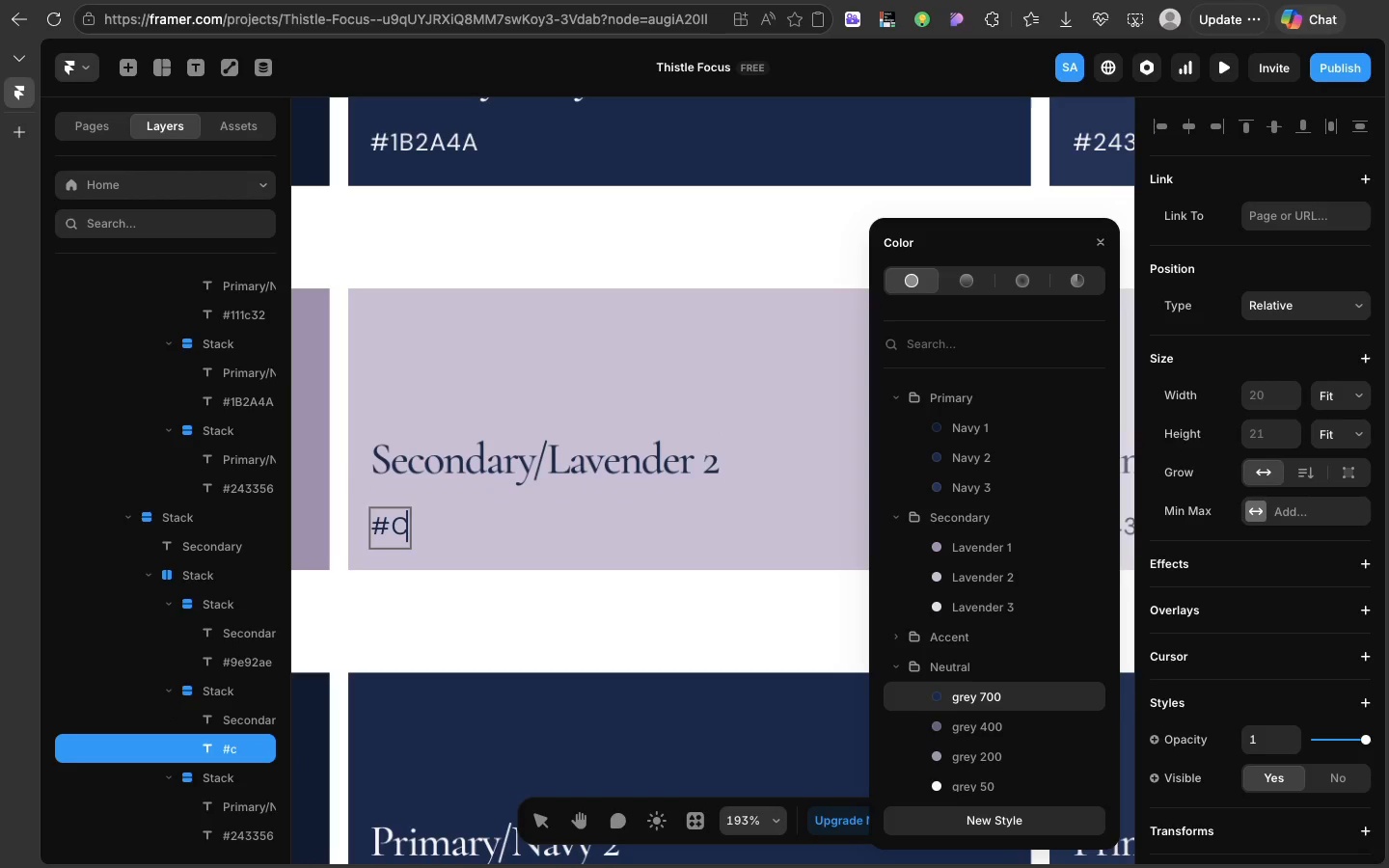 
type(c9c0)
 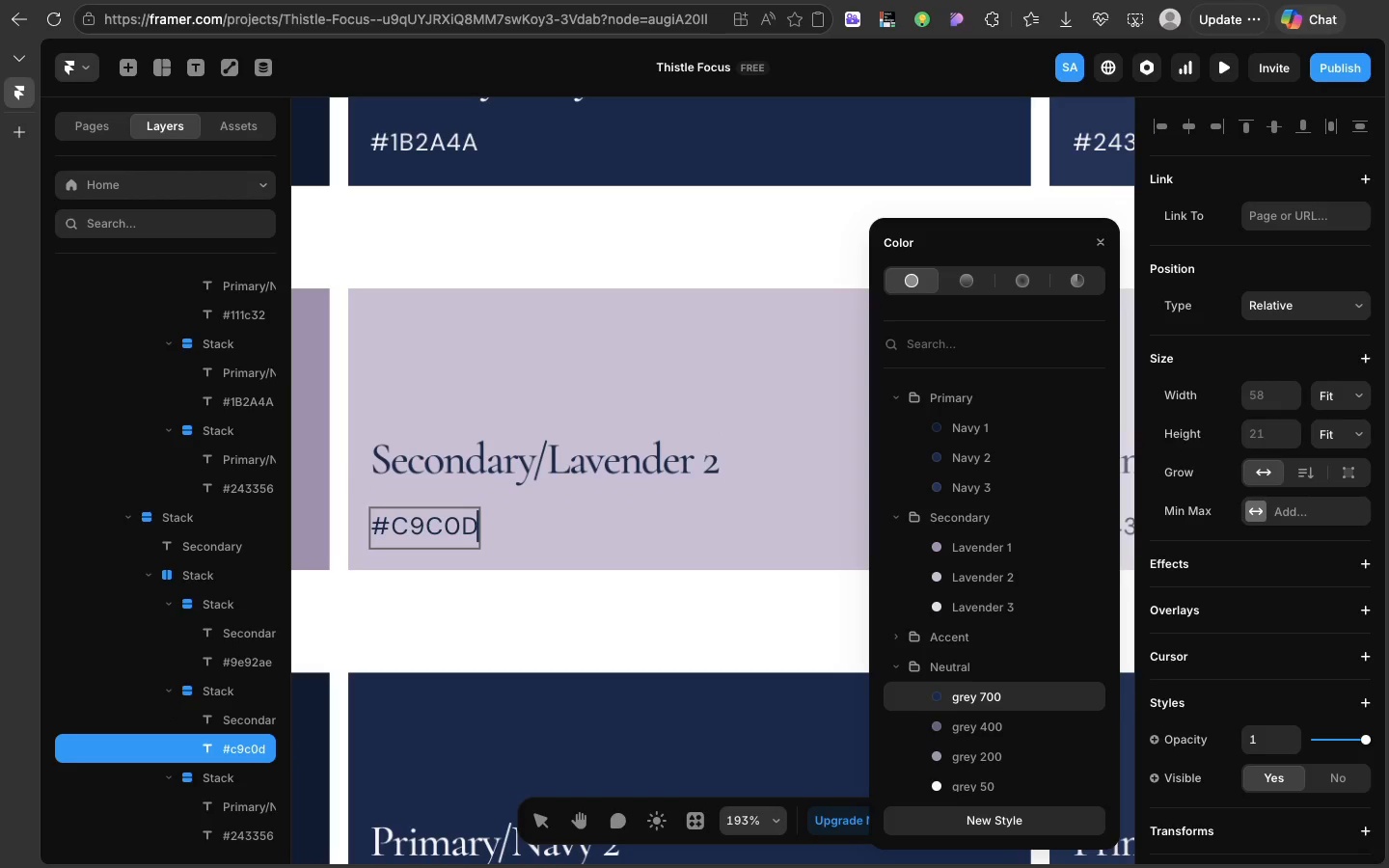 
type(d3)
 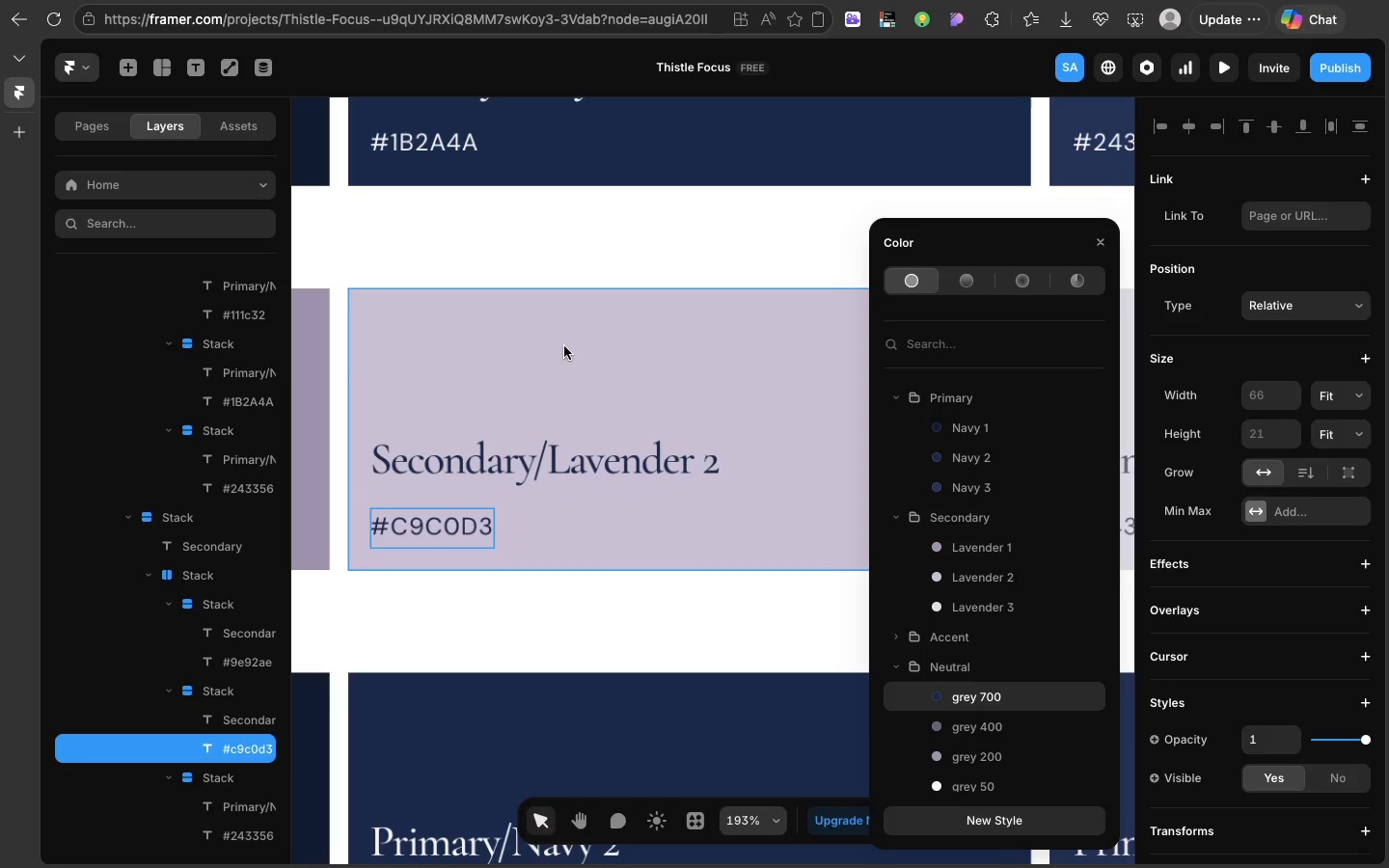 
left_click([564, 346])
 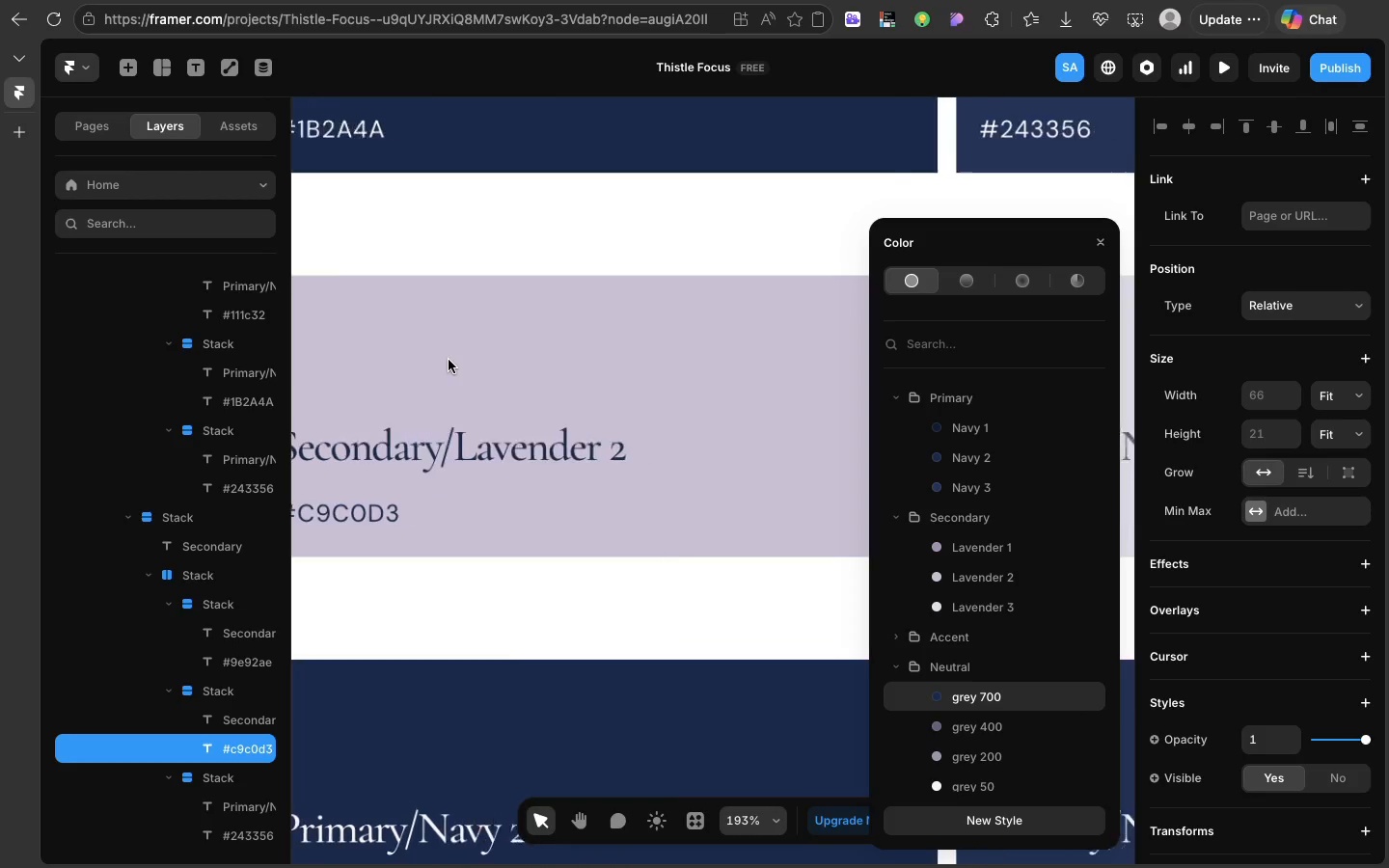 
scroll: coordinate [449, 360], scroll_direction: down, amount: 56.0
 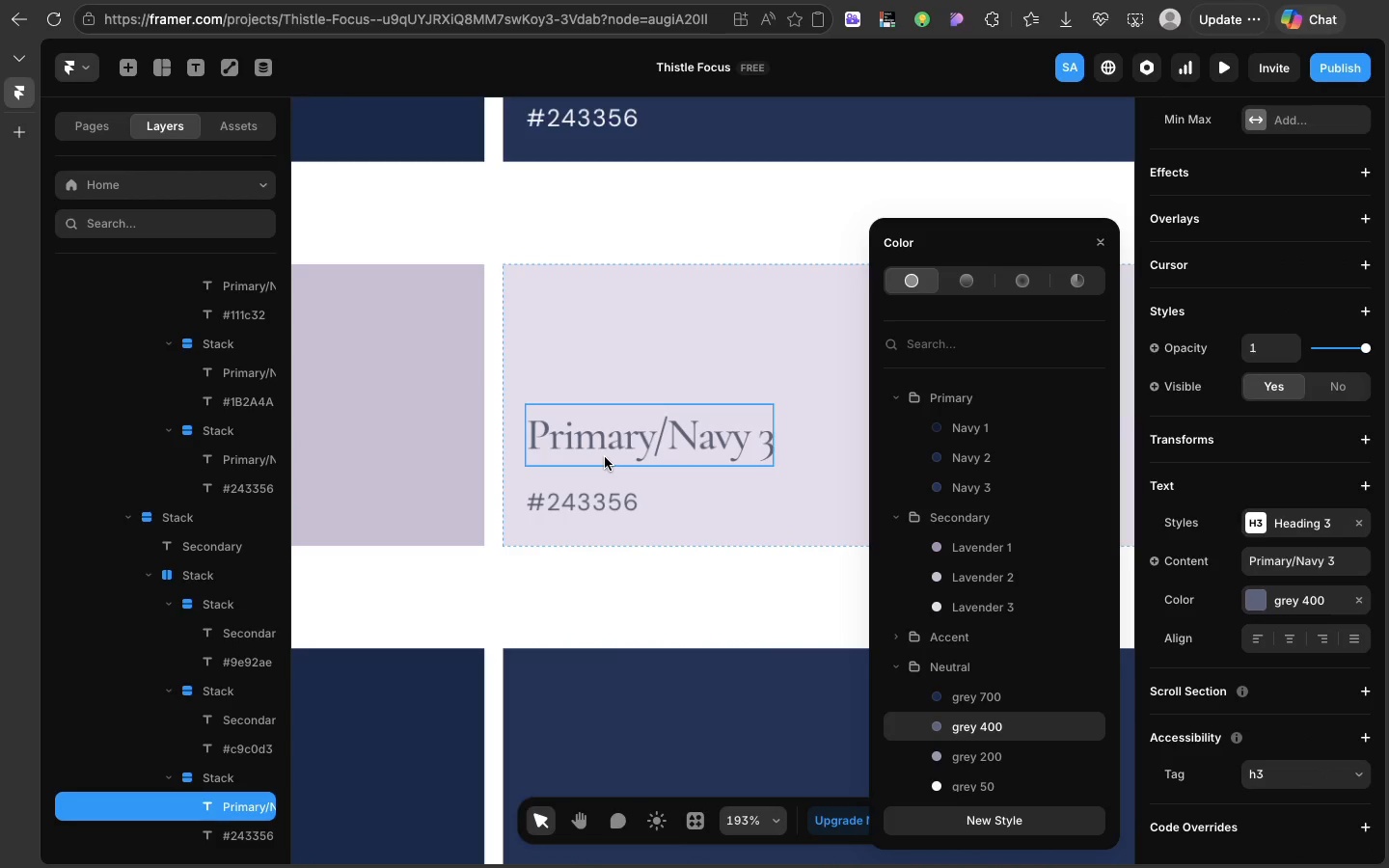 
left_click([605, 457])
 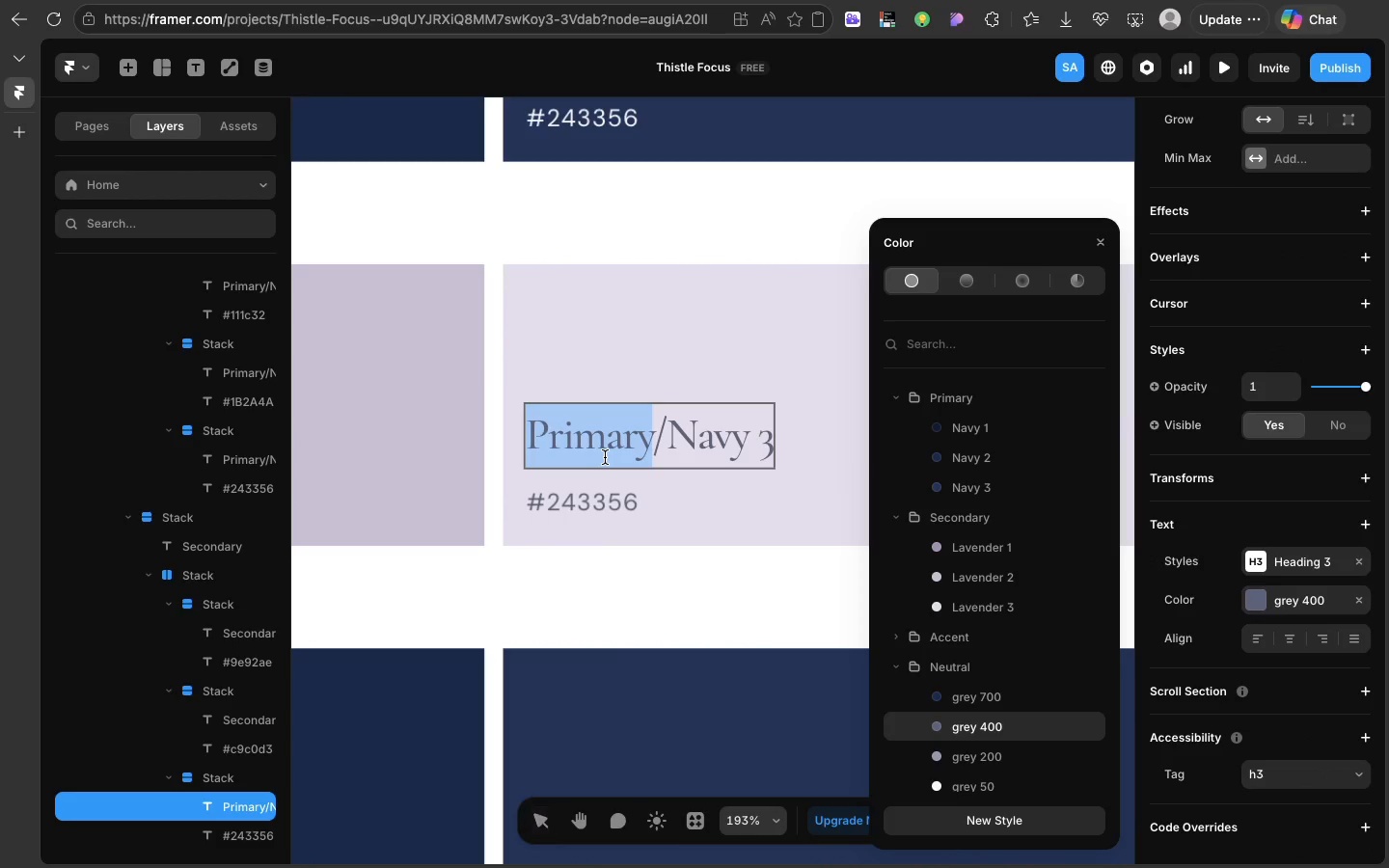 
double_click([605, 457])
 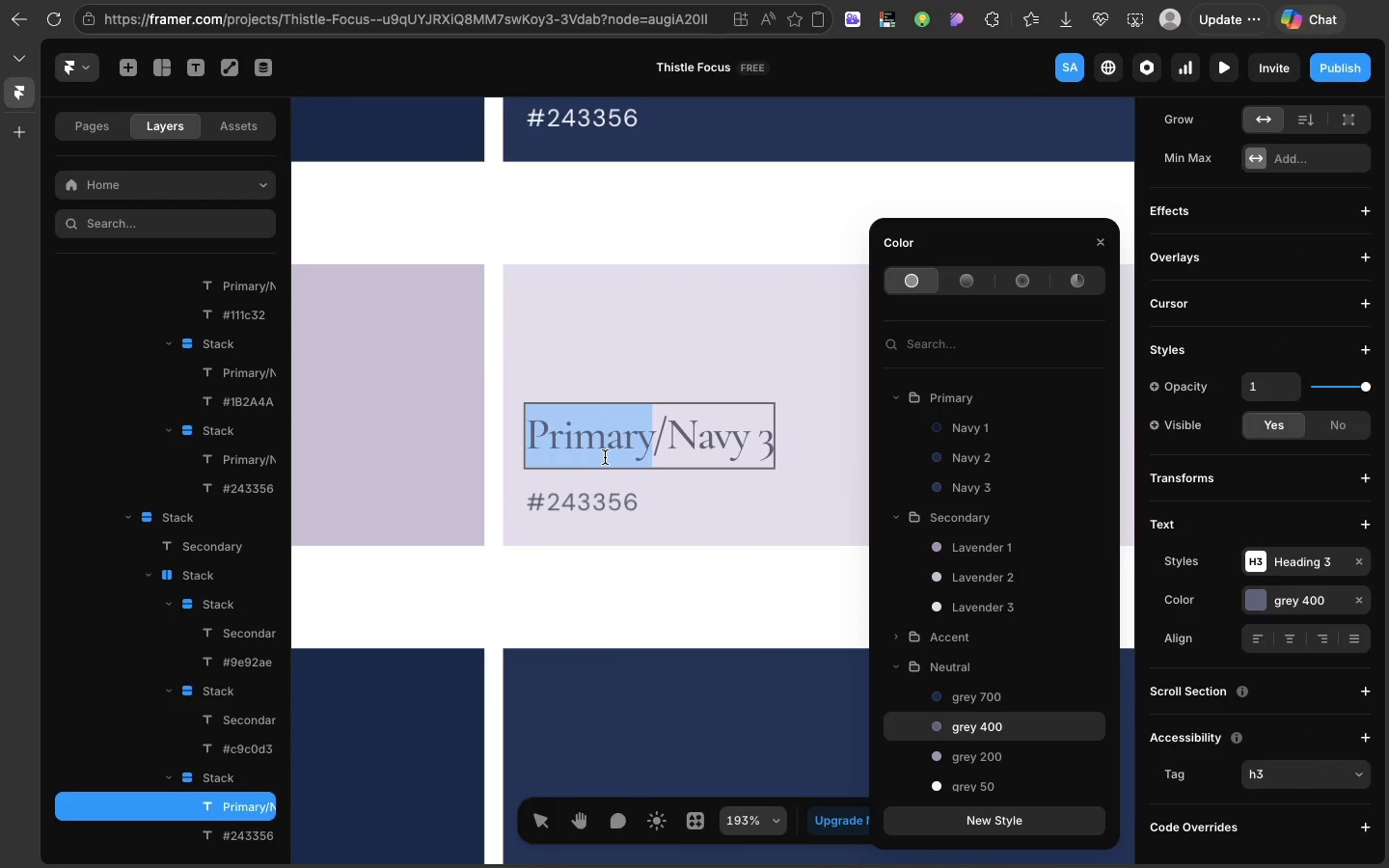 
type(Secondar)
 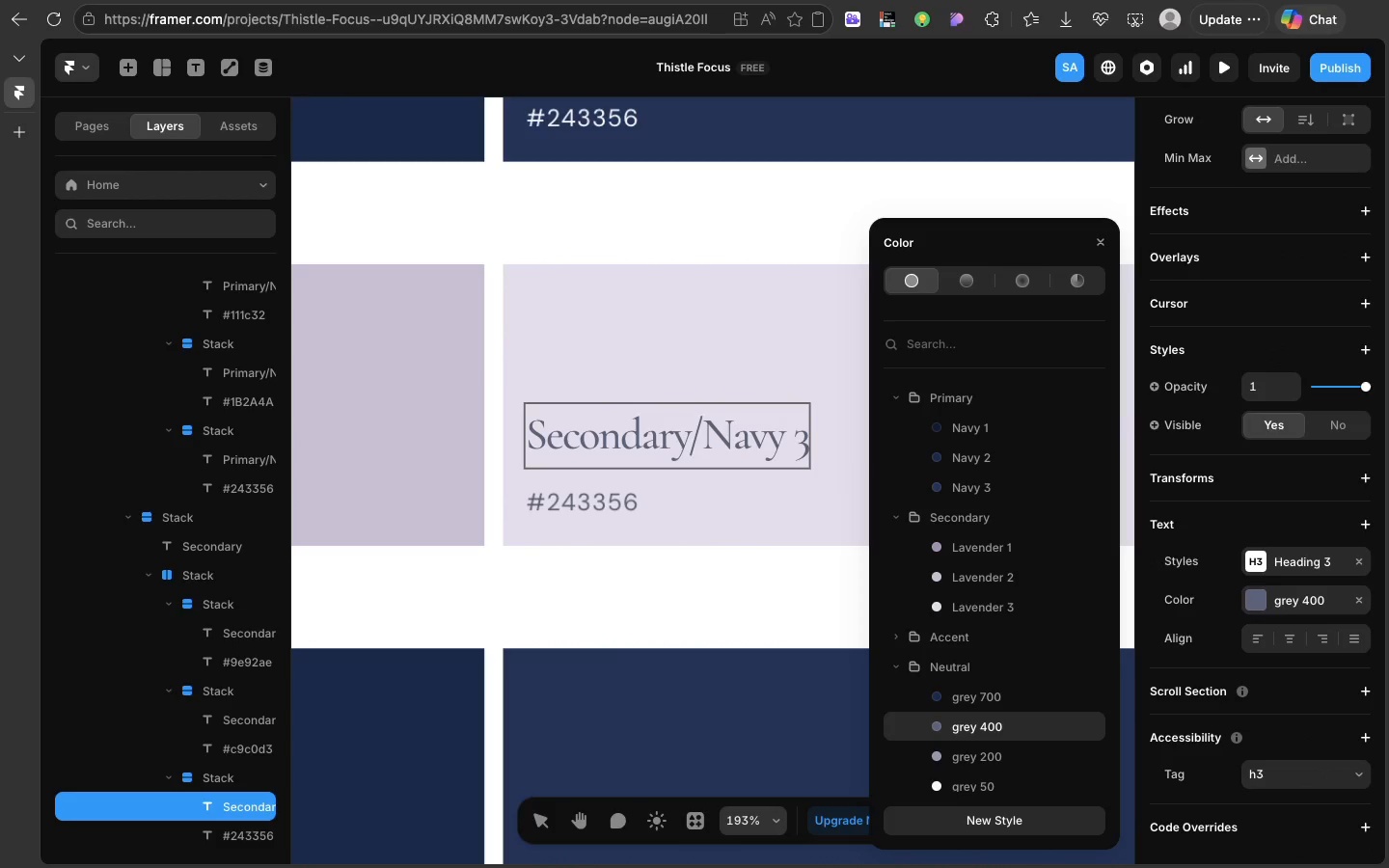 
key(Y)
 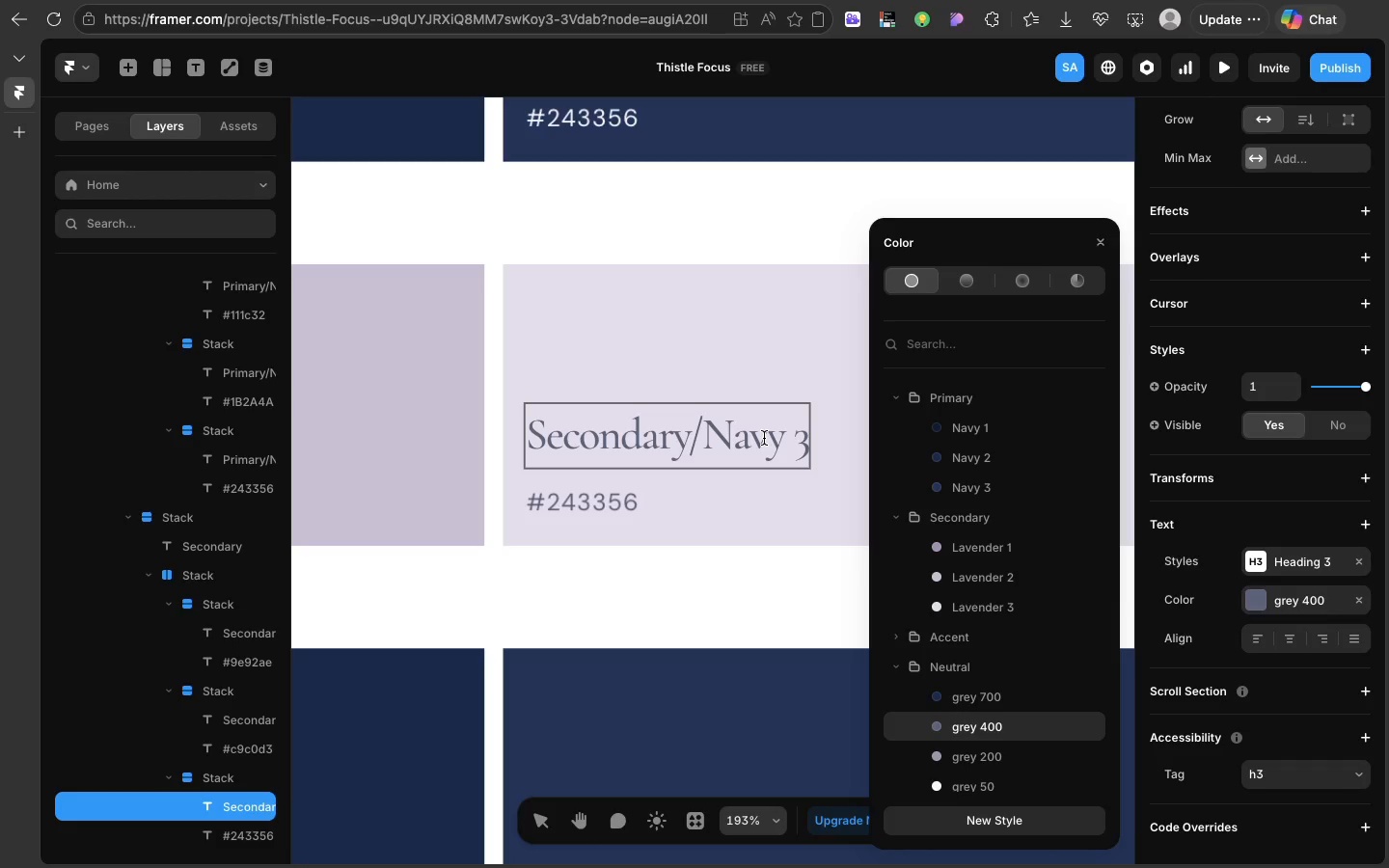 
double_click([764, 438])
 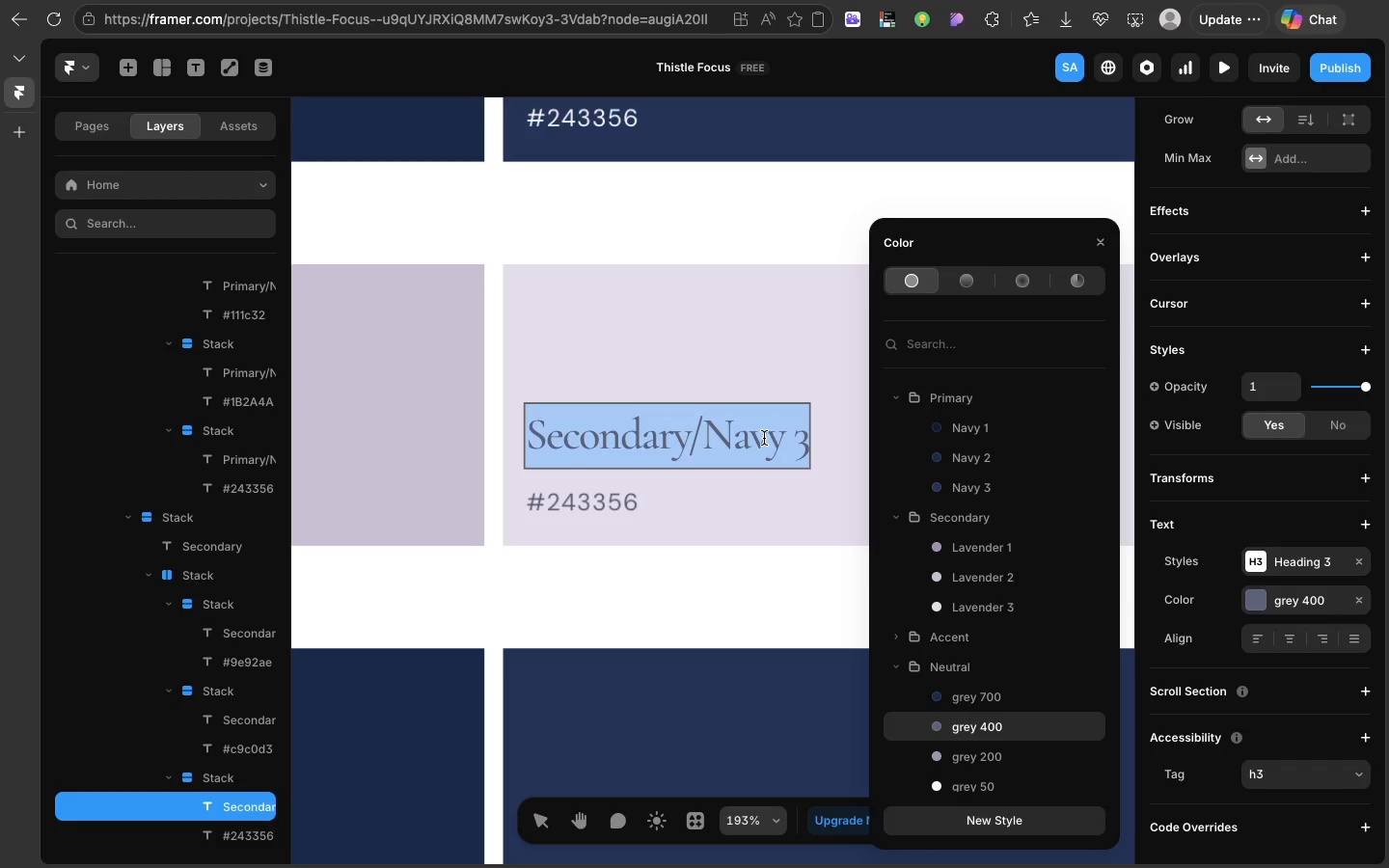 
triple_click([764, 438])
 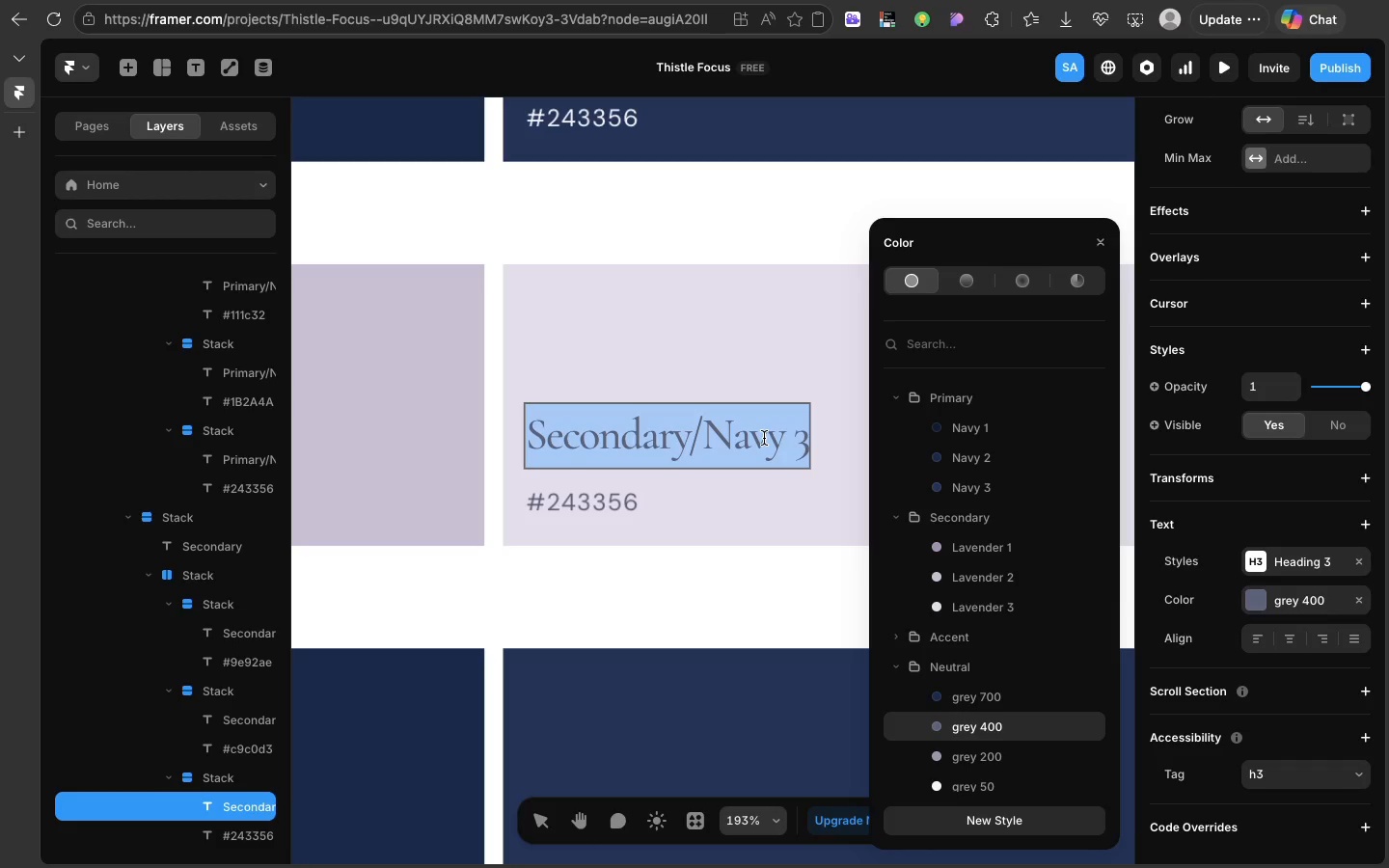 
triple_click([764, 438])
 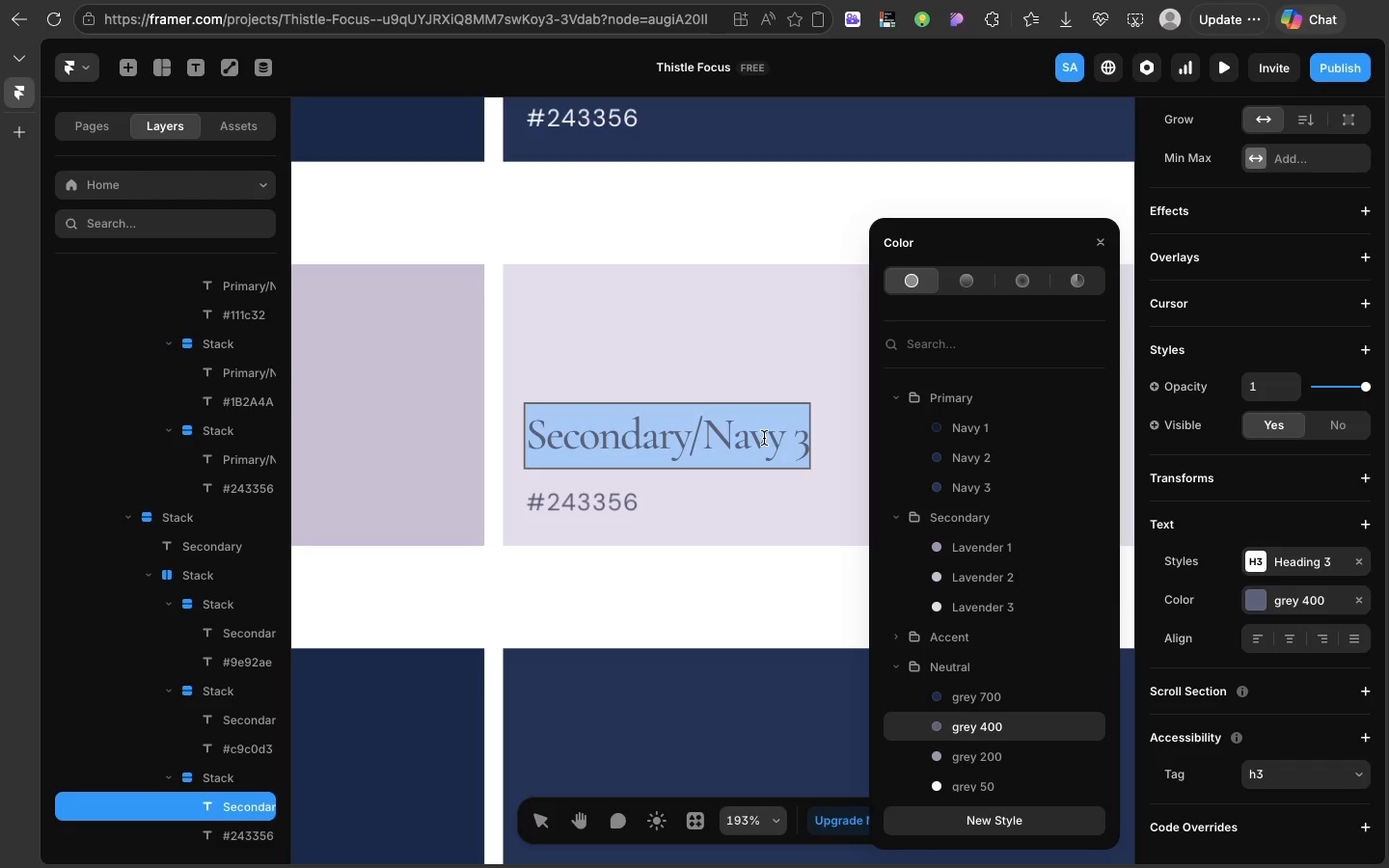 
triple_click([764, 438])
 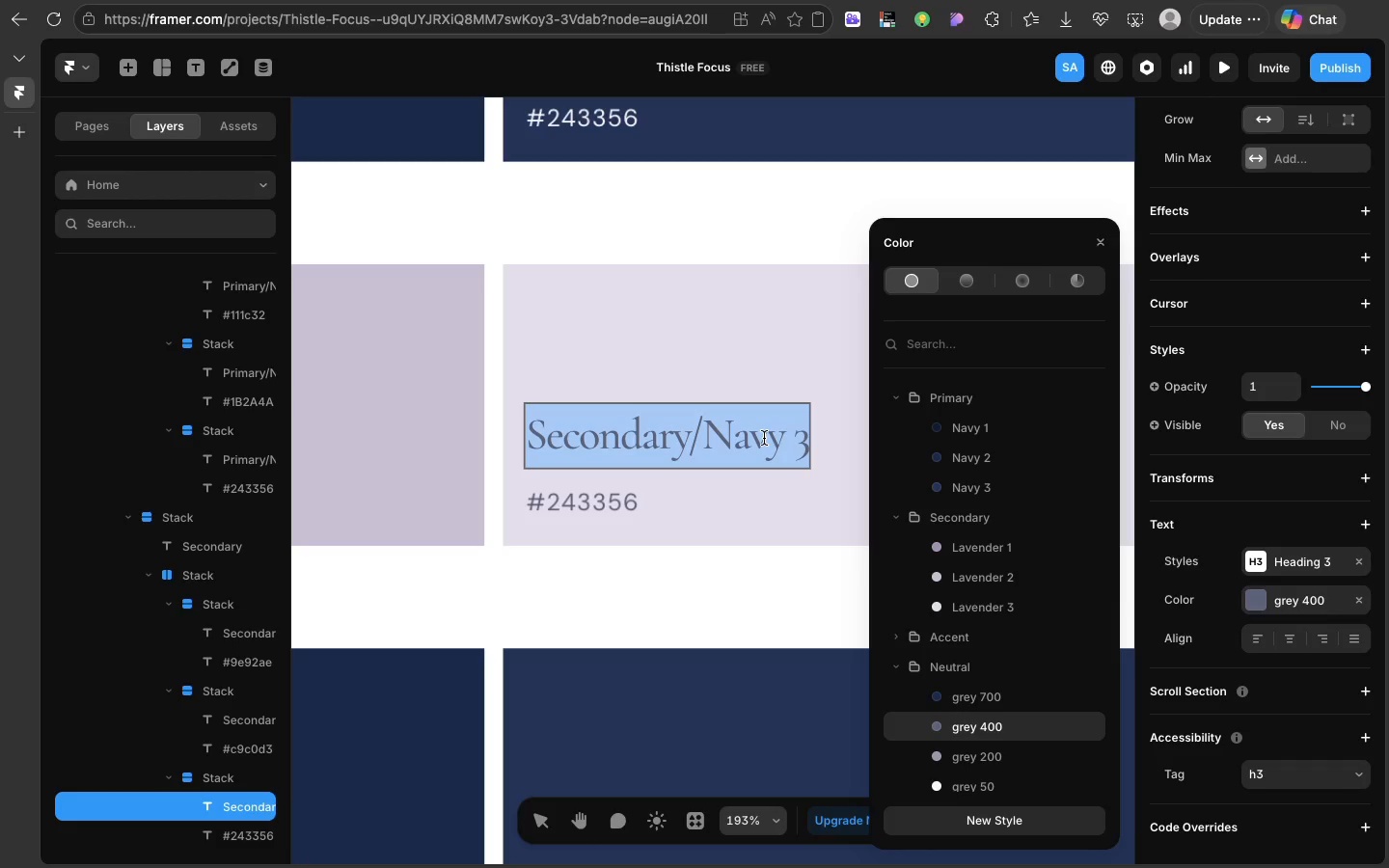 
triple_click([764, 438])
 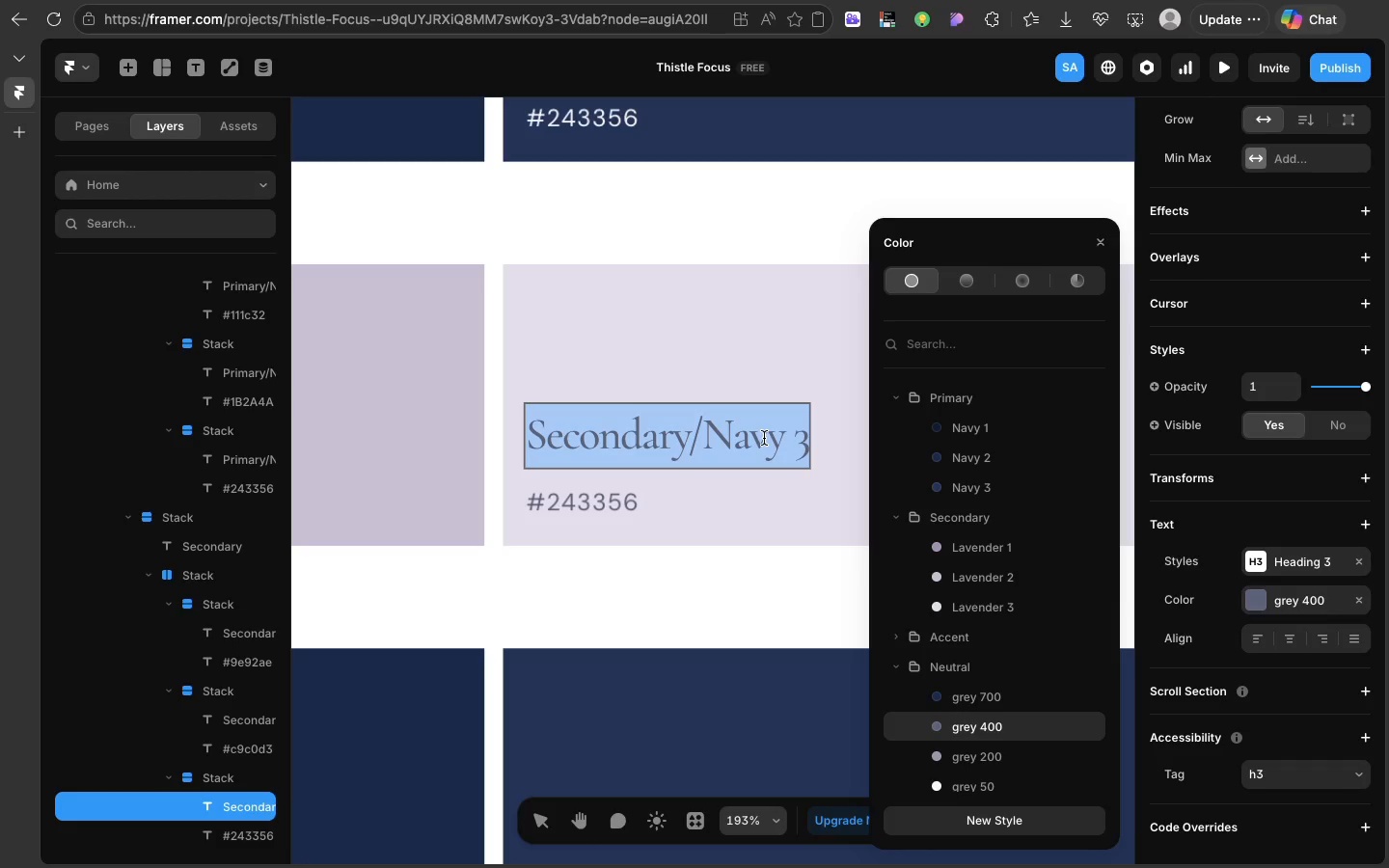 
triple_click([764, 438])
 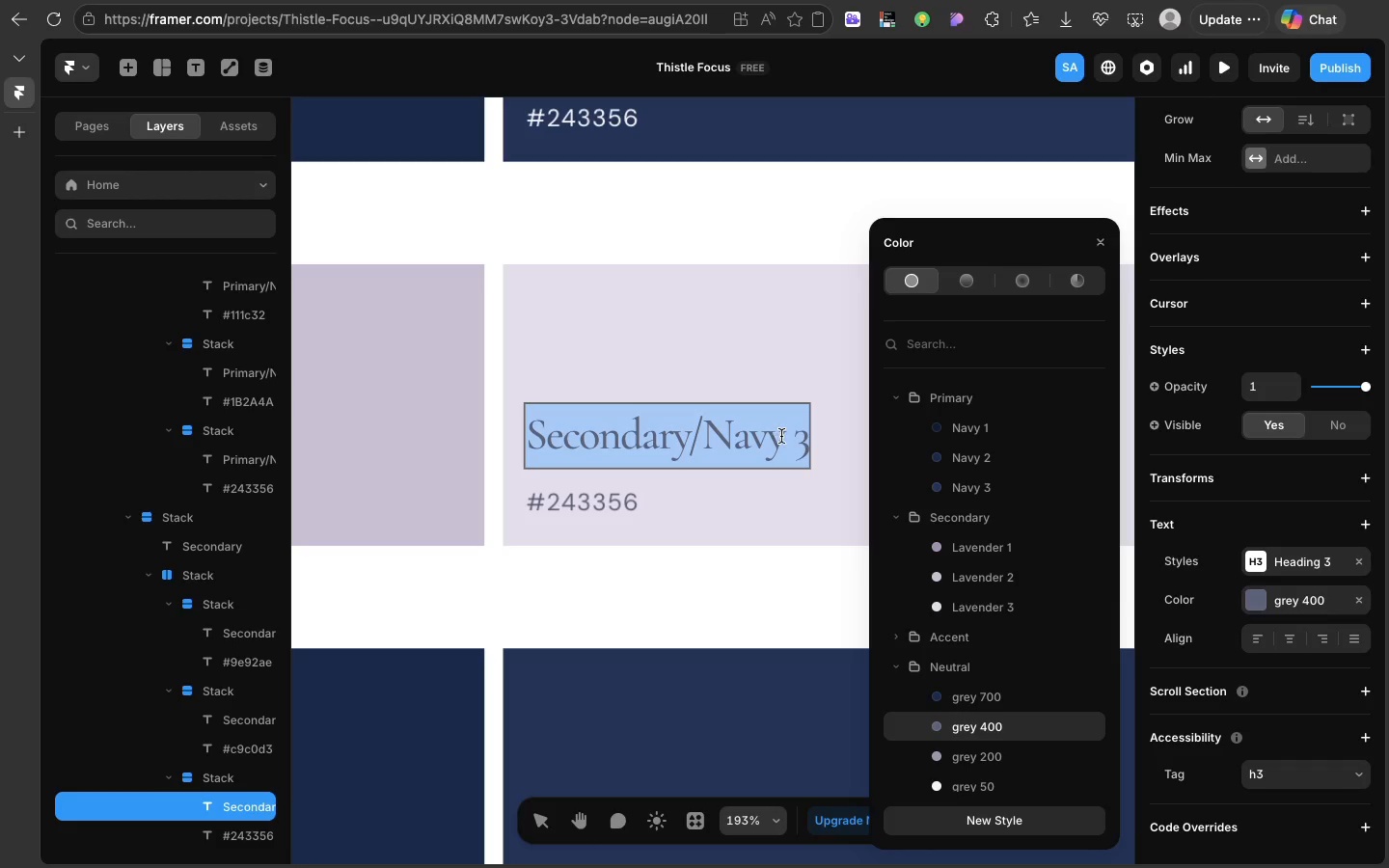 
triple_click([764, 438])
 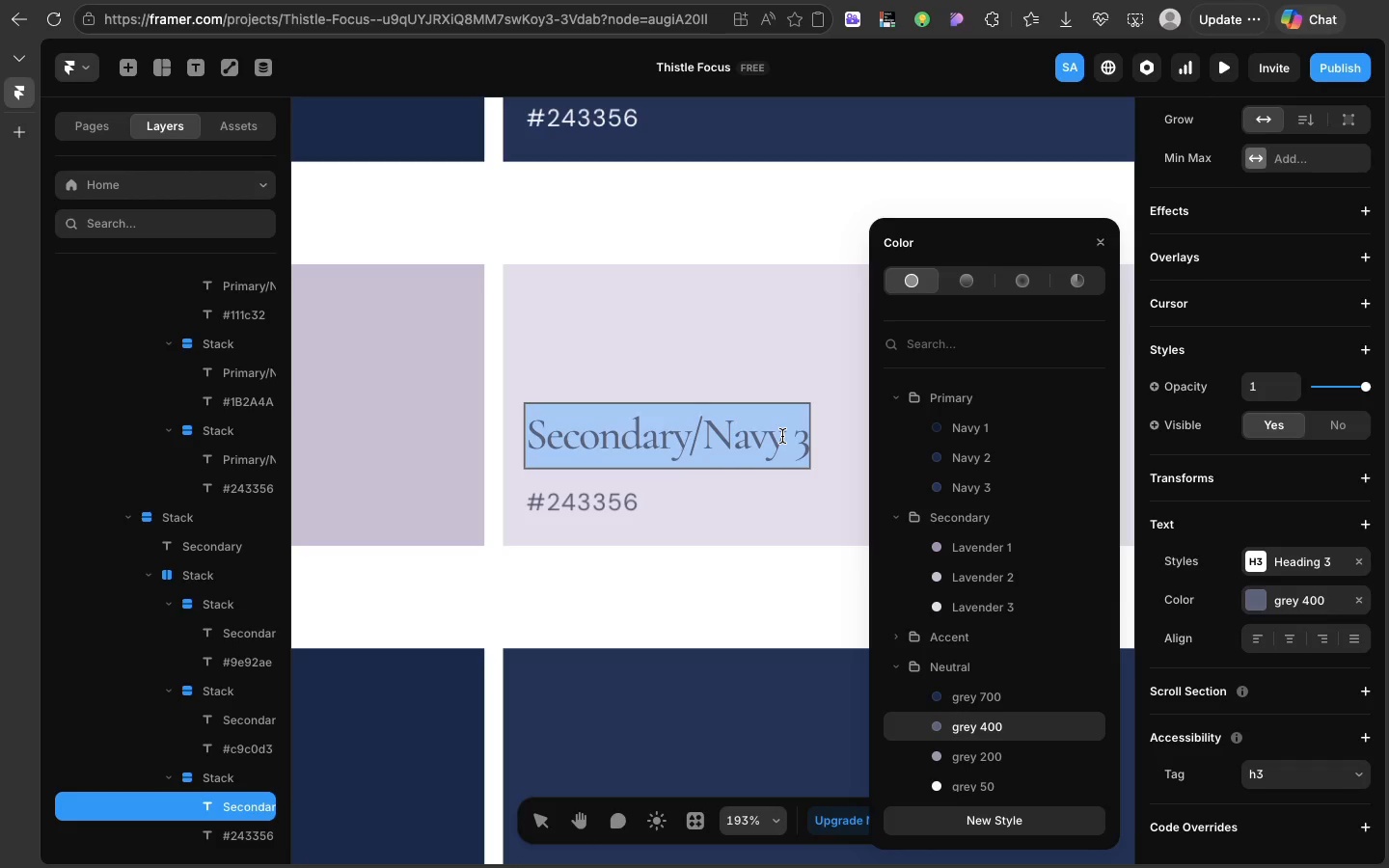 
triple_click([764, 438])
 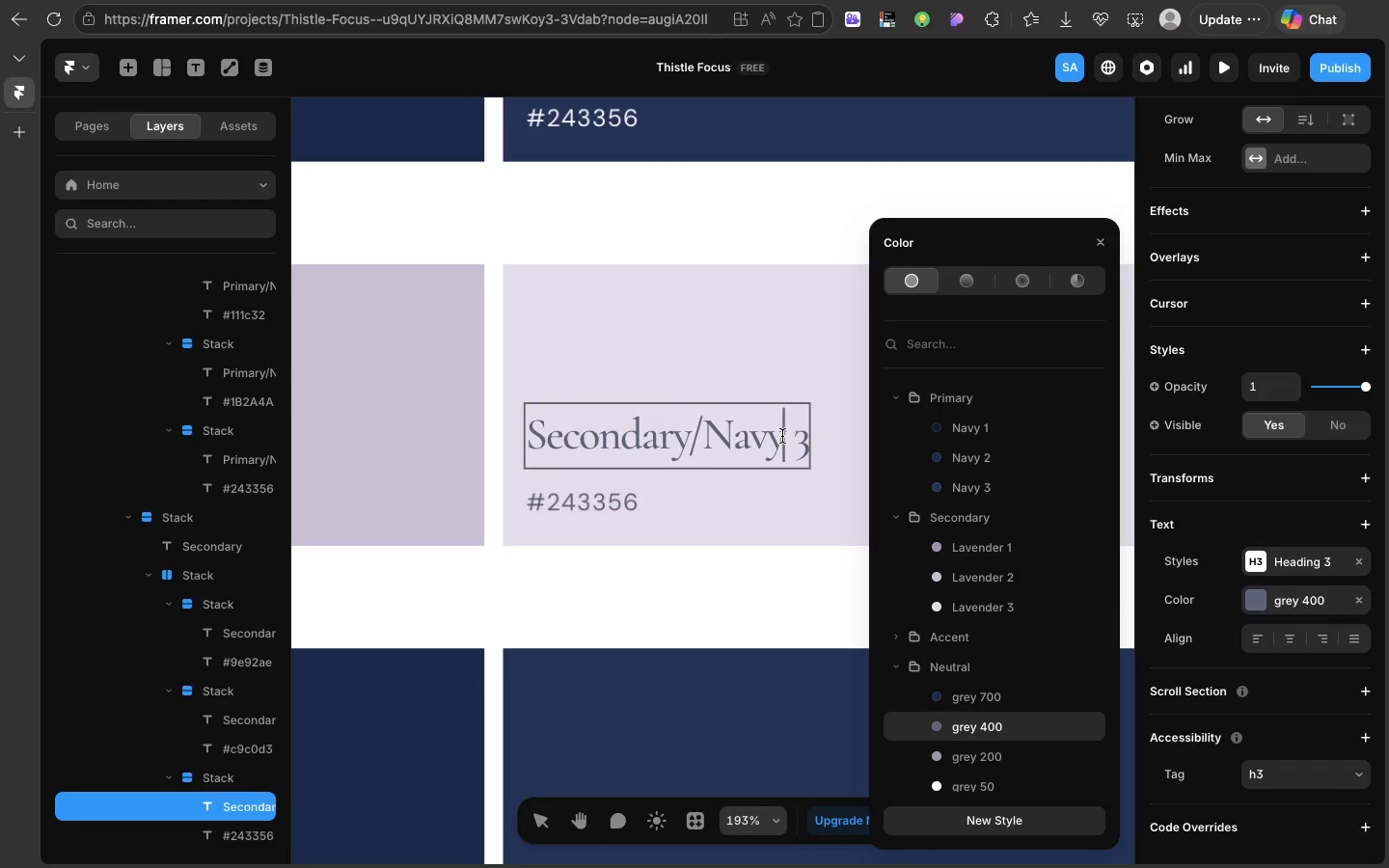 
left_click([782, 436])
 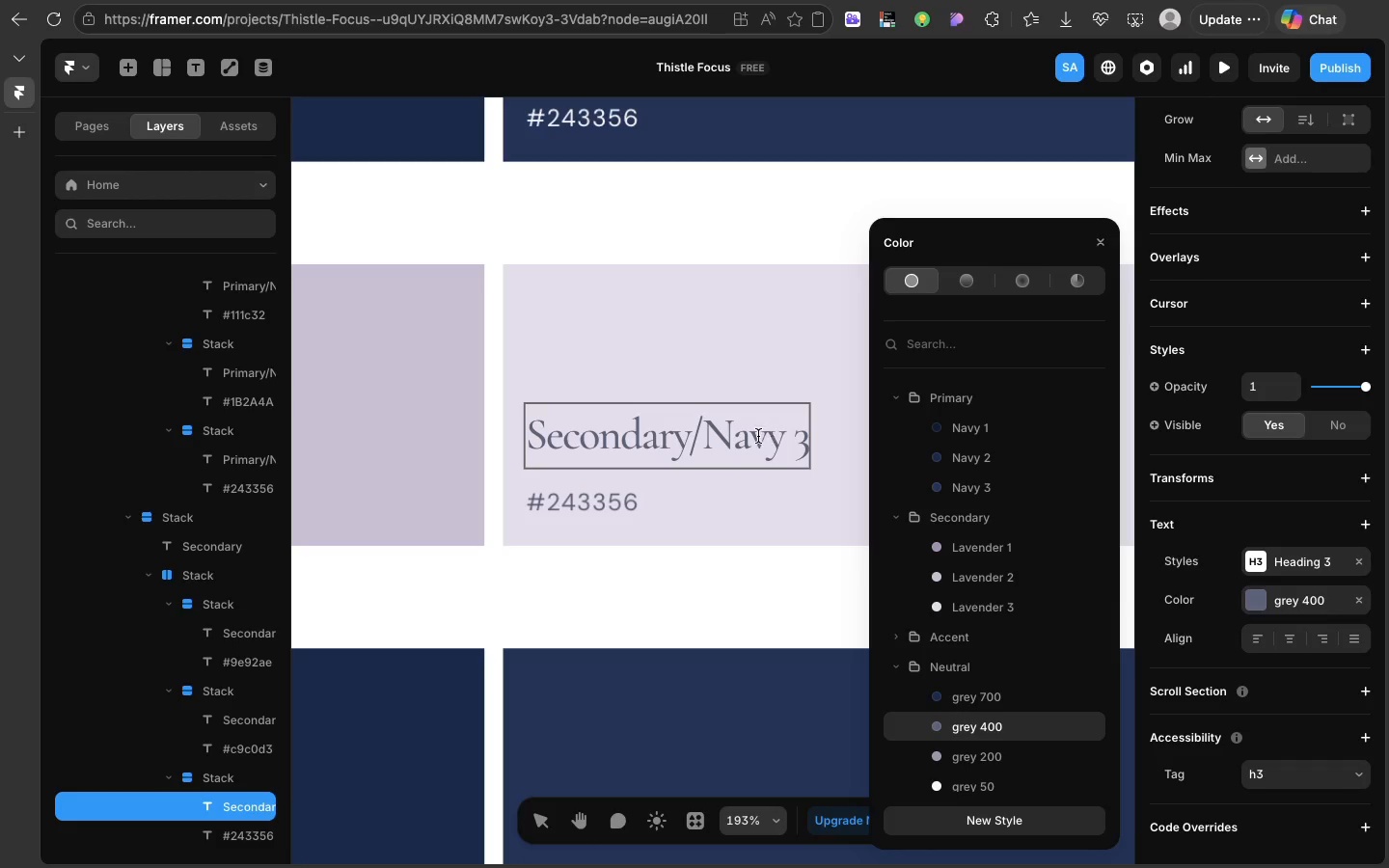 
left_click([782, 436])
 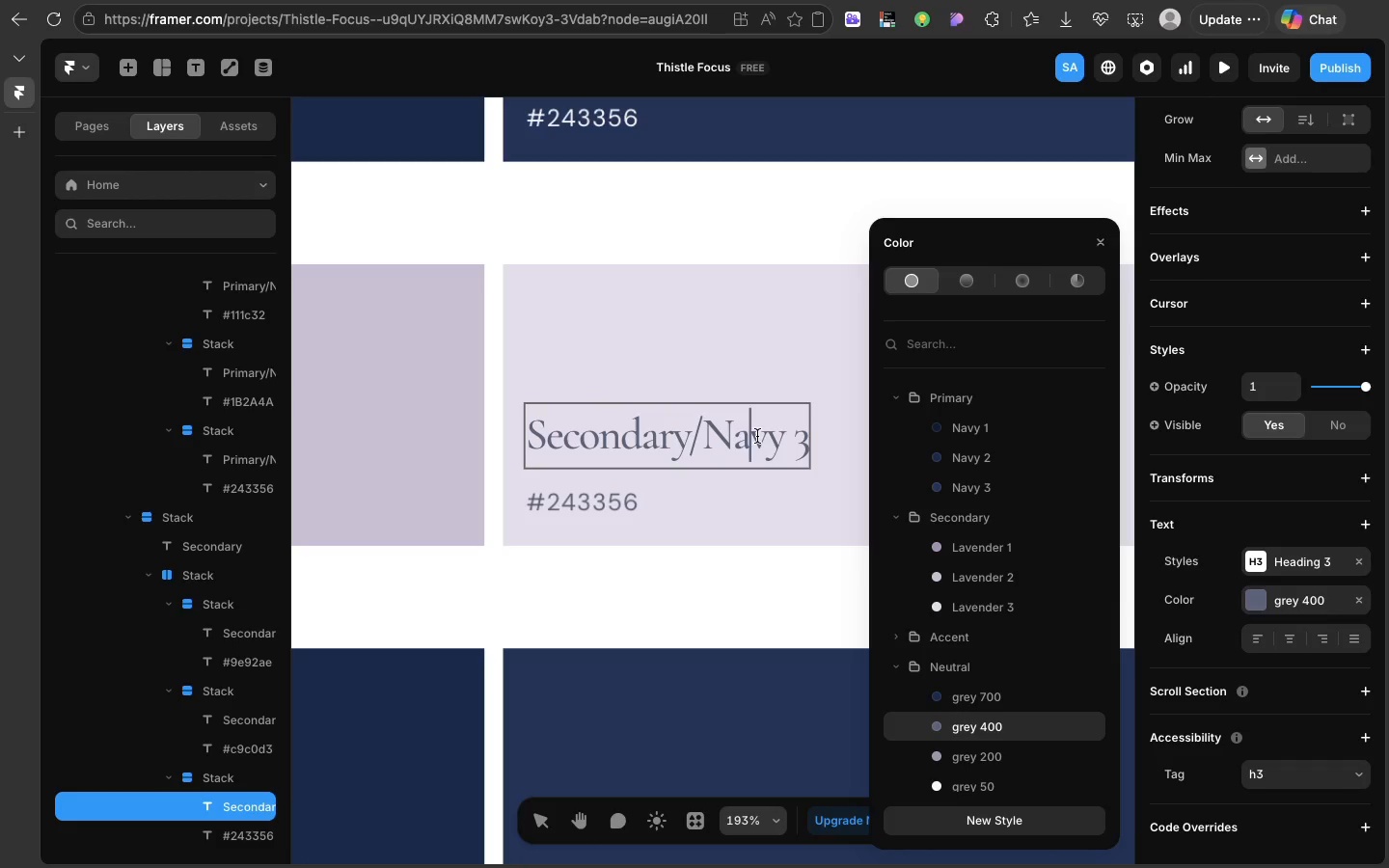 
left_click([757, 436])
 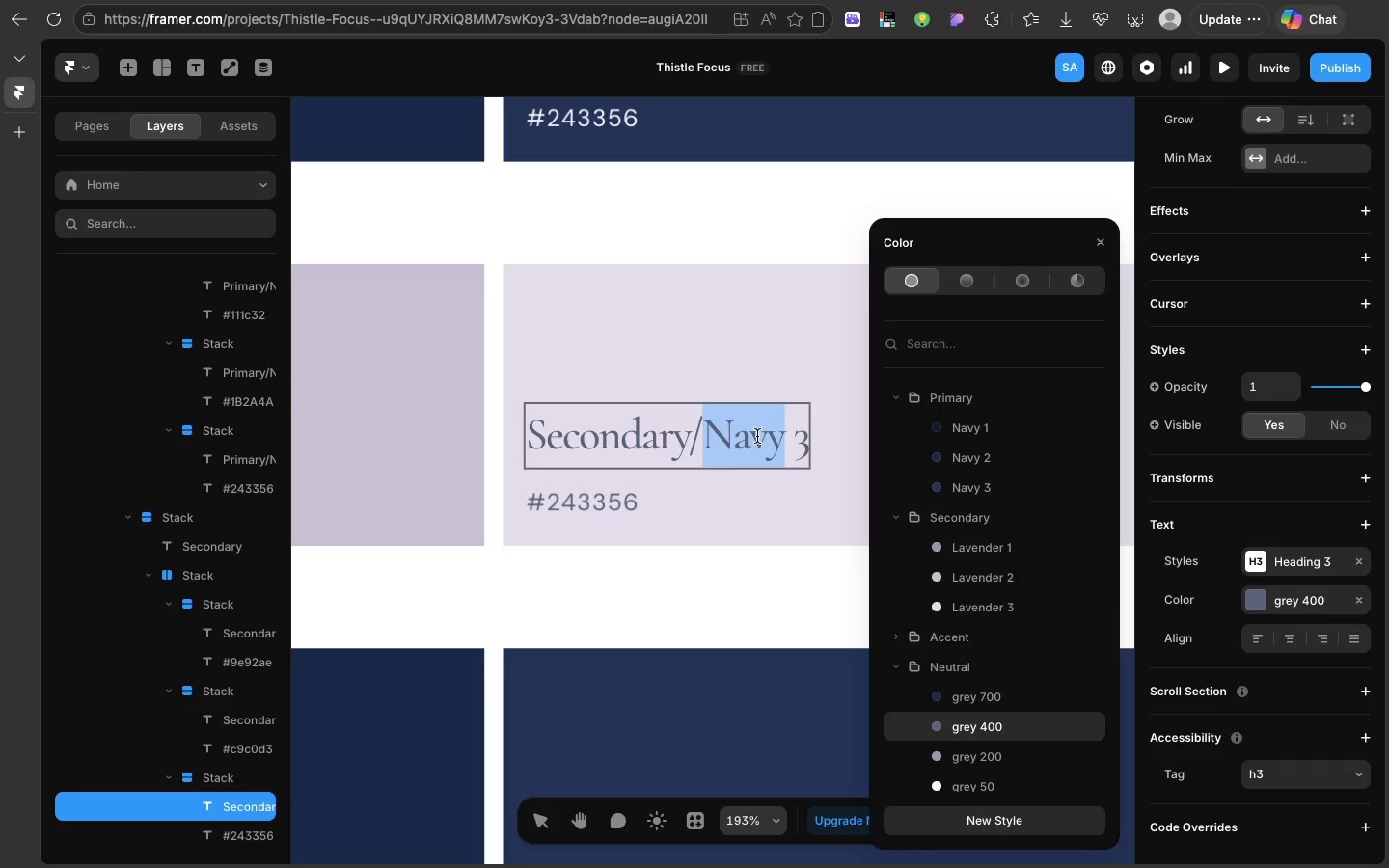 
double_click([757, 436])
 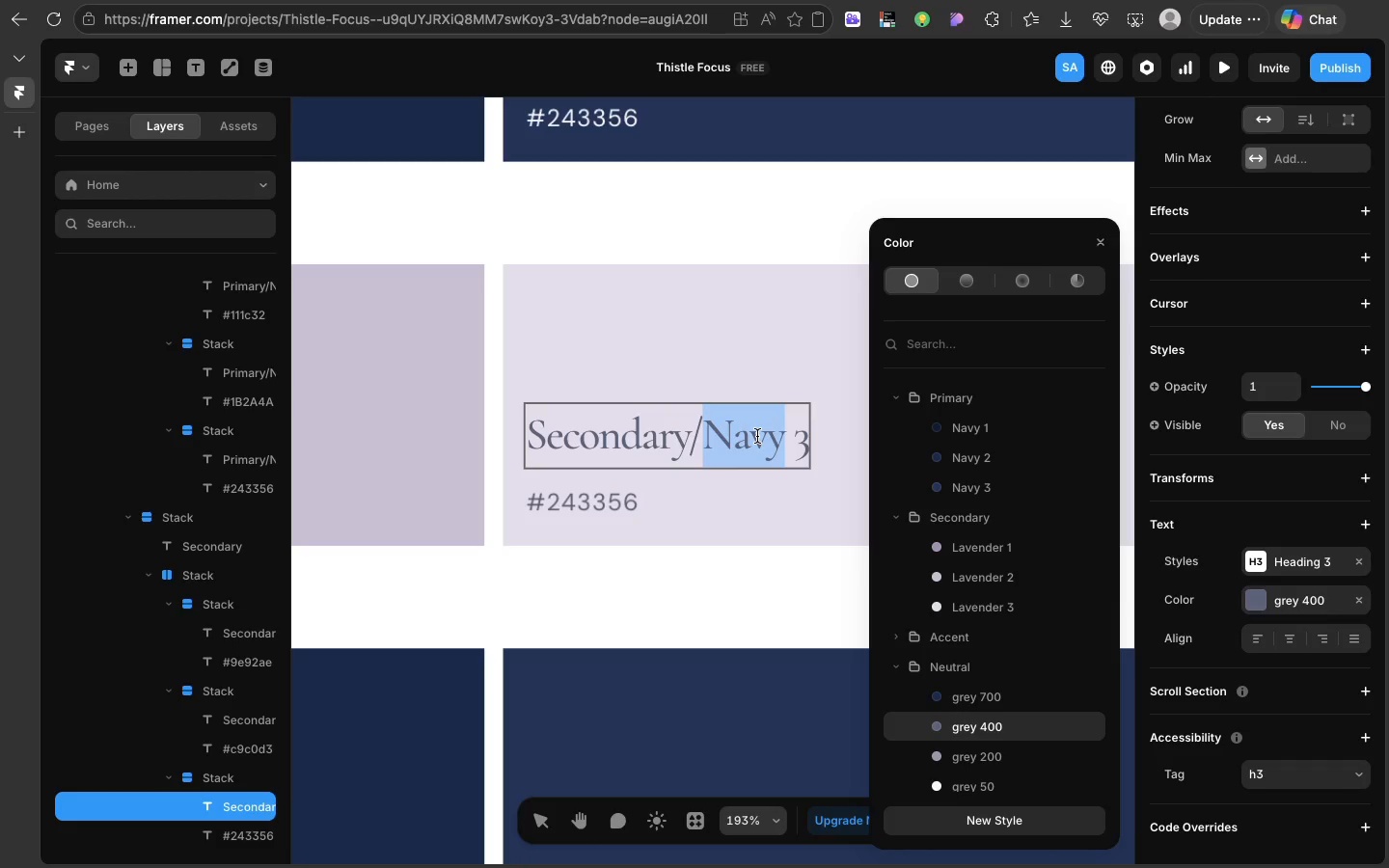 
type(Lavender)
 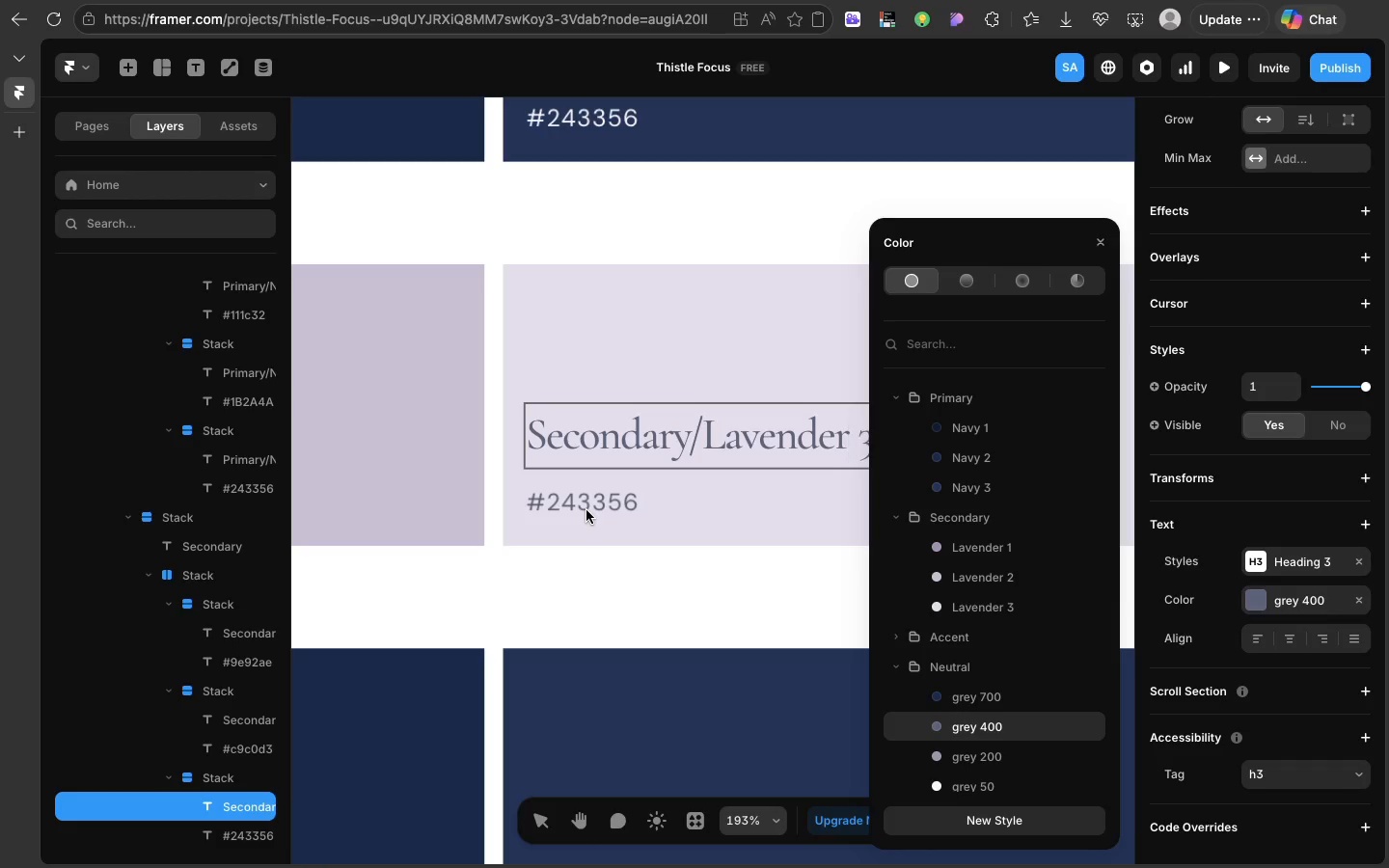 
wait(5.19)
 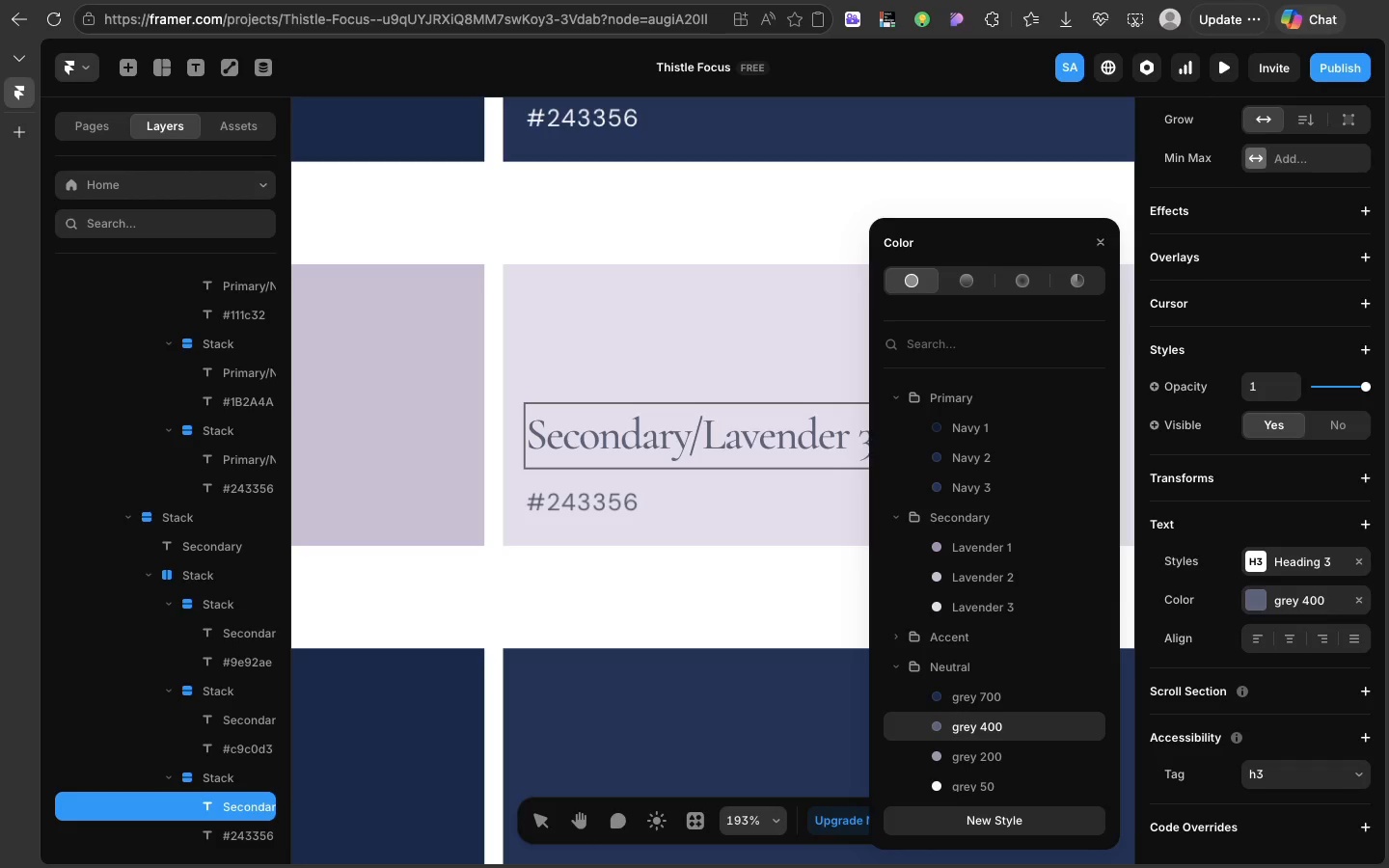 
double_click([586, 510])
 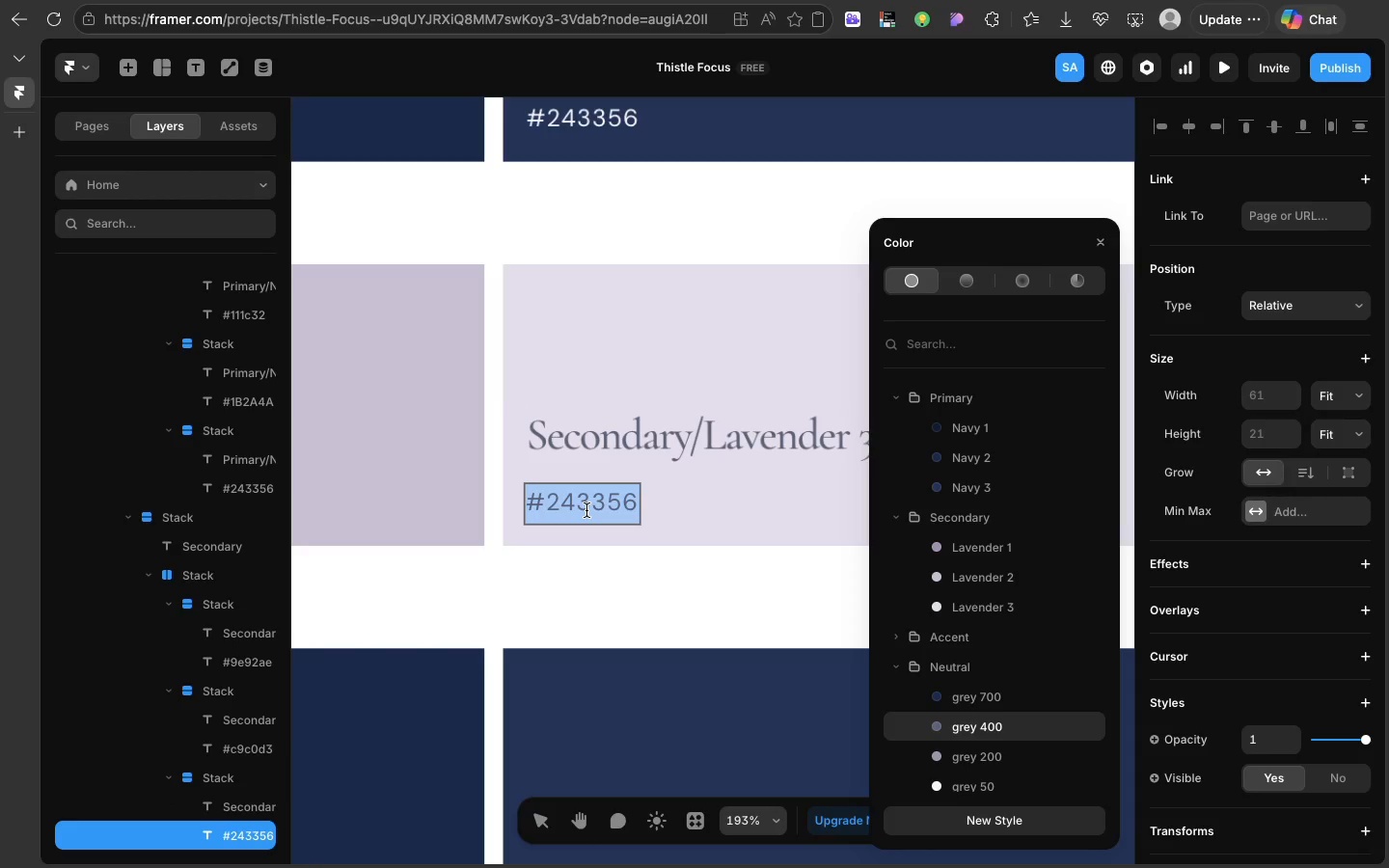 
triple_click([586, 510])
 